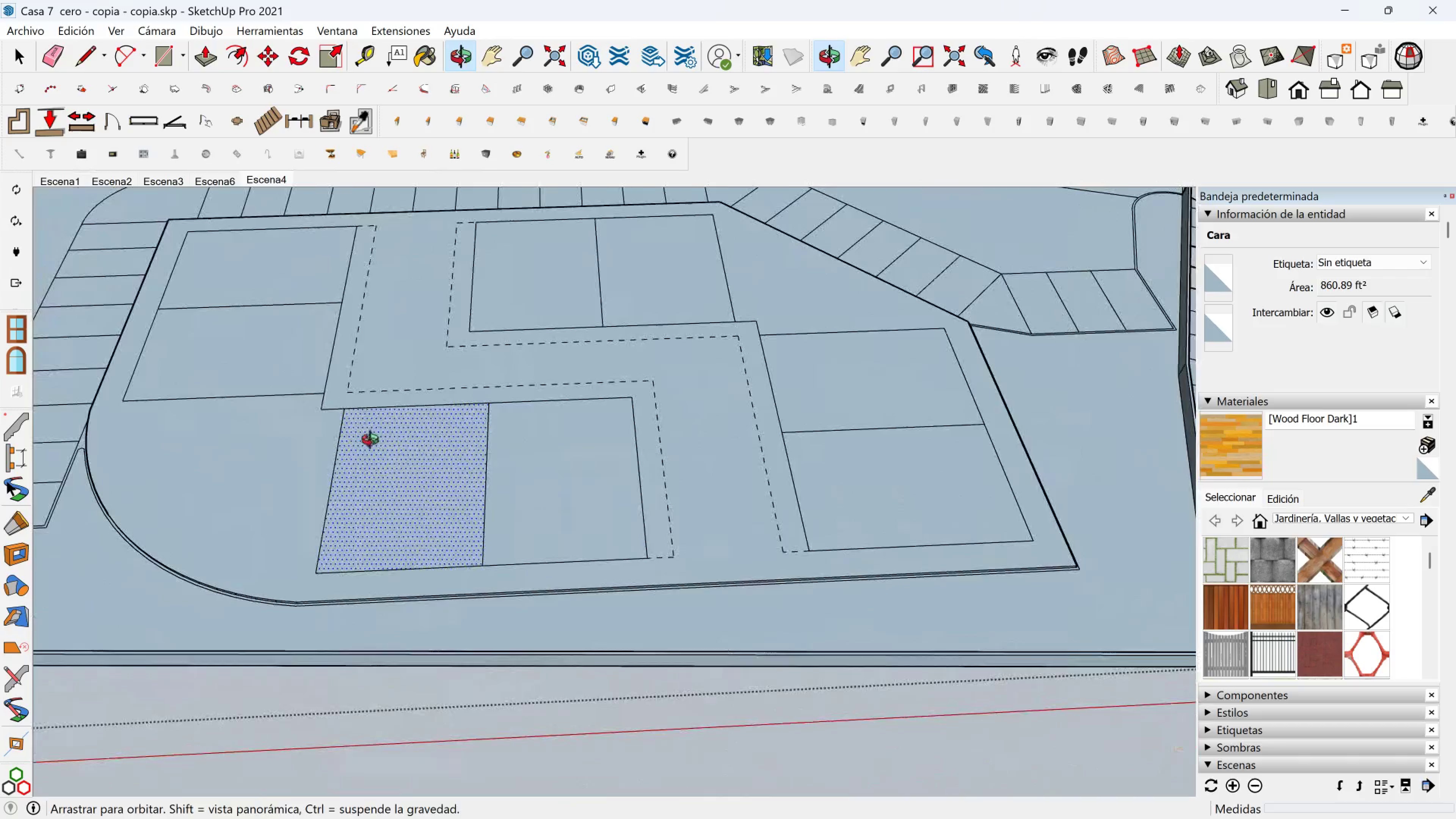 
key(Shift+ShiftLeft)
 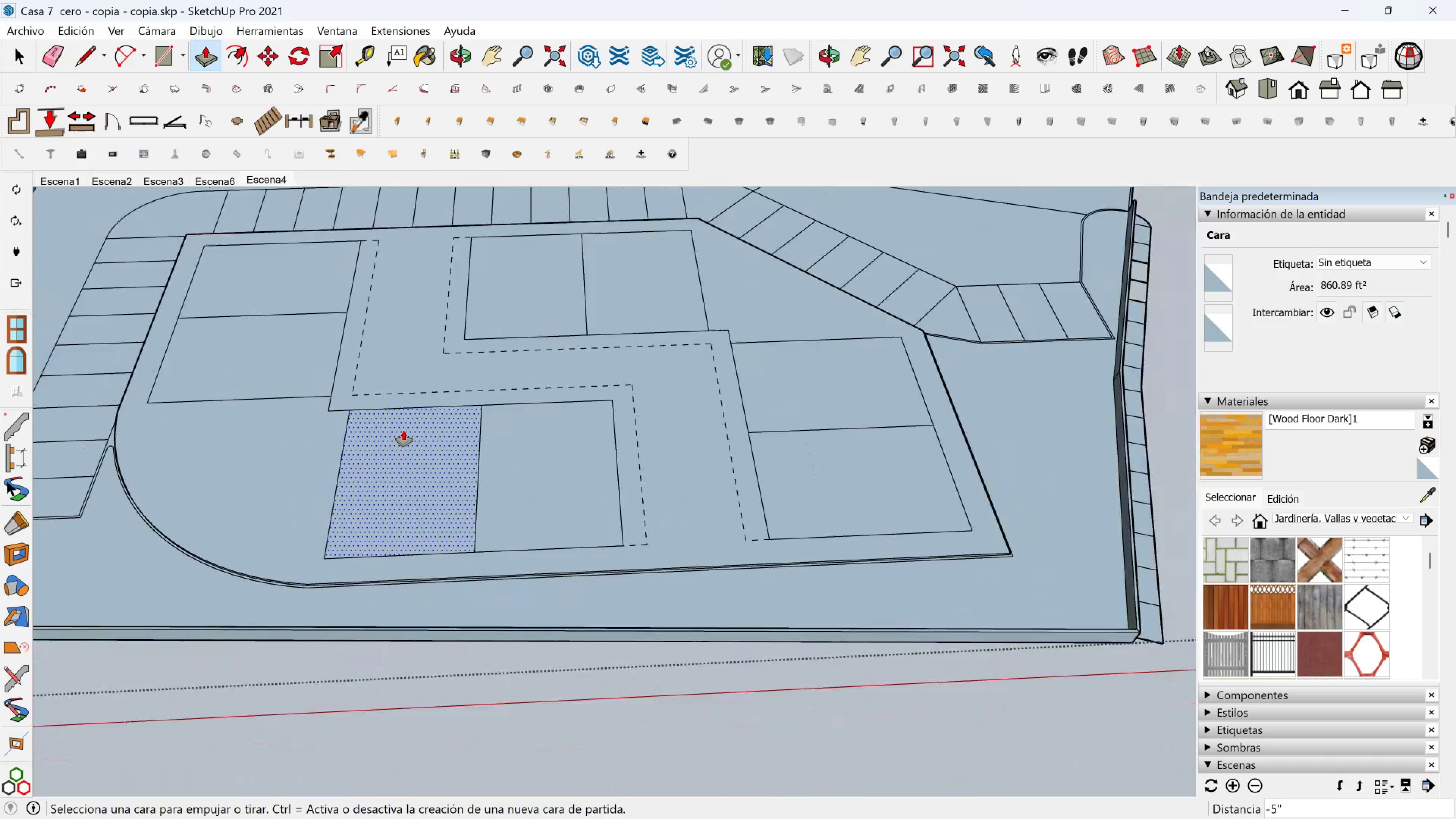 
scroll: coordinate [426, 426], scroll_direction: down, amount: 6.0
 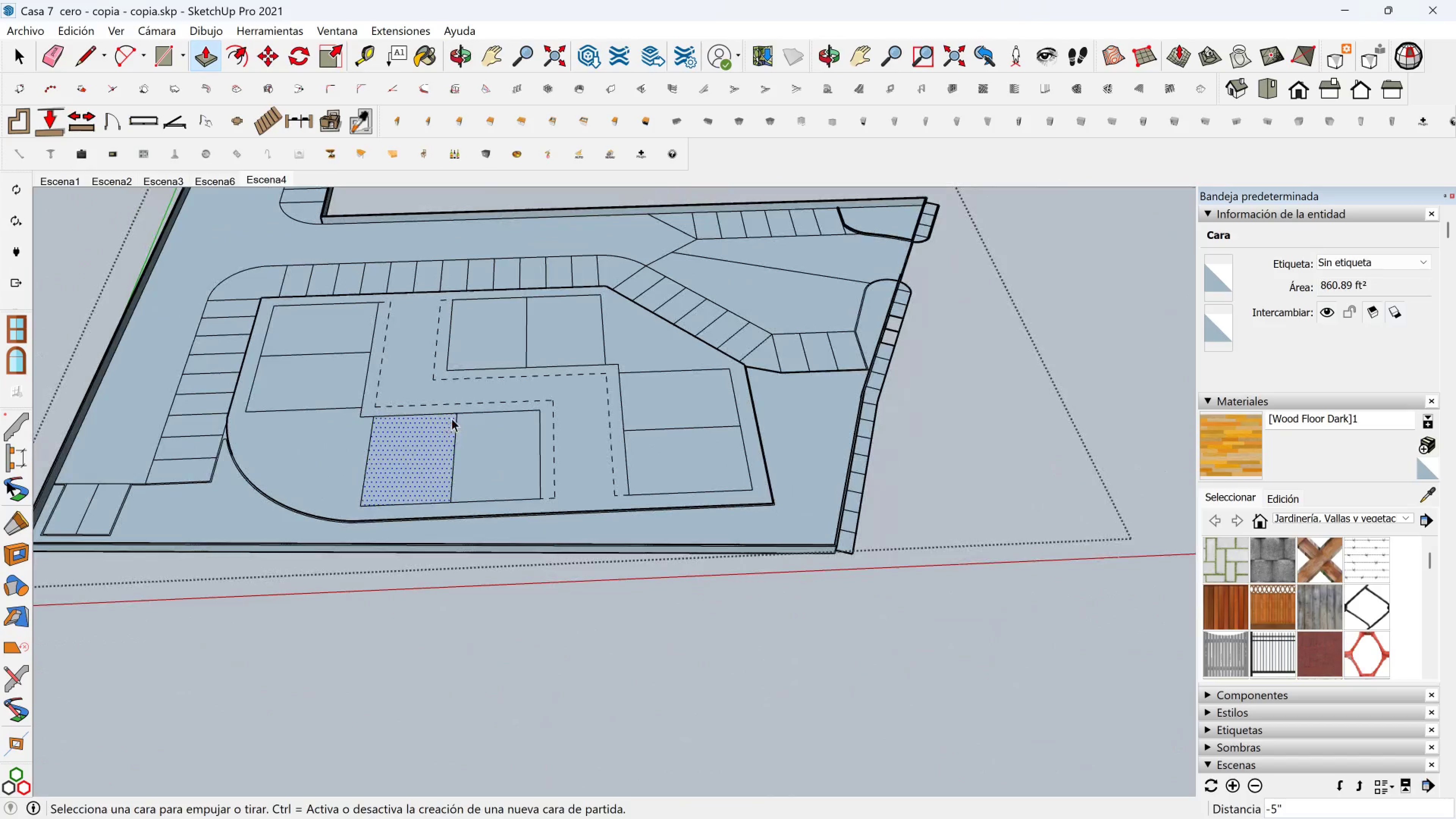 
key(Space)
 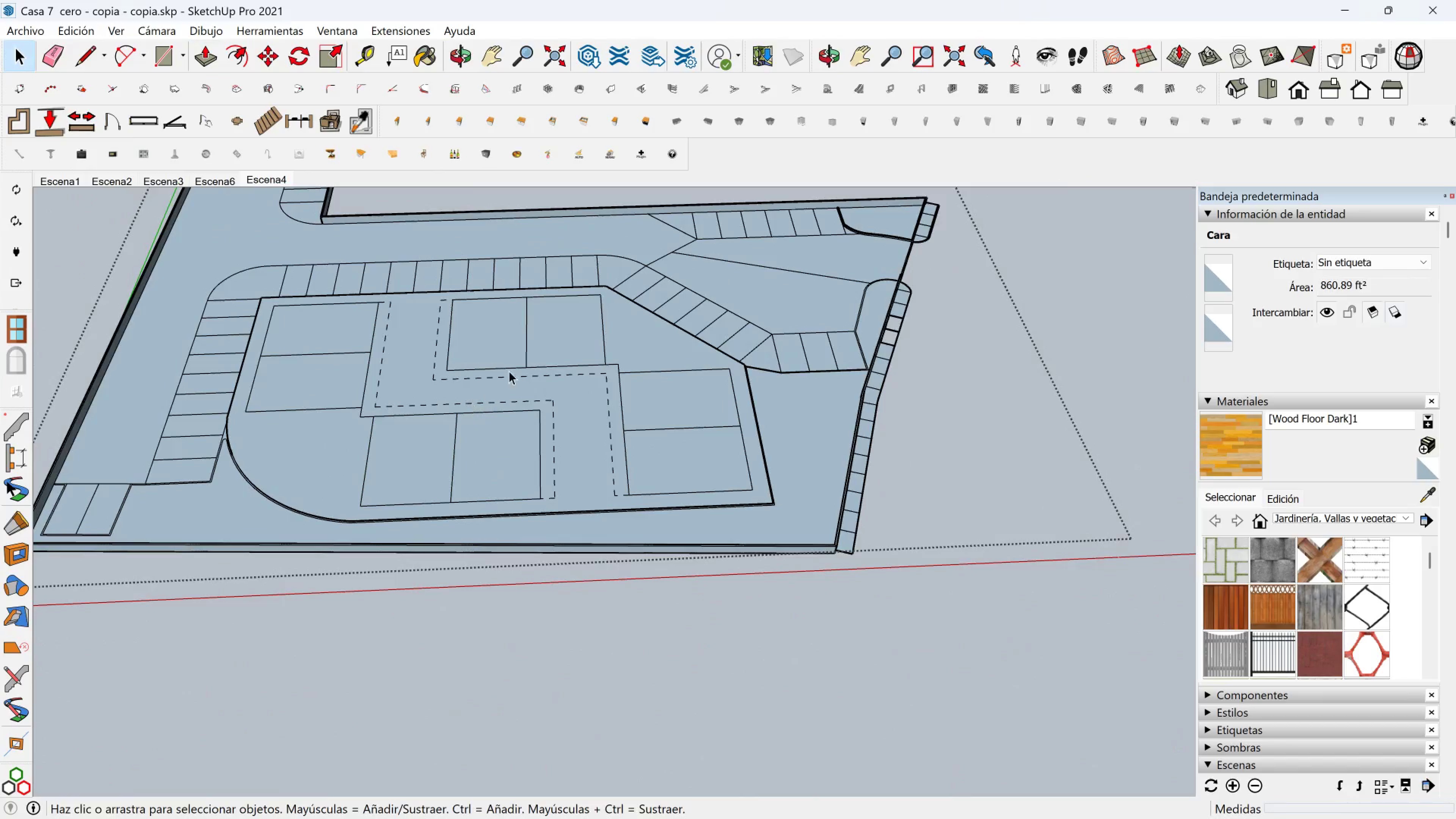 
hold_key(key=ShiftLeft, duration=0.43)
 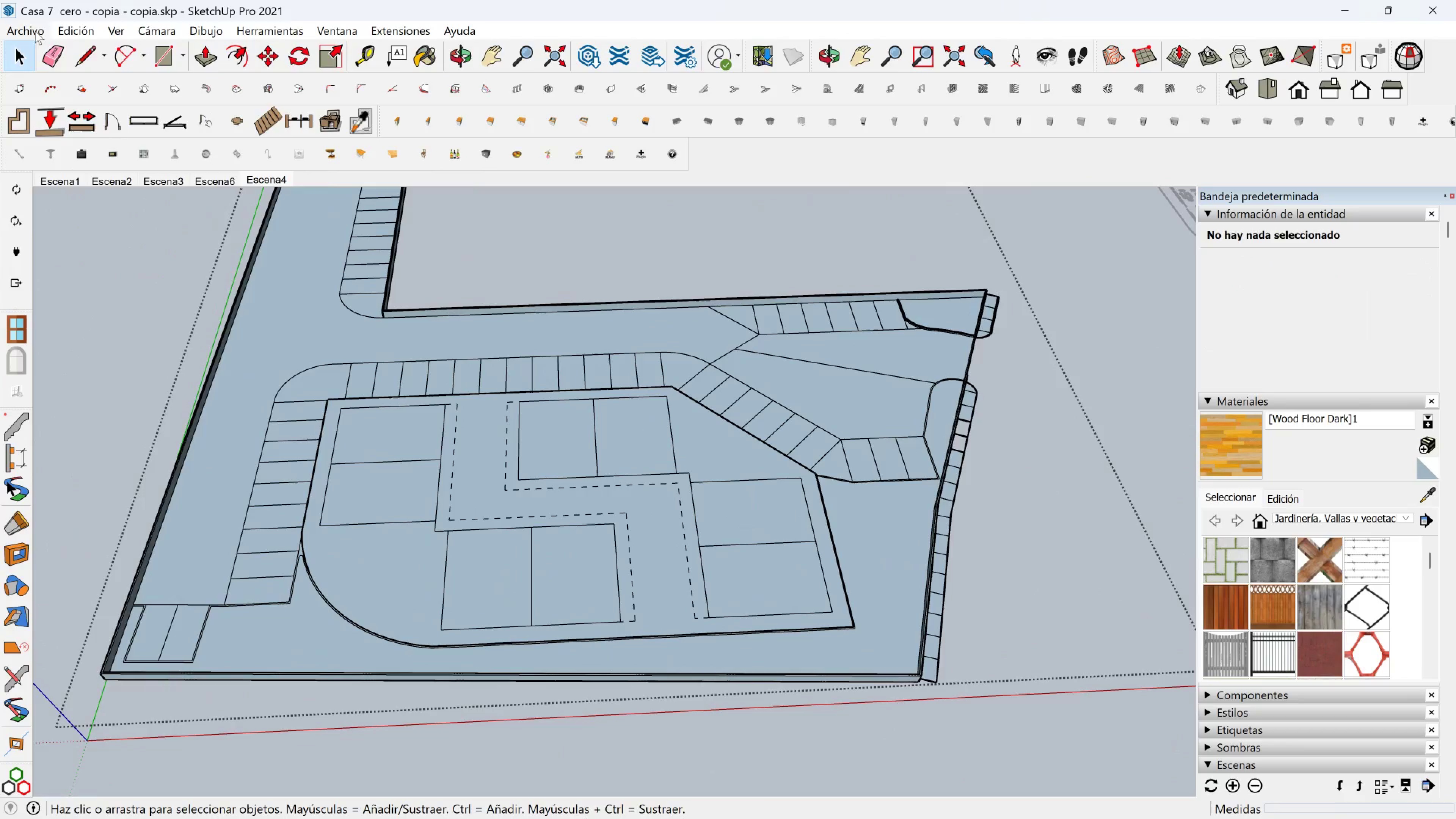 
left_click([25, 31])
 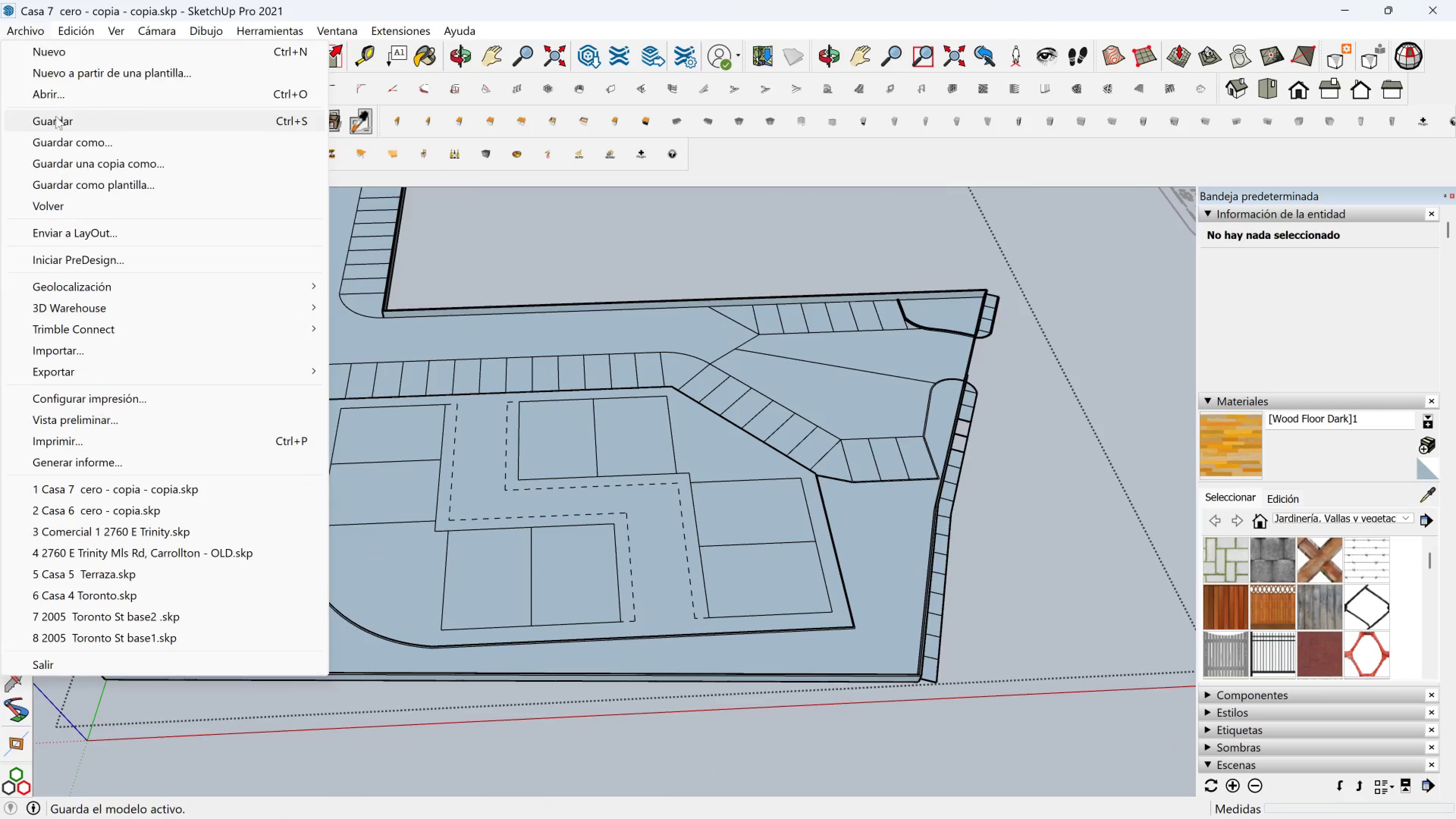 
left_click([53, 121])
 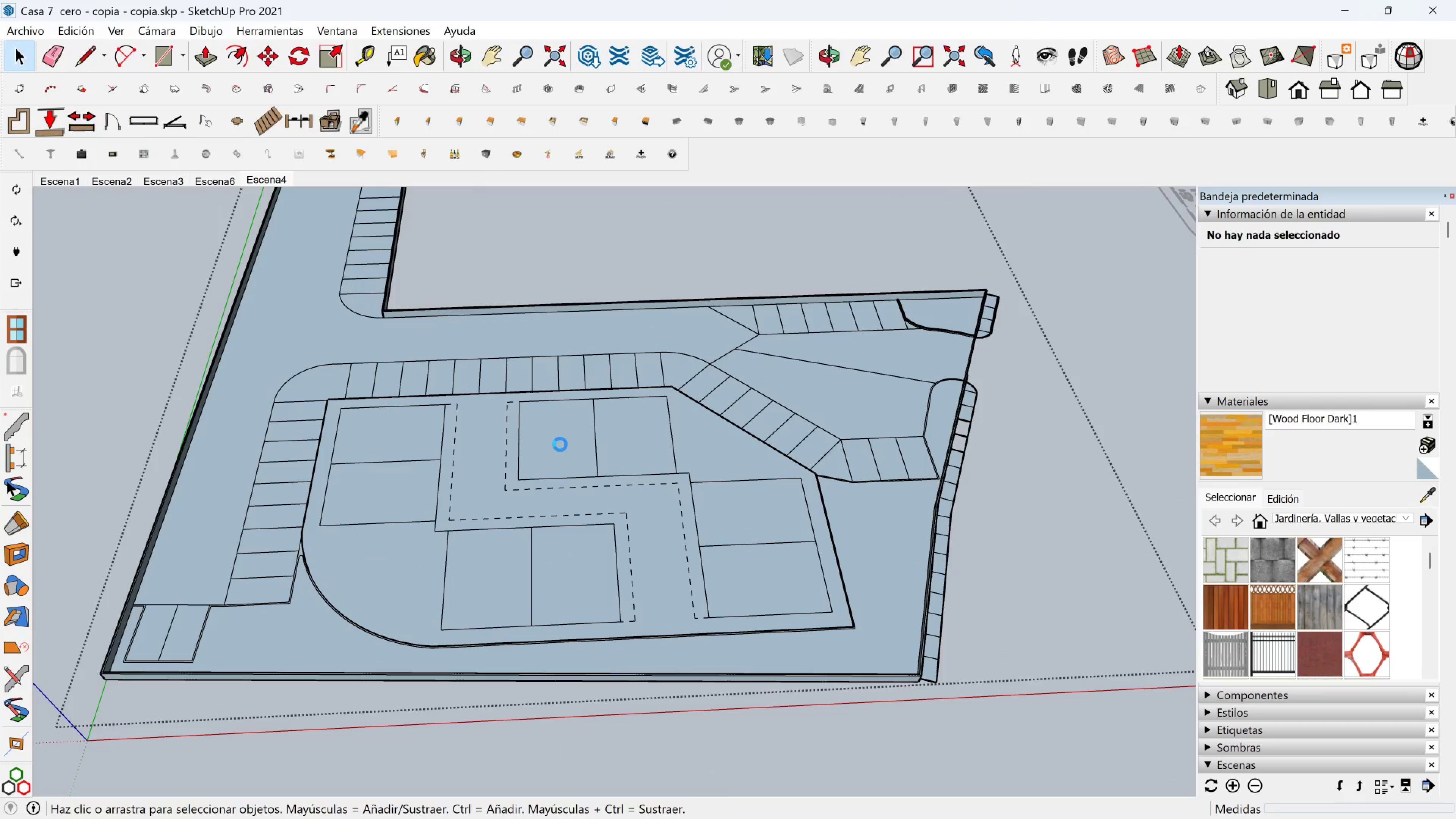 
wait(5.08)
 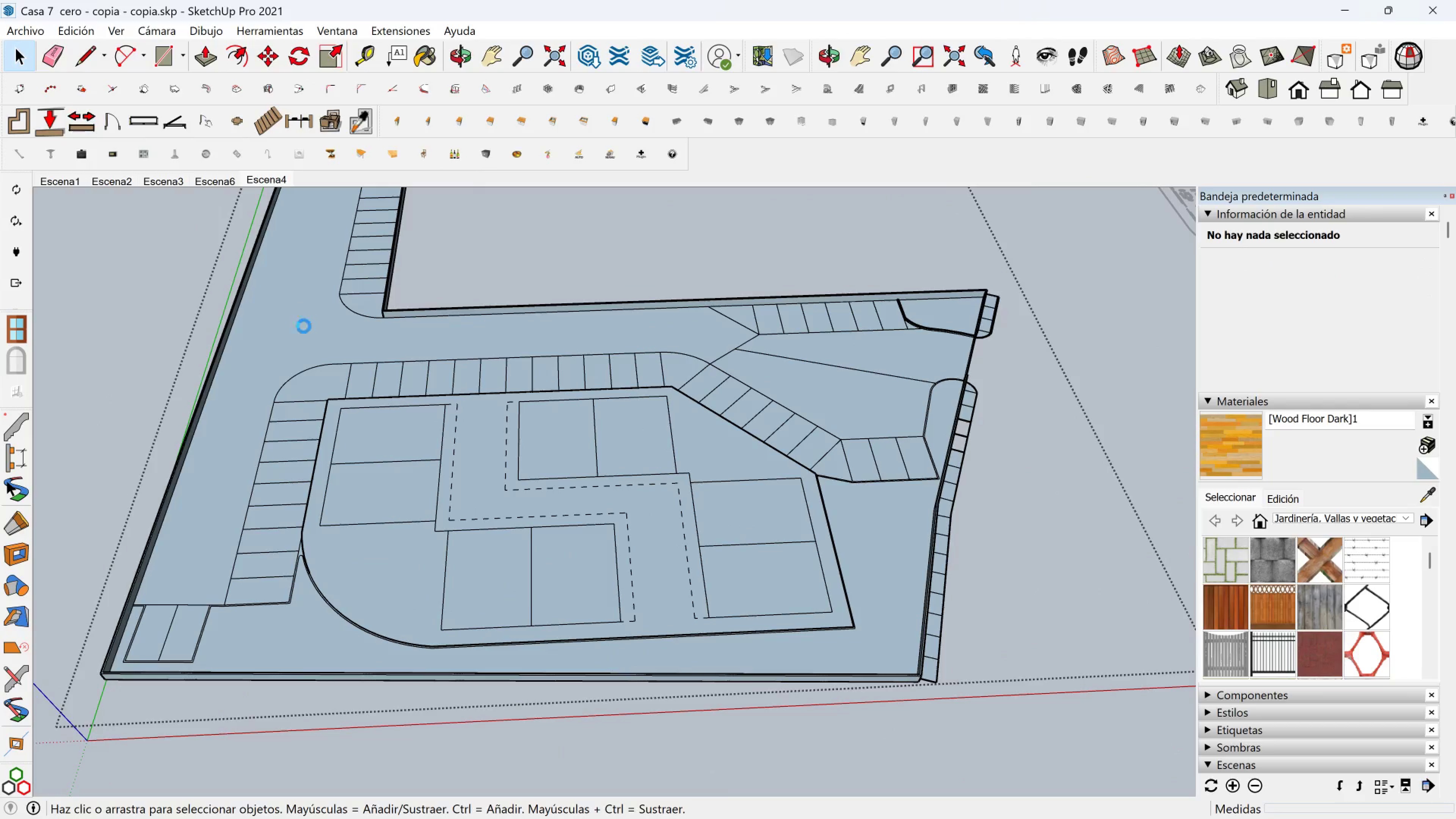 
hold_key(key=ShiftLeft, duration=0.92)
 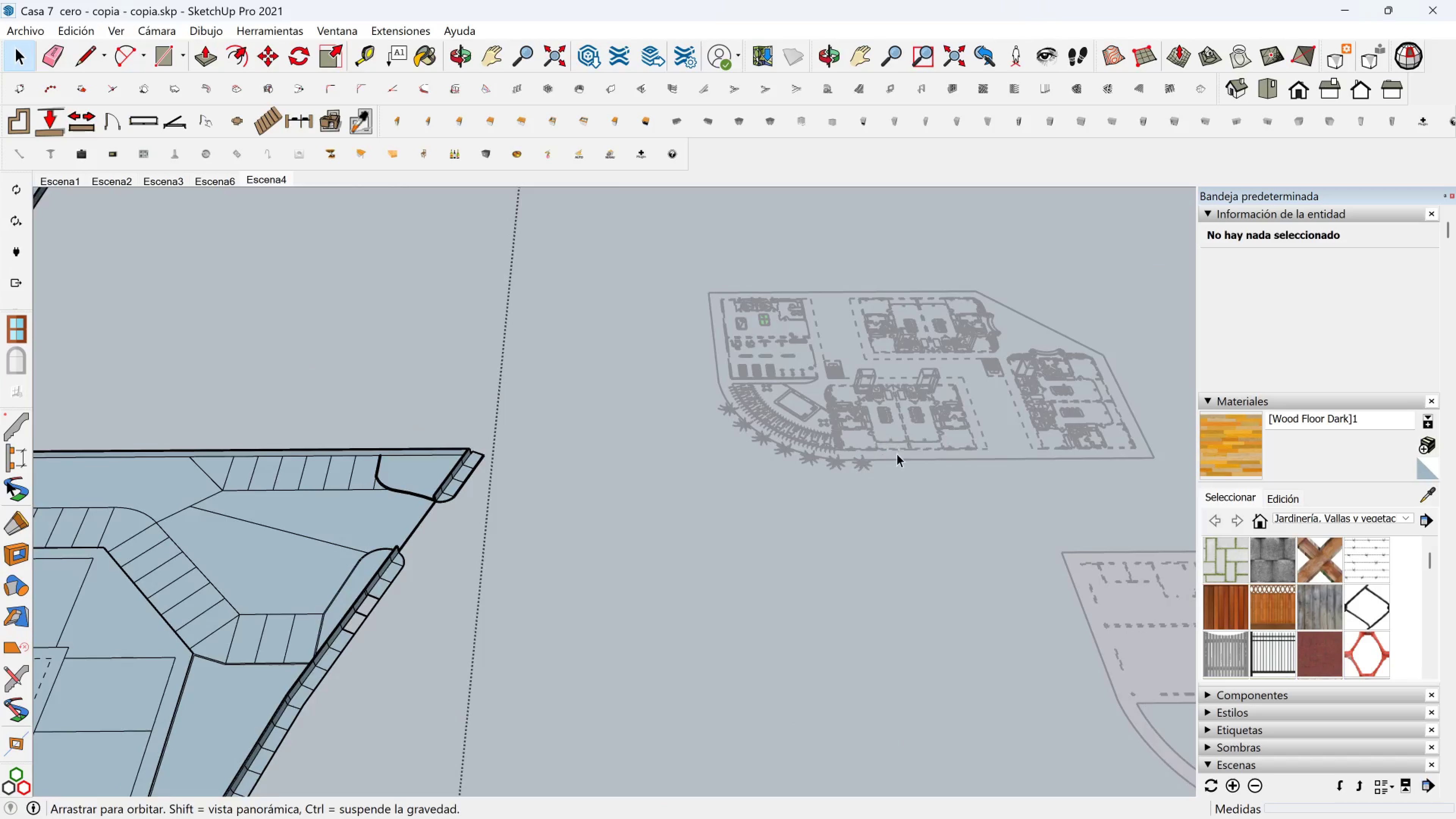 
hold_key(key=ShiftLeft, duration=0.76)
 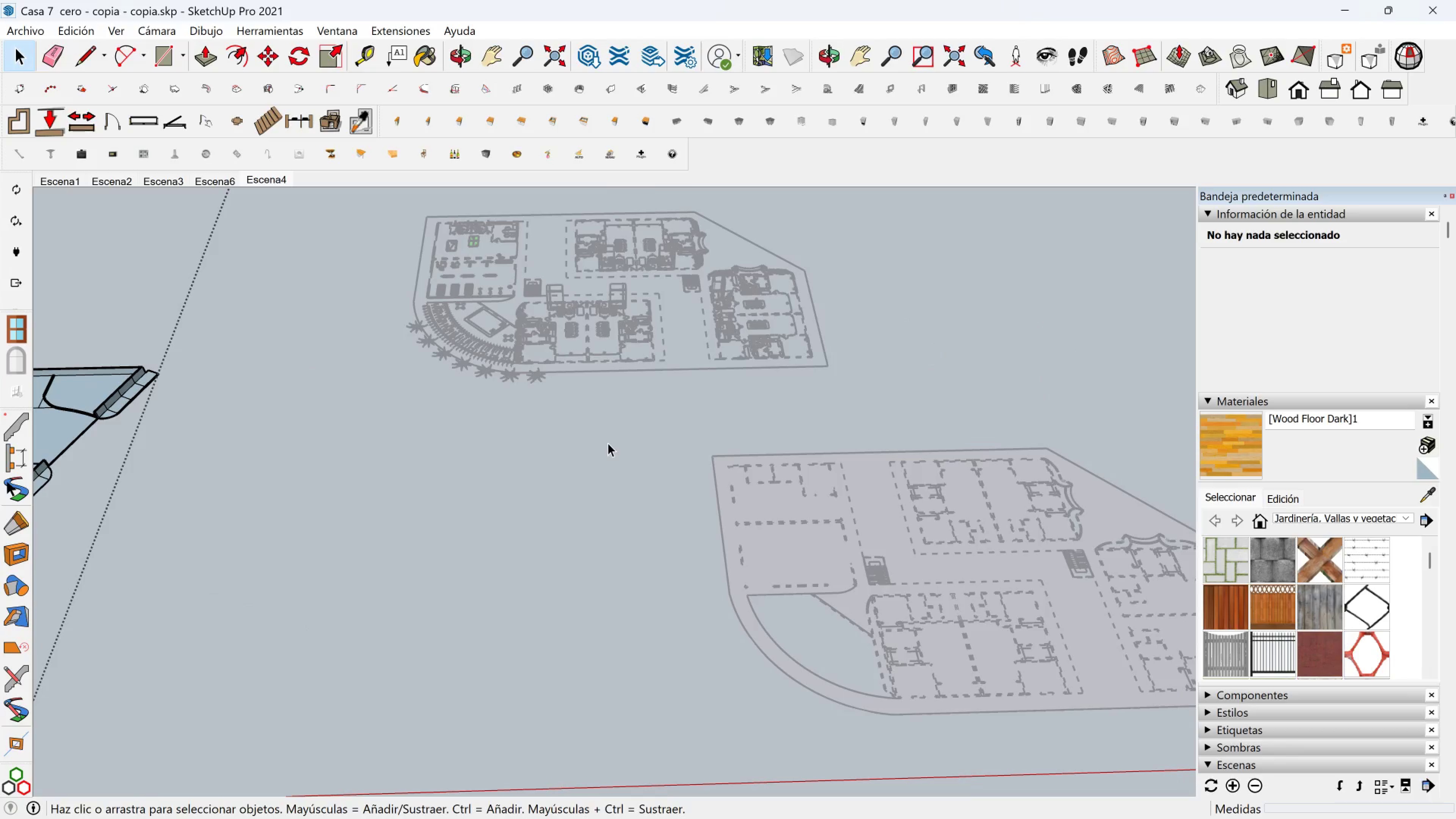 
scroll: coordinate [439, 455], scroll_direction: down, amount: 9.0
 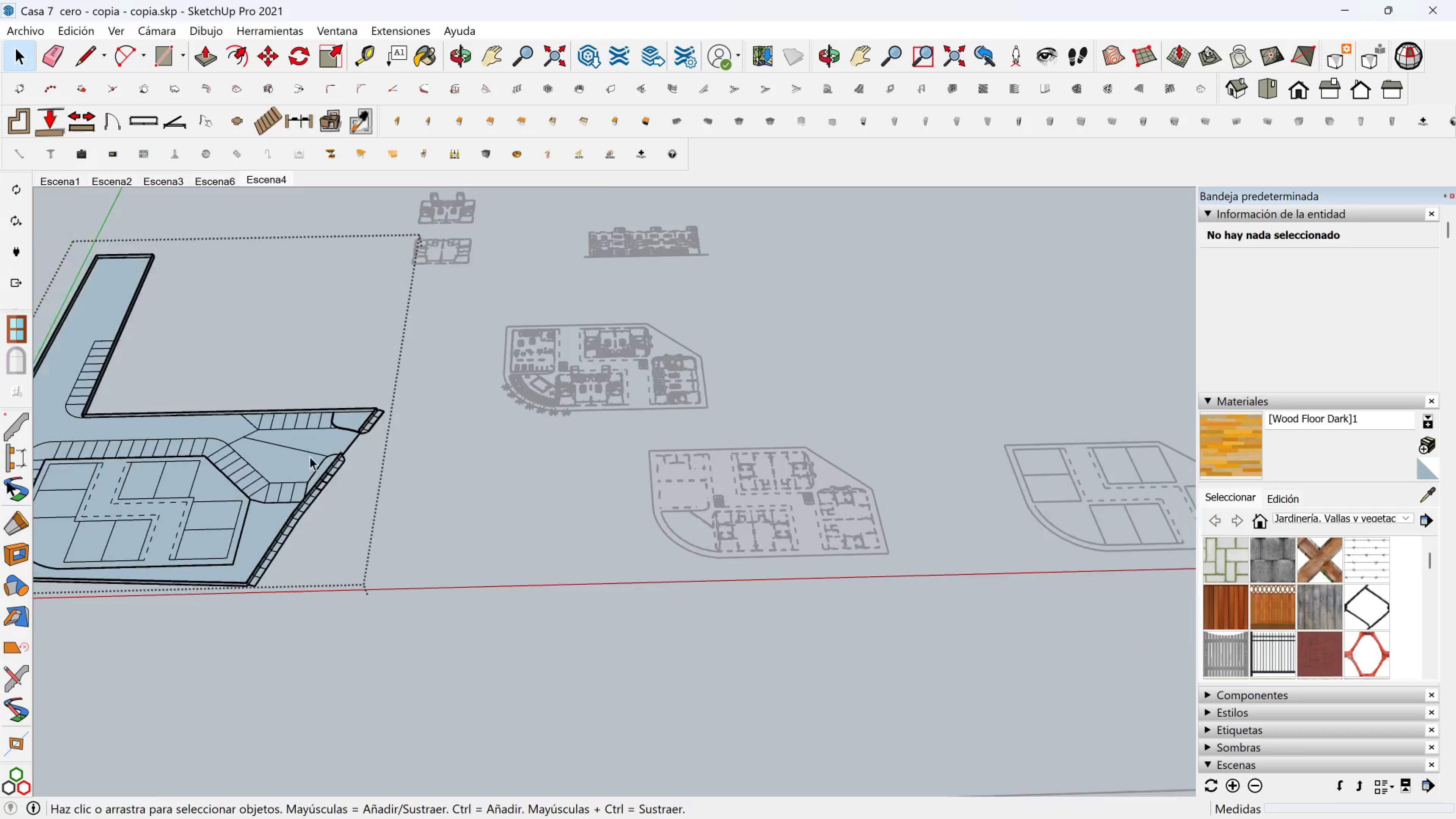 
hold_key(key=ShiftLeft, duration=0.57)
 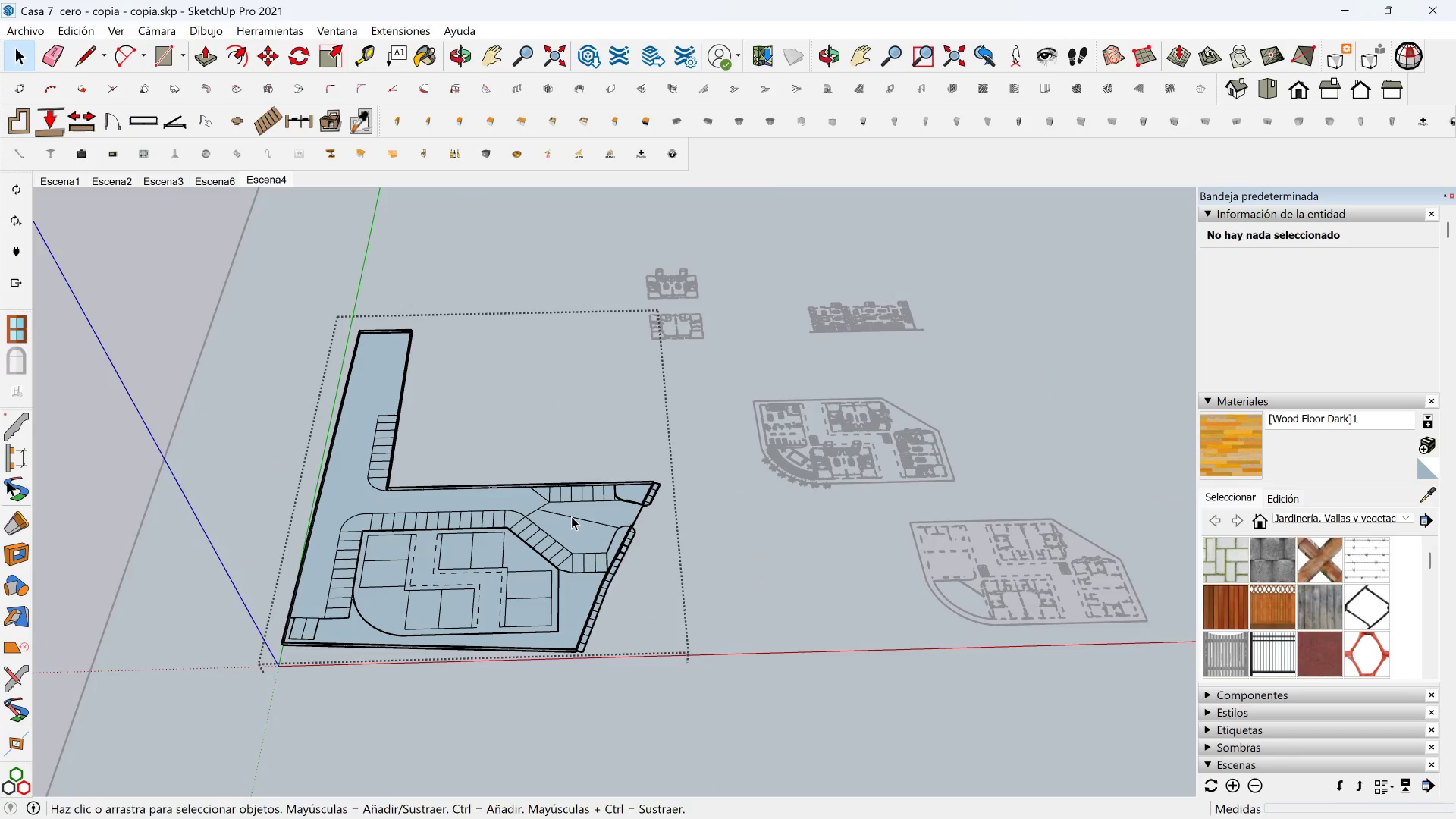 
key(Escape)
 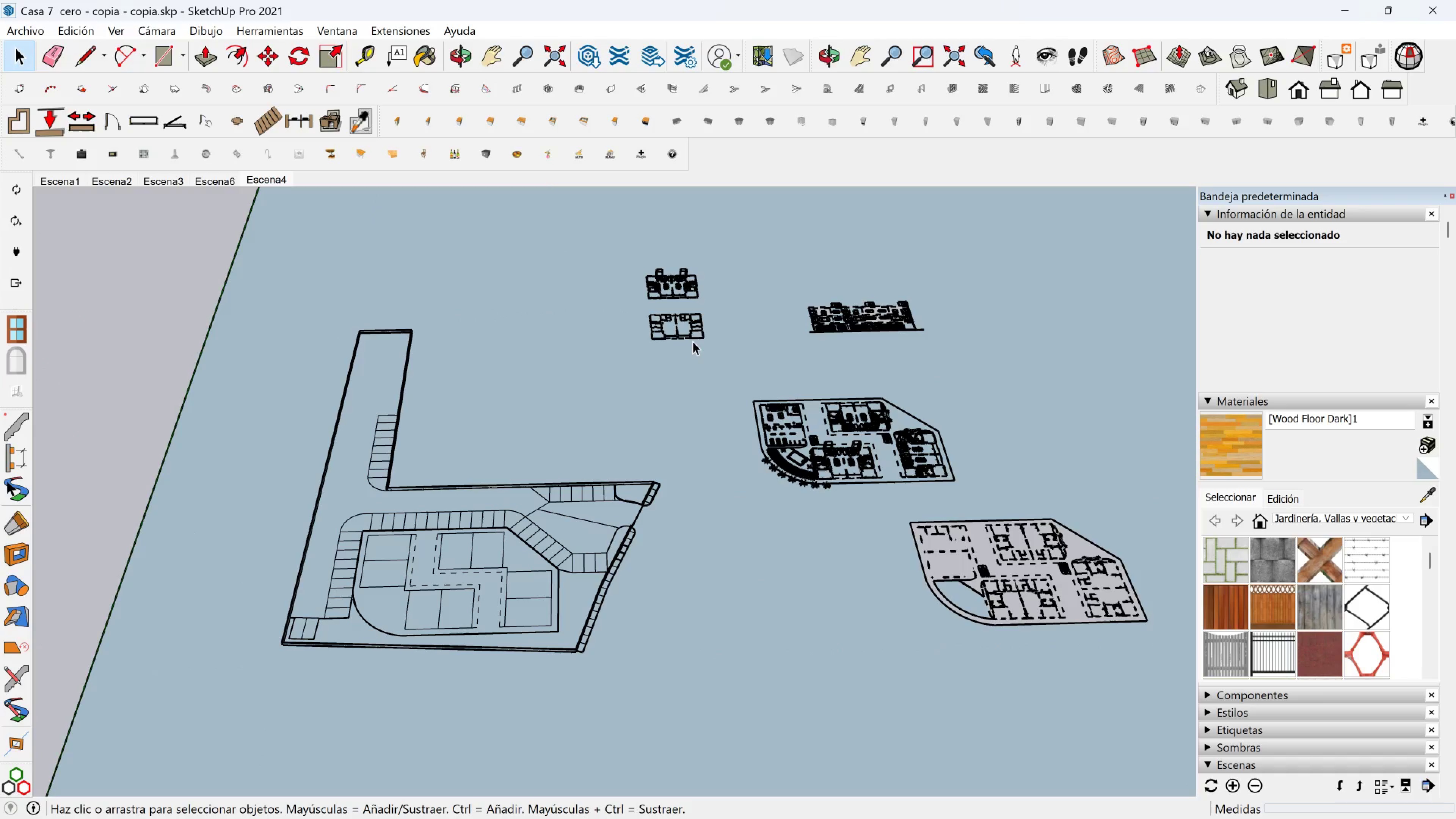 
left_click([693, 332])
 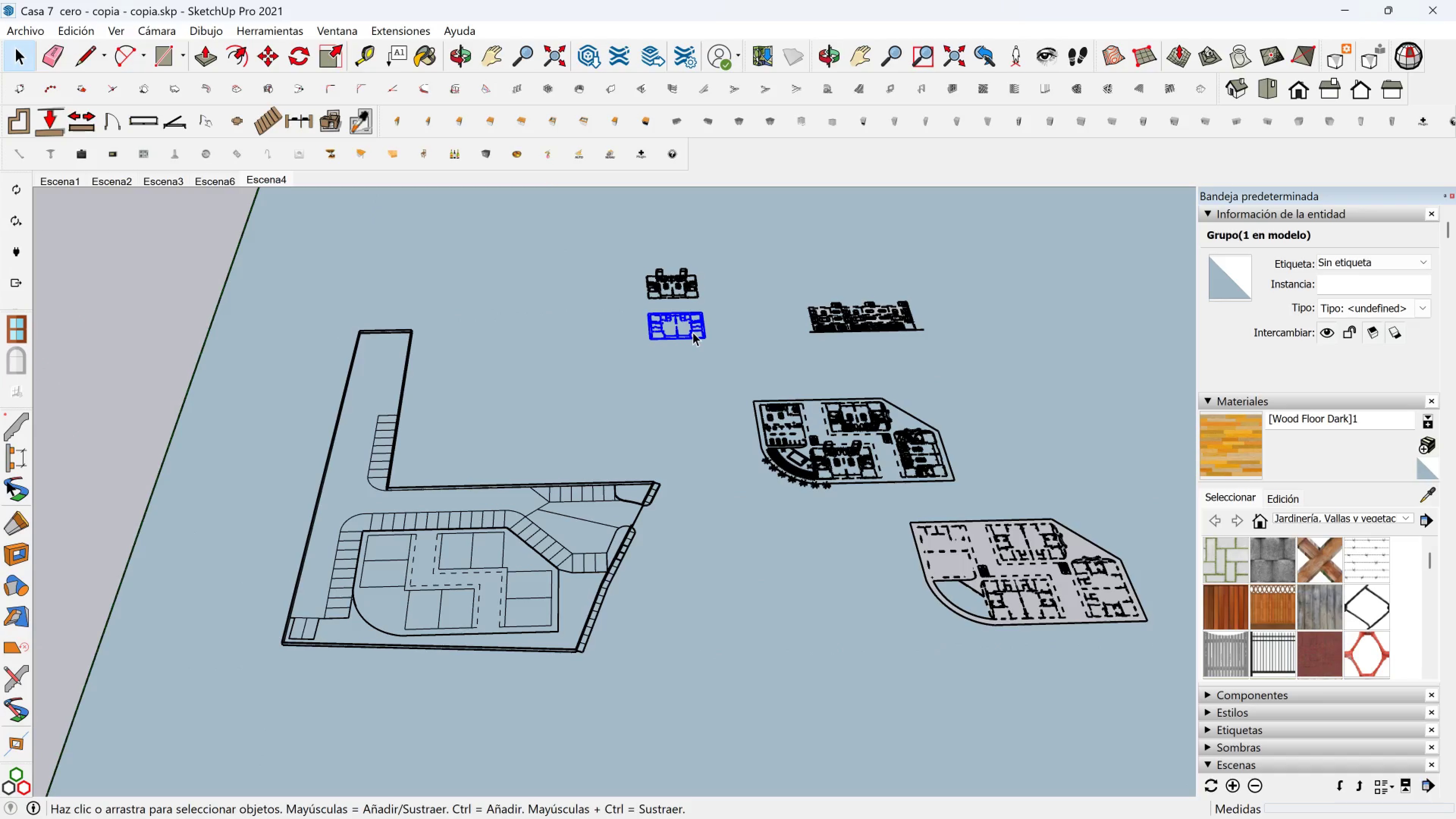 
key(M)
 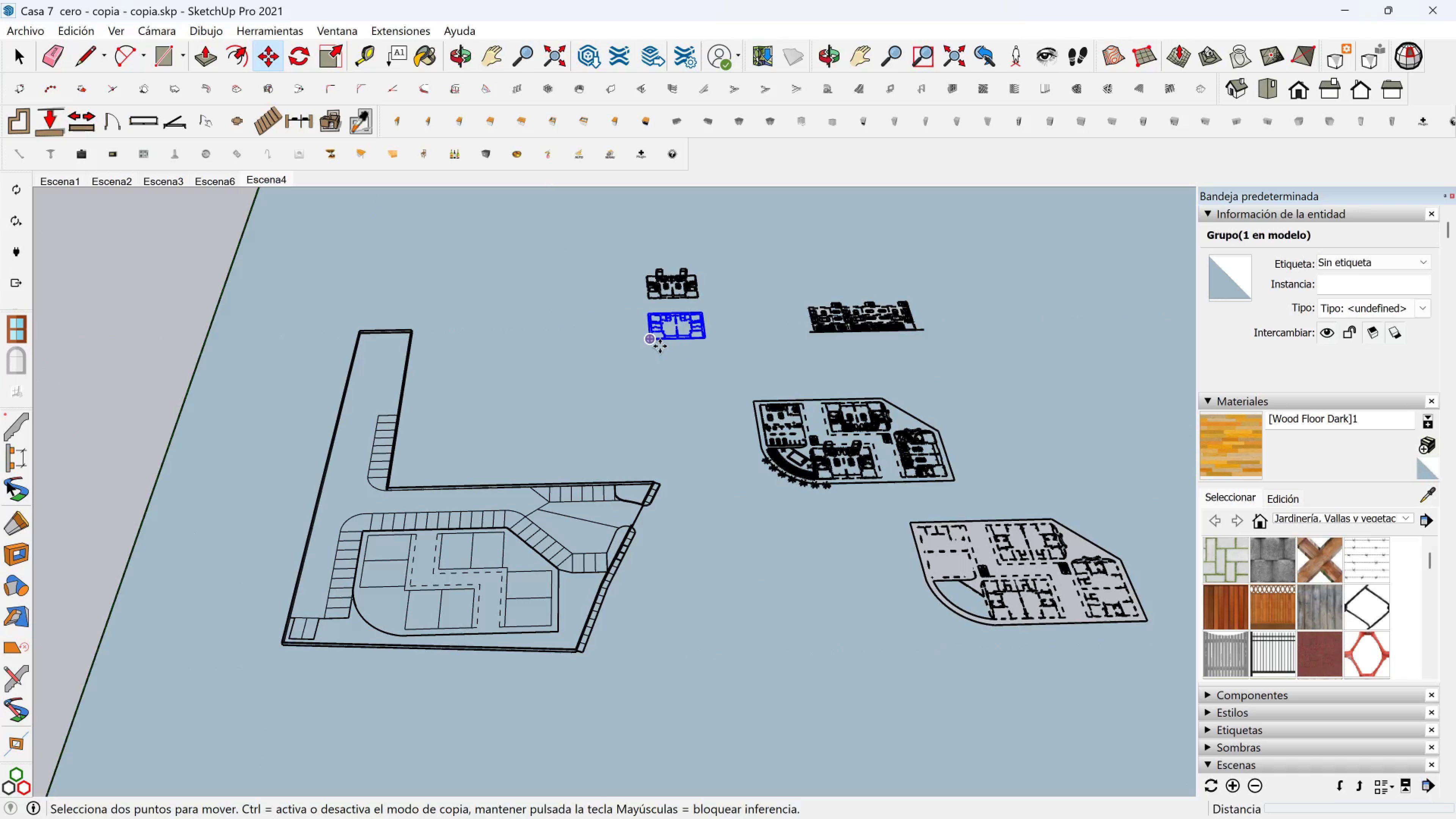 
left_click([656, 345])
 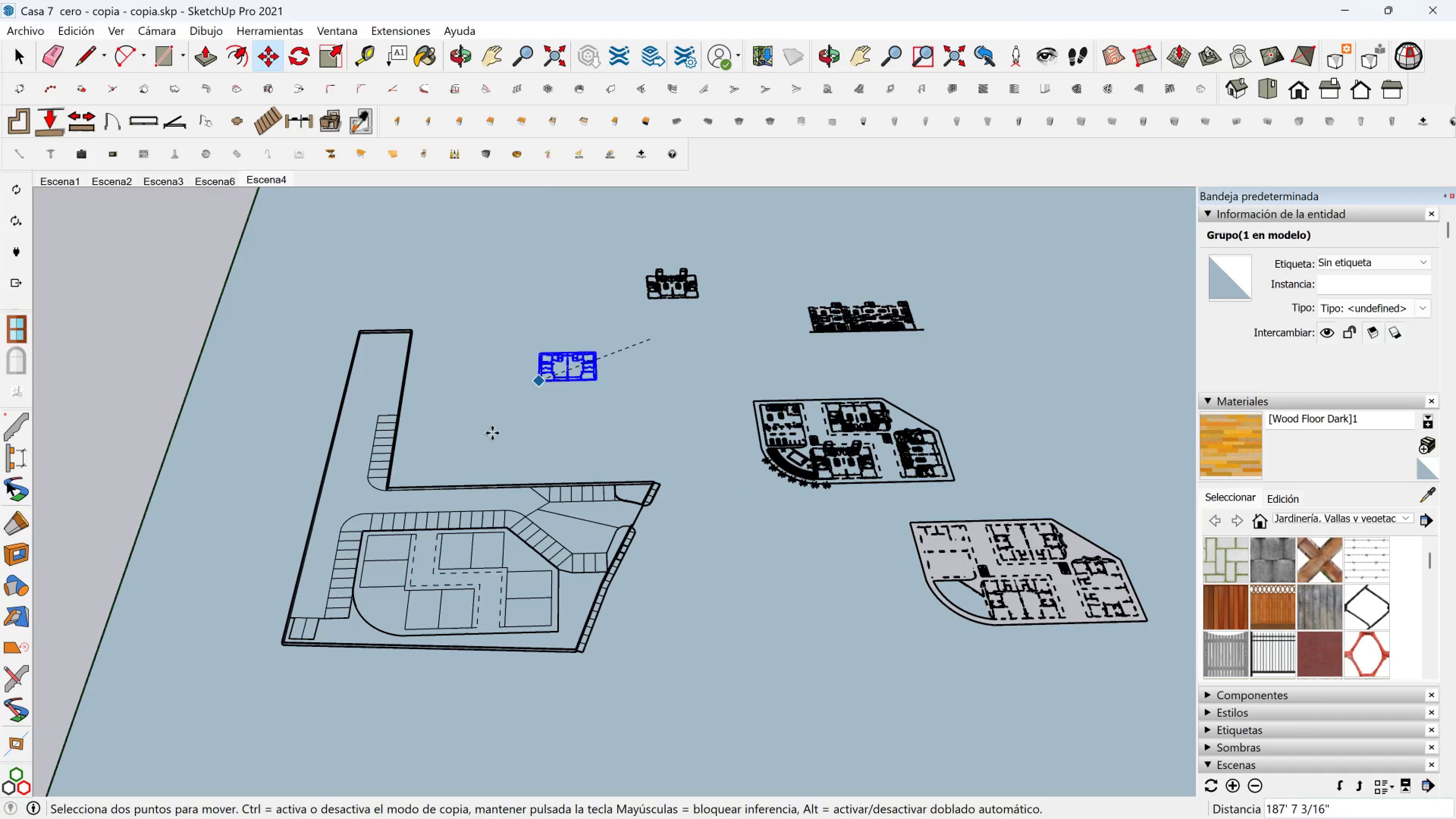 
hold_key(key=ShiftLeft, duration=0.58)
 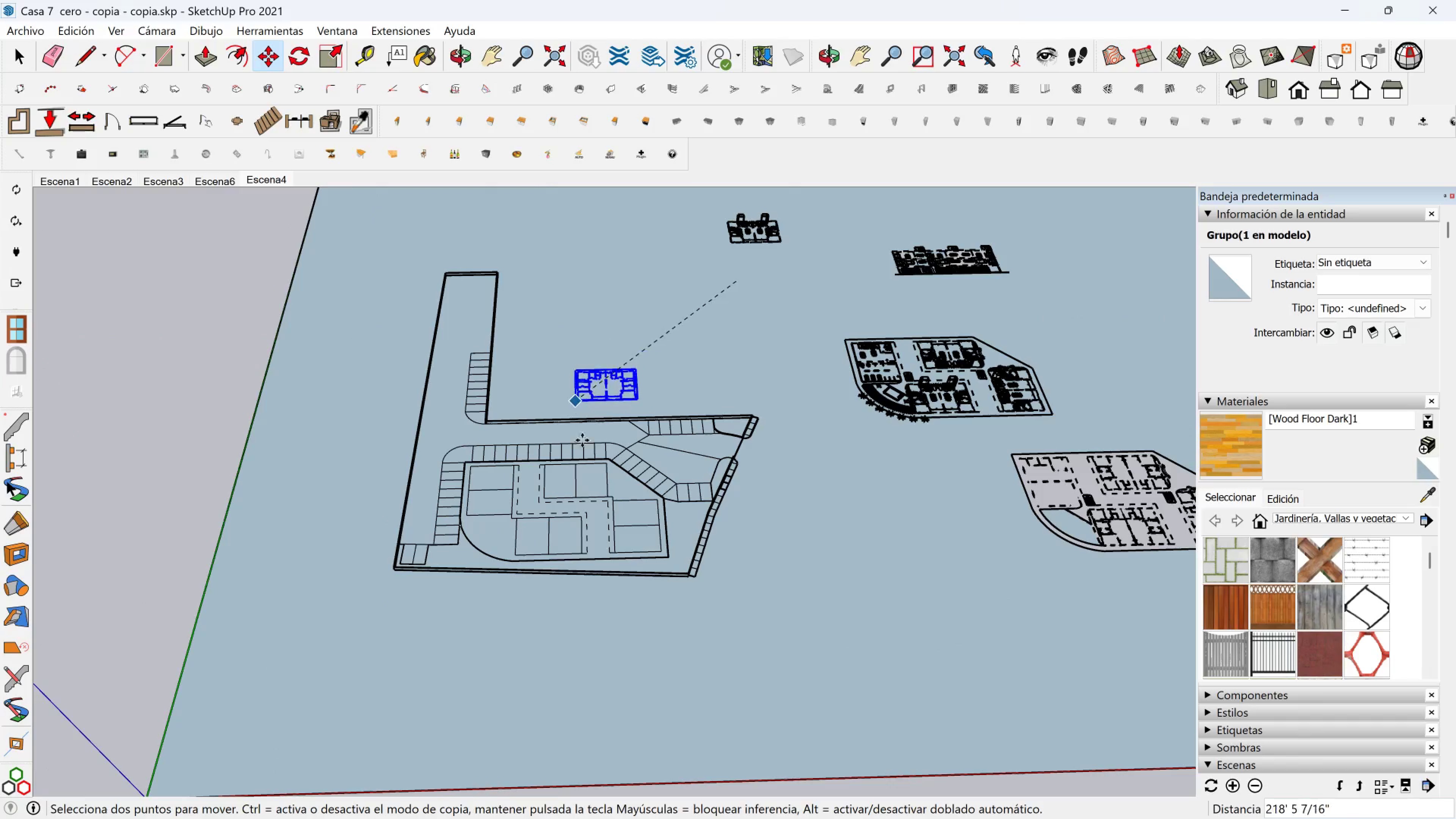 
scroll: coordinate [504, 573], scroll_direction: up, amount: 8.0
 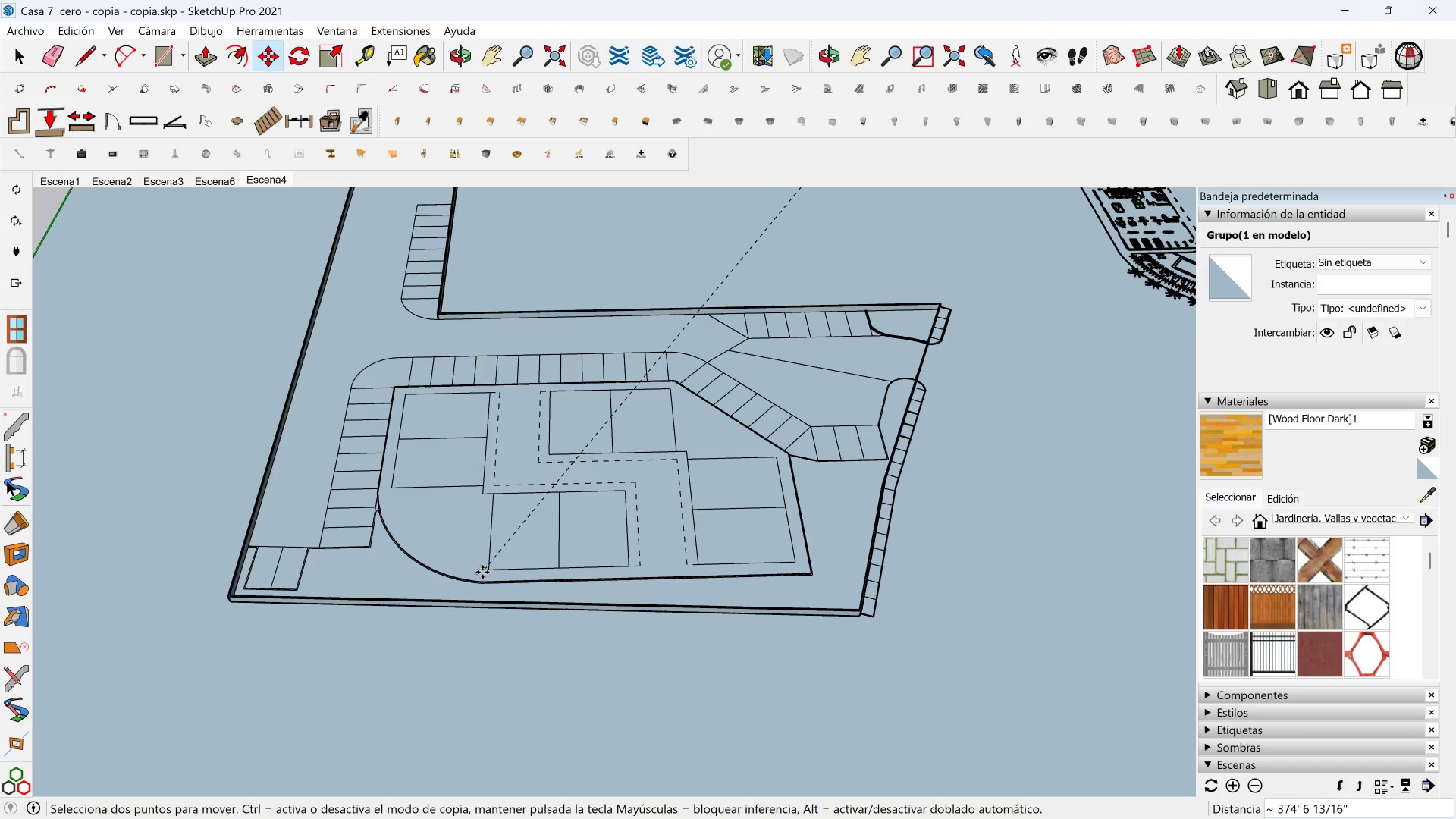 
key(Control+ControlLeft)
 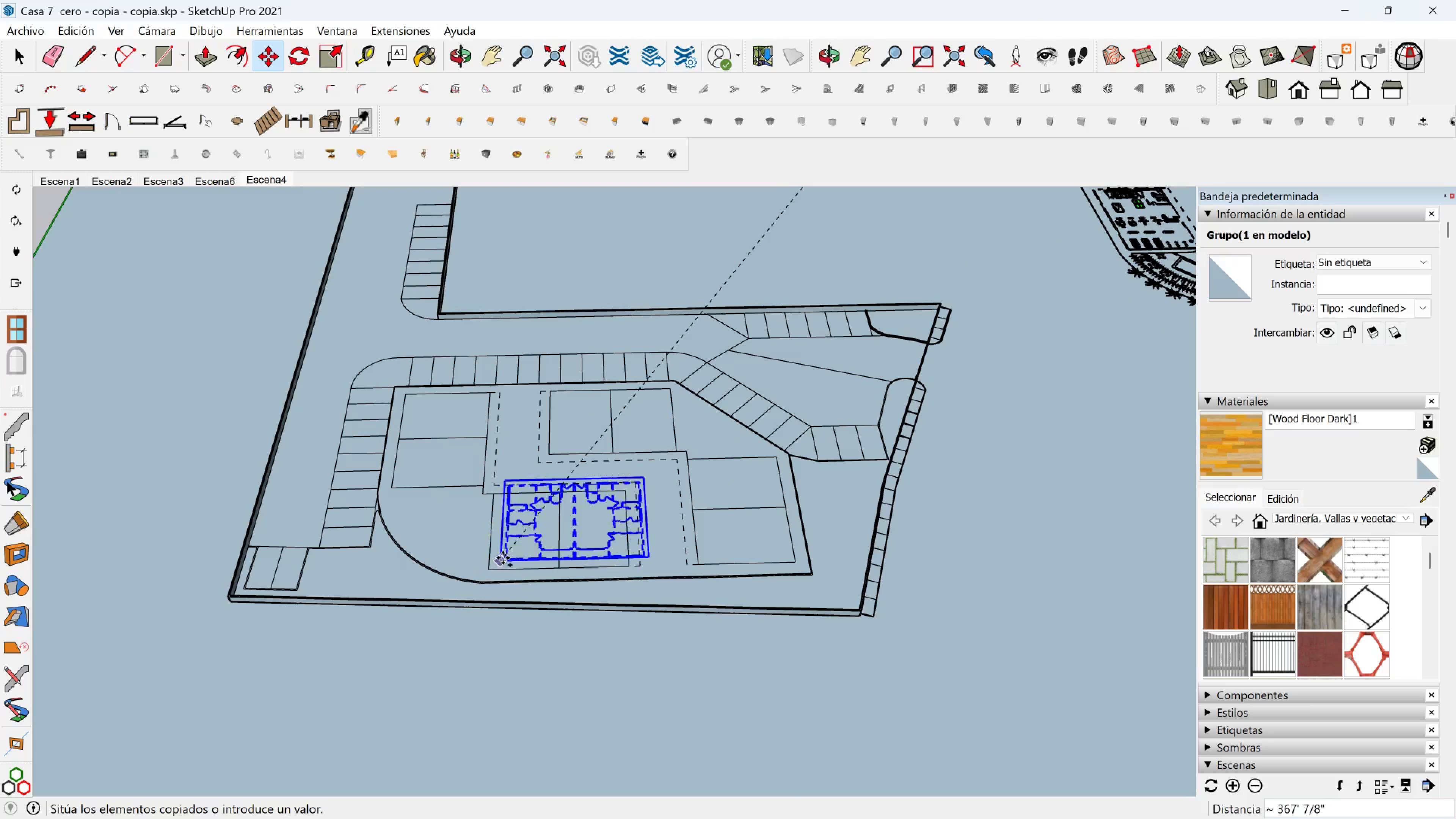 
mouse_move([501, 542])
 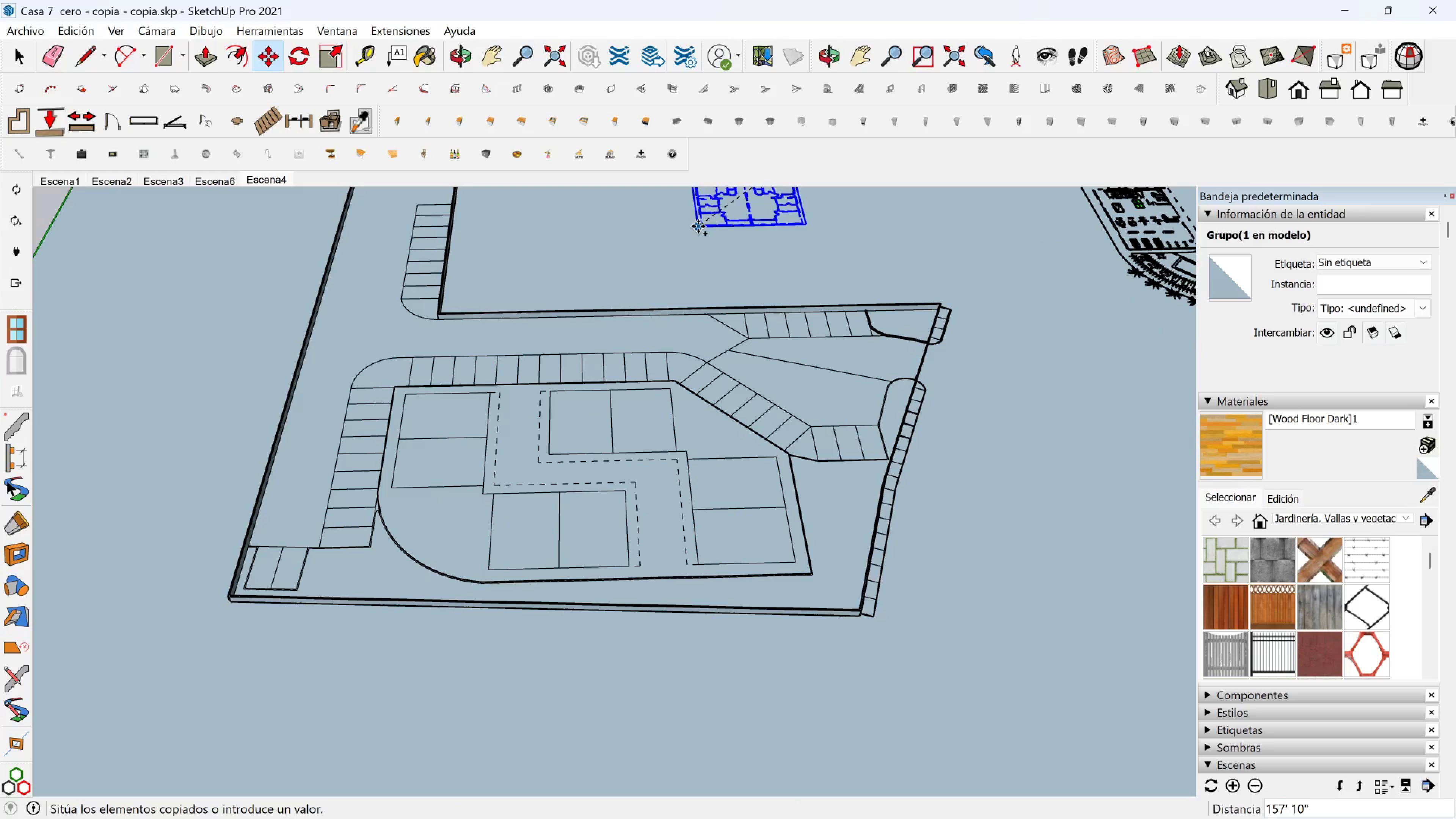 
scroll: coordinate [698, 226], scroll_direction: down, amount: 1.0
 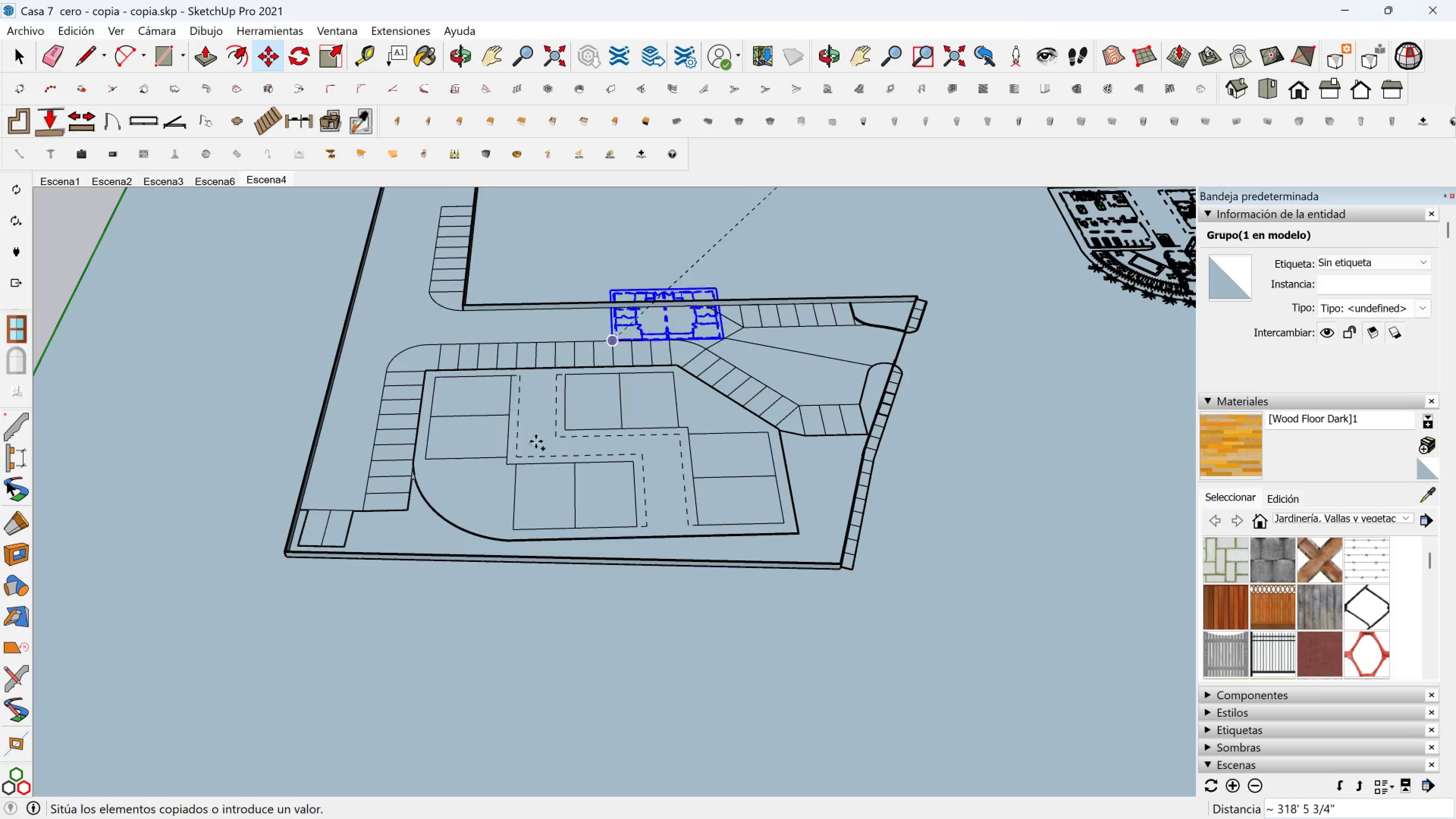 
scroll: coordinate [509, 557], scroll_direction: up, amount: 11.0
 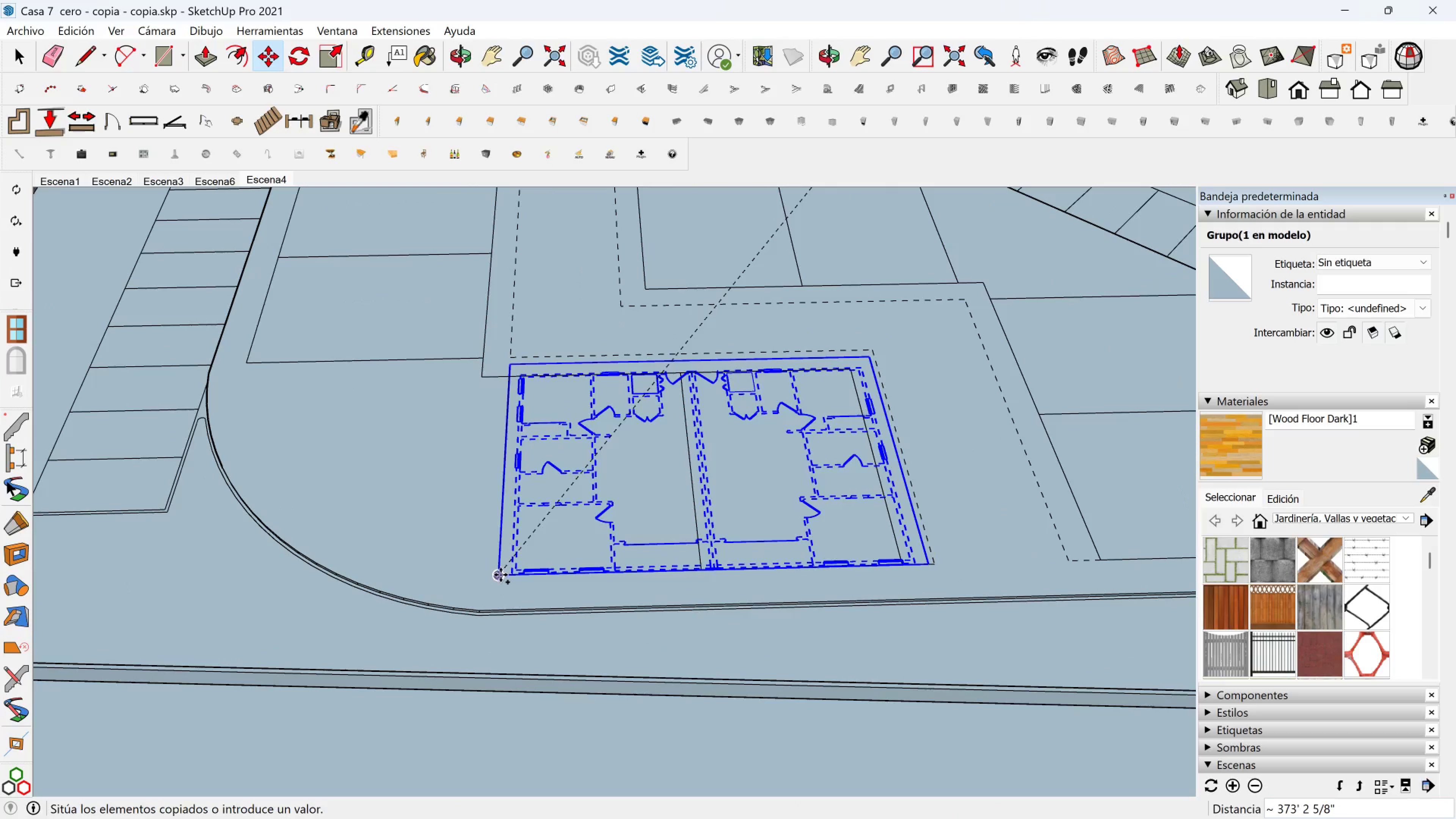 
left_click([500, 575])
 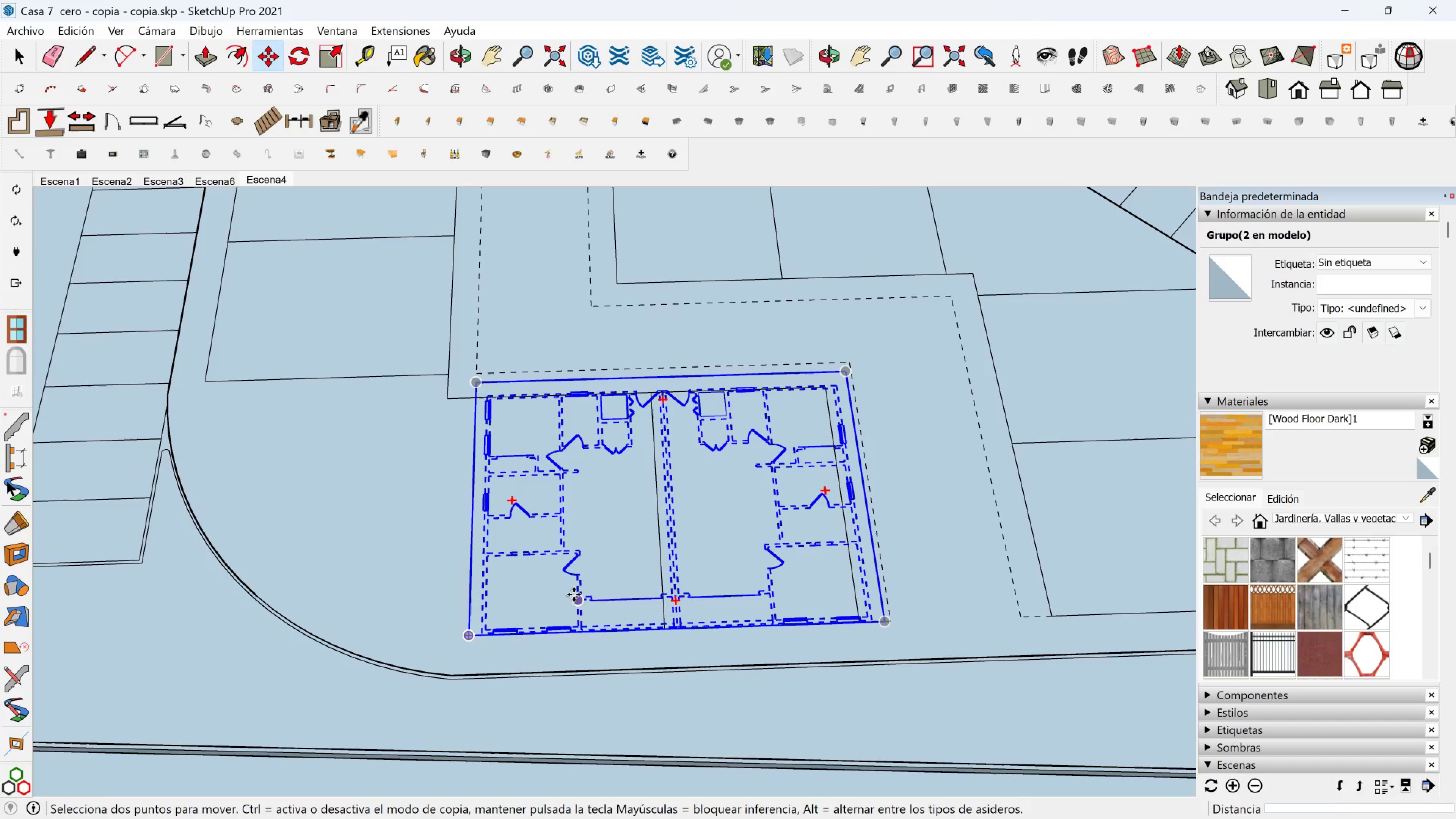 
scroll: coordinate [880, 360], scroll_direction: up, amount: 12.0
 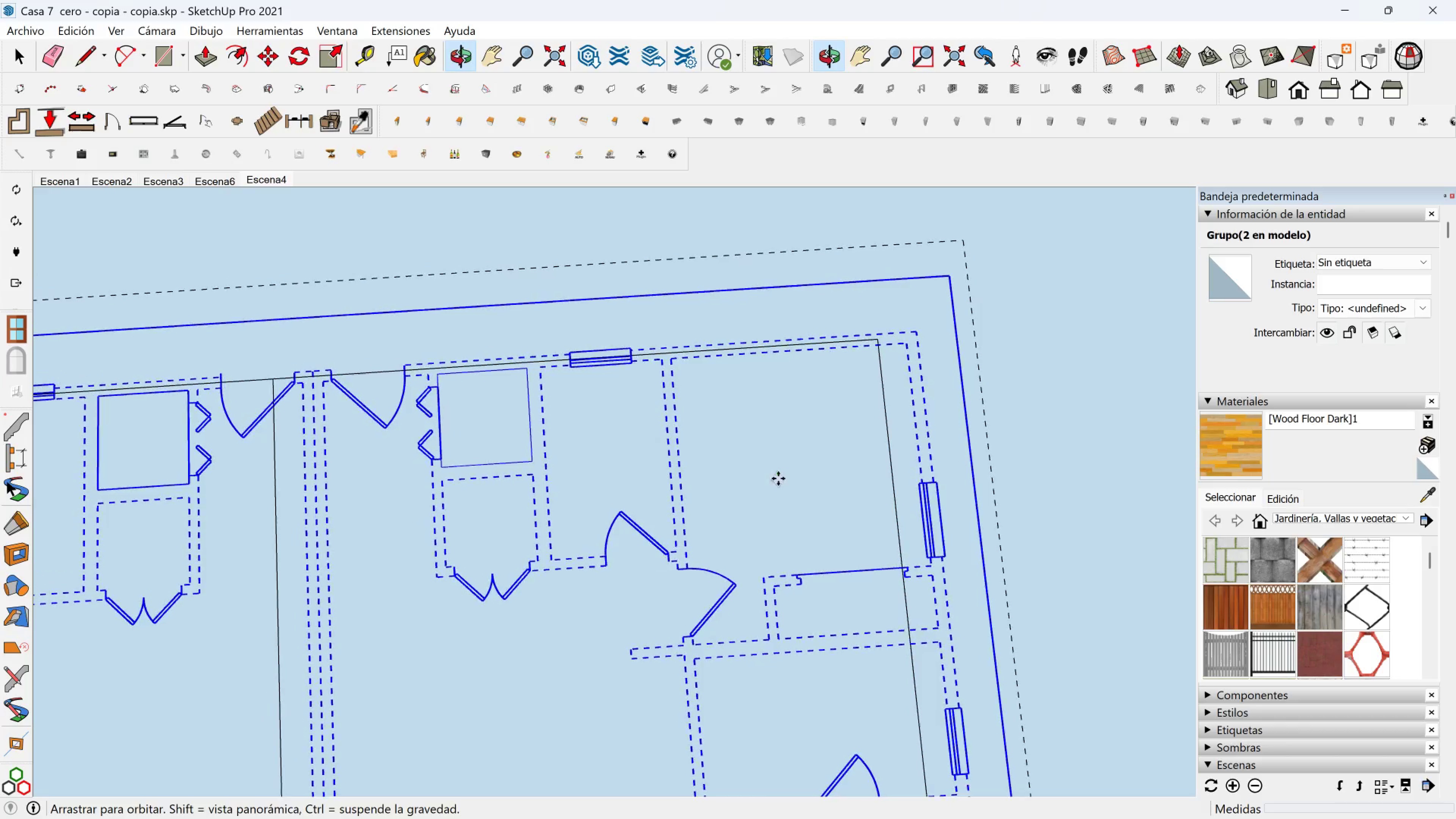 
scroll: coordinate [774, 457], scroll_direction: down, amount: 5.0
 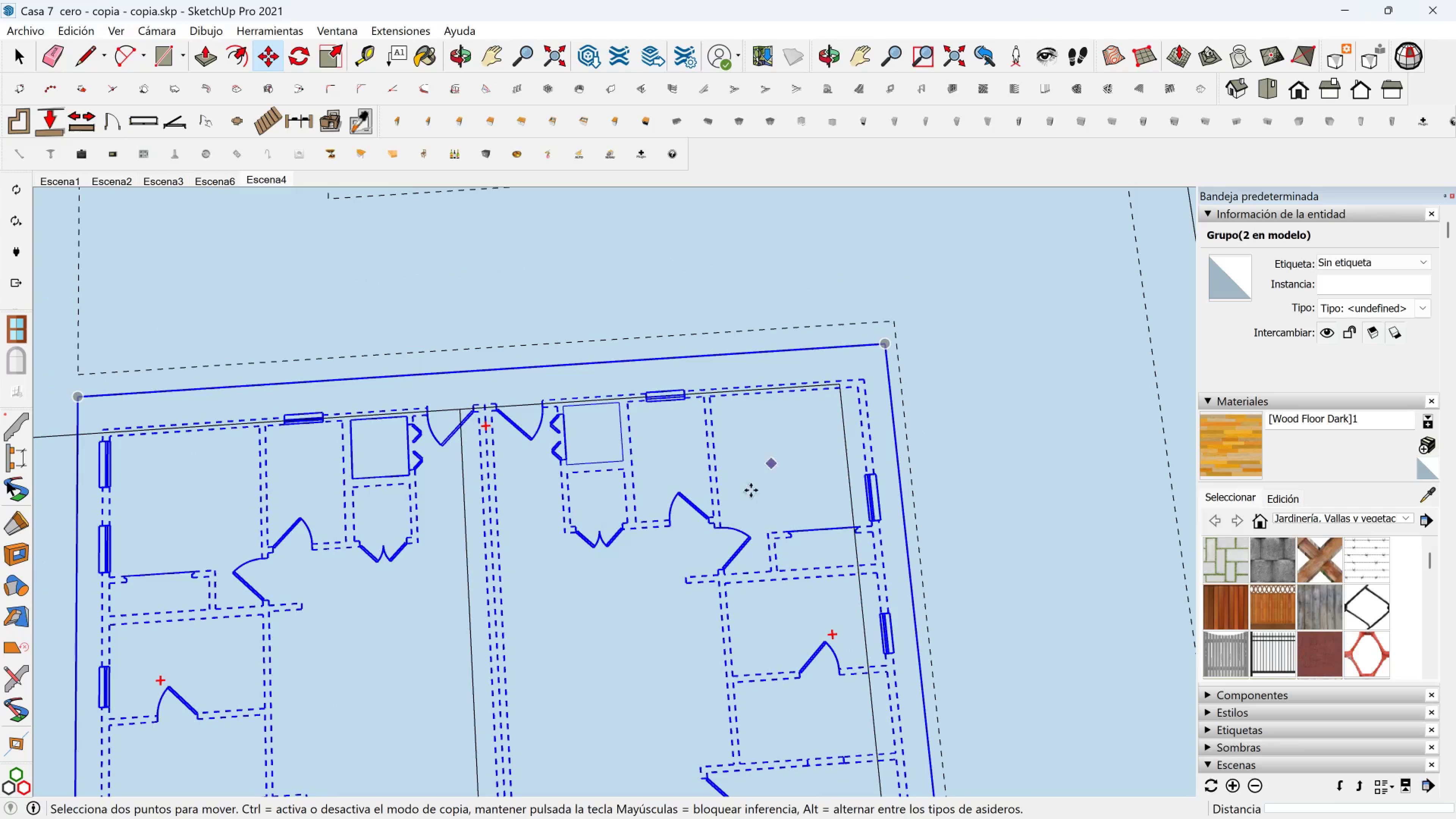 
hold_key(key=ShiftLeft, duration=0.77)
 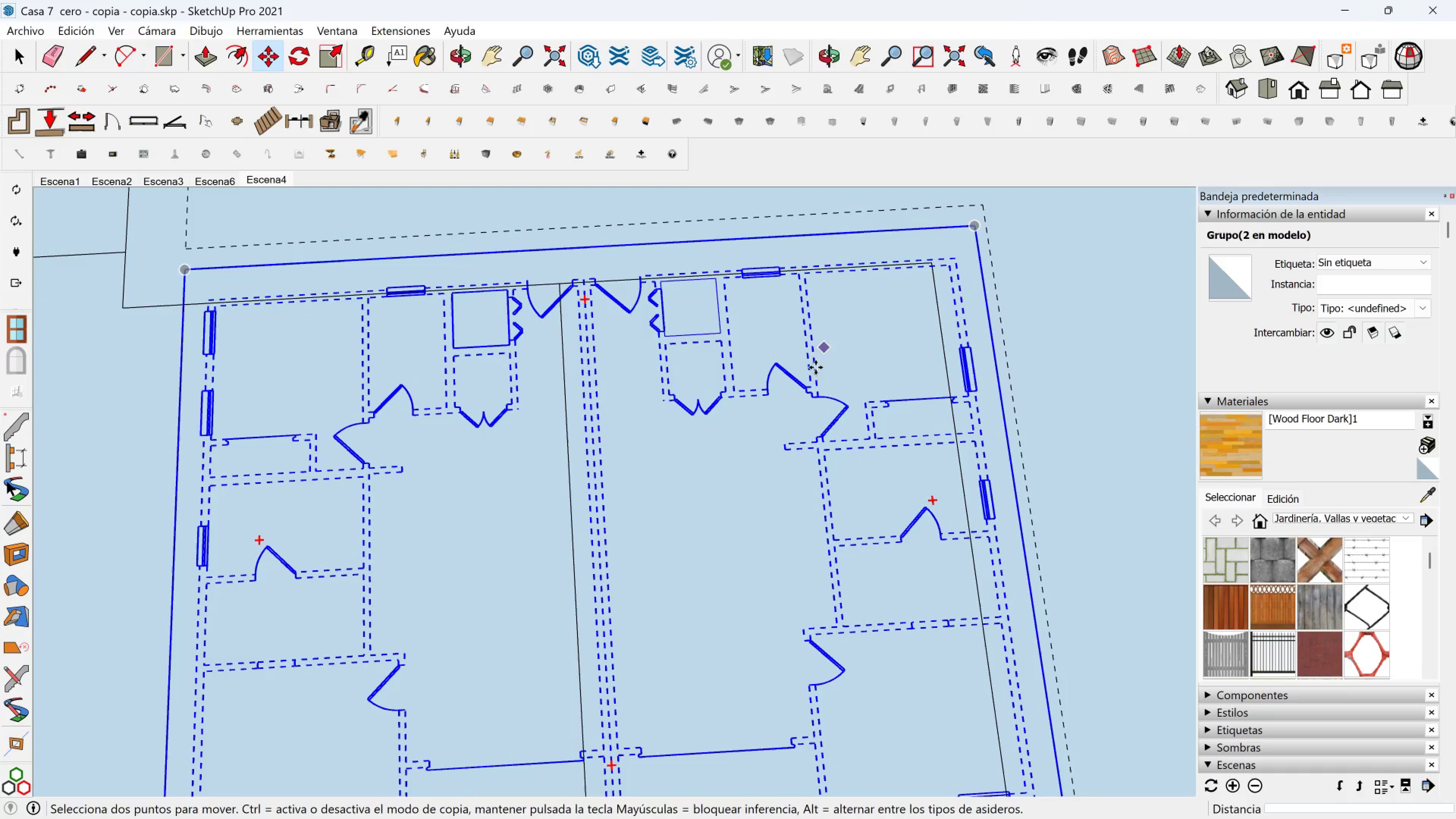 
scroll: coordinate [808, 375], scroll_direction: down, amount: 3.0
 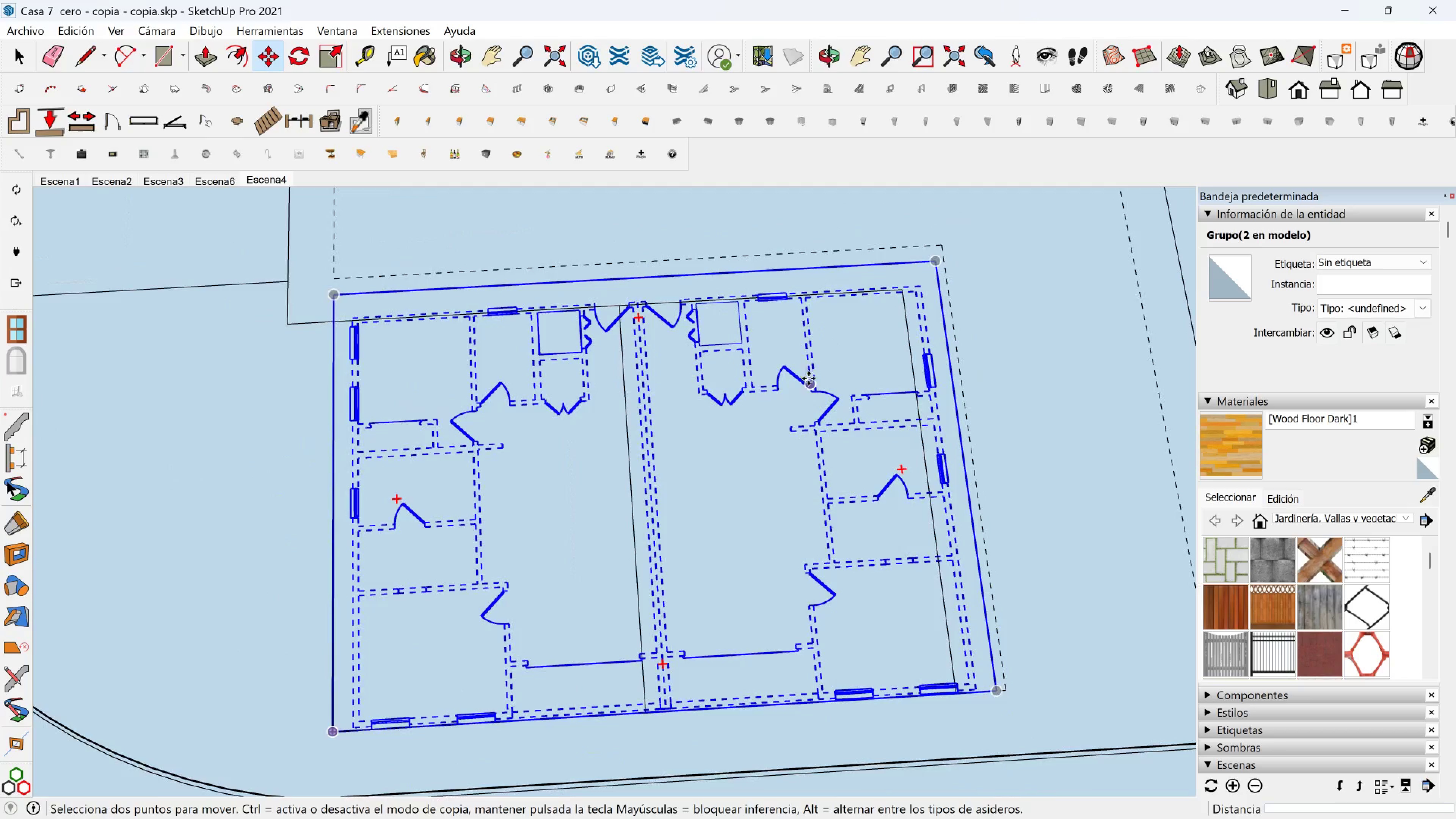 
key(Shift+ShiftLeft)
 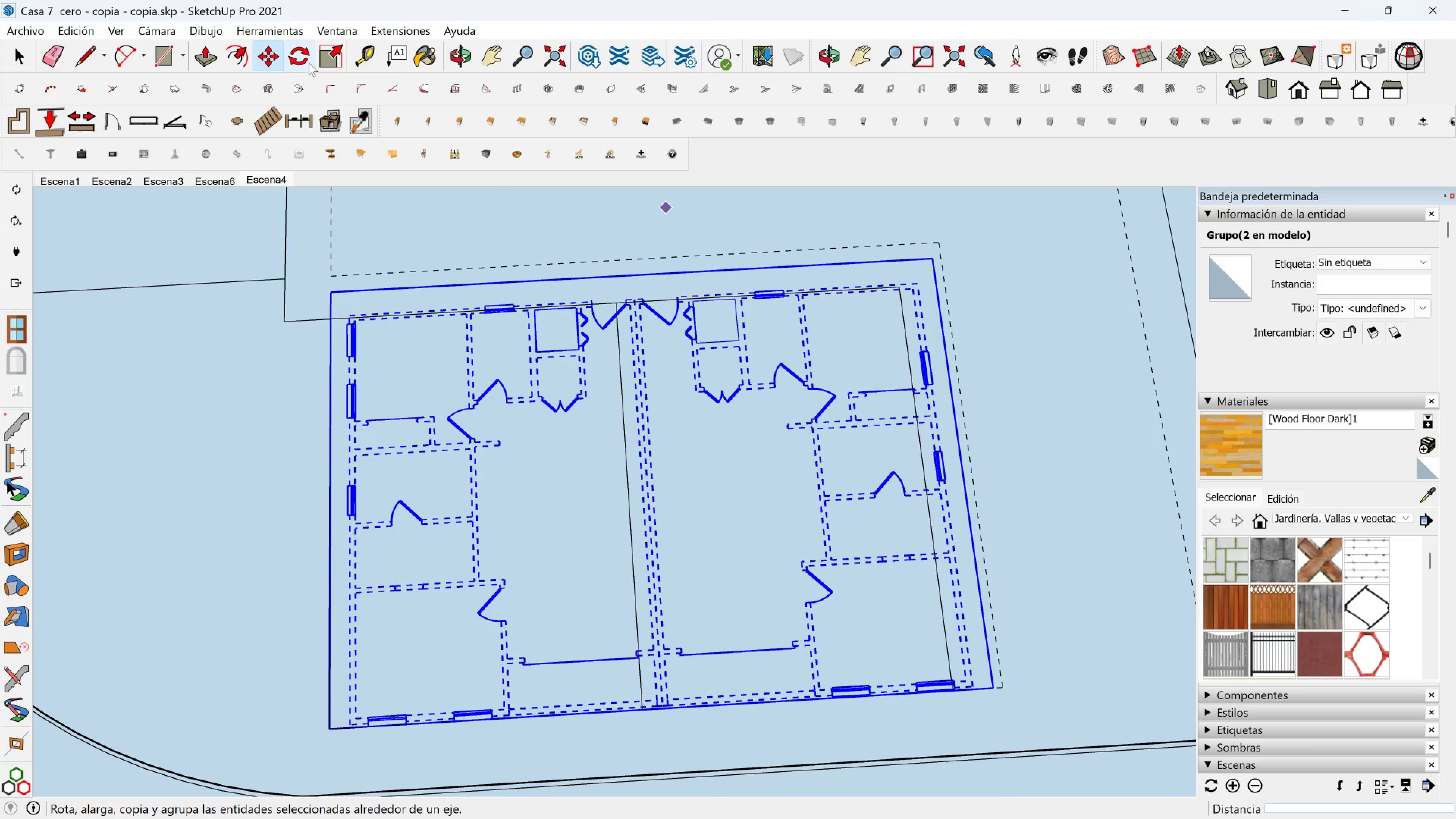 
left_click([334, 53])
 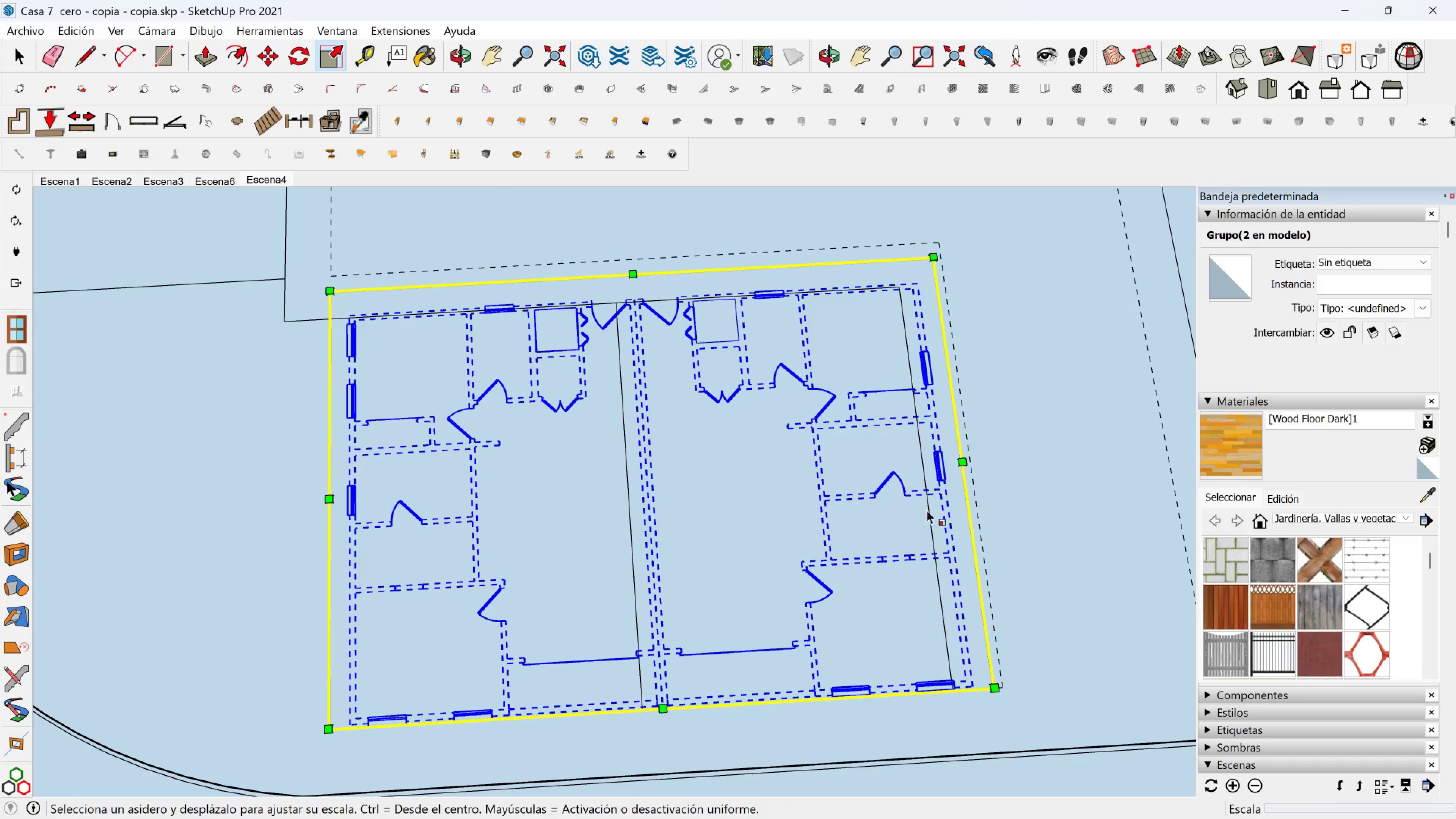 
scroll: coordinate [971, 460], scroll_direction: up, amount: 2.0
 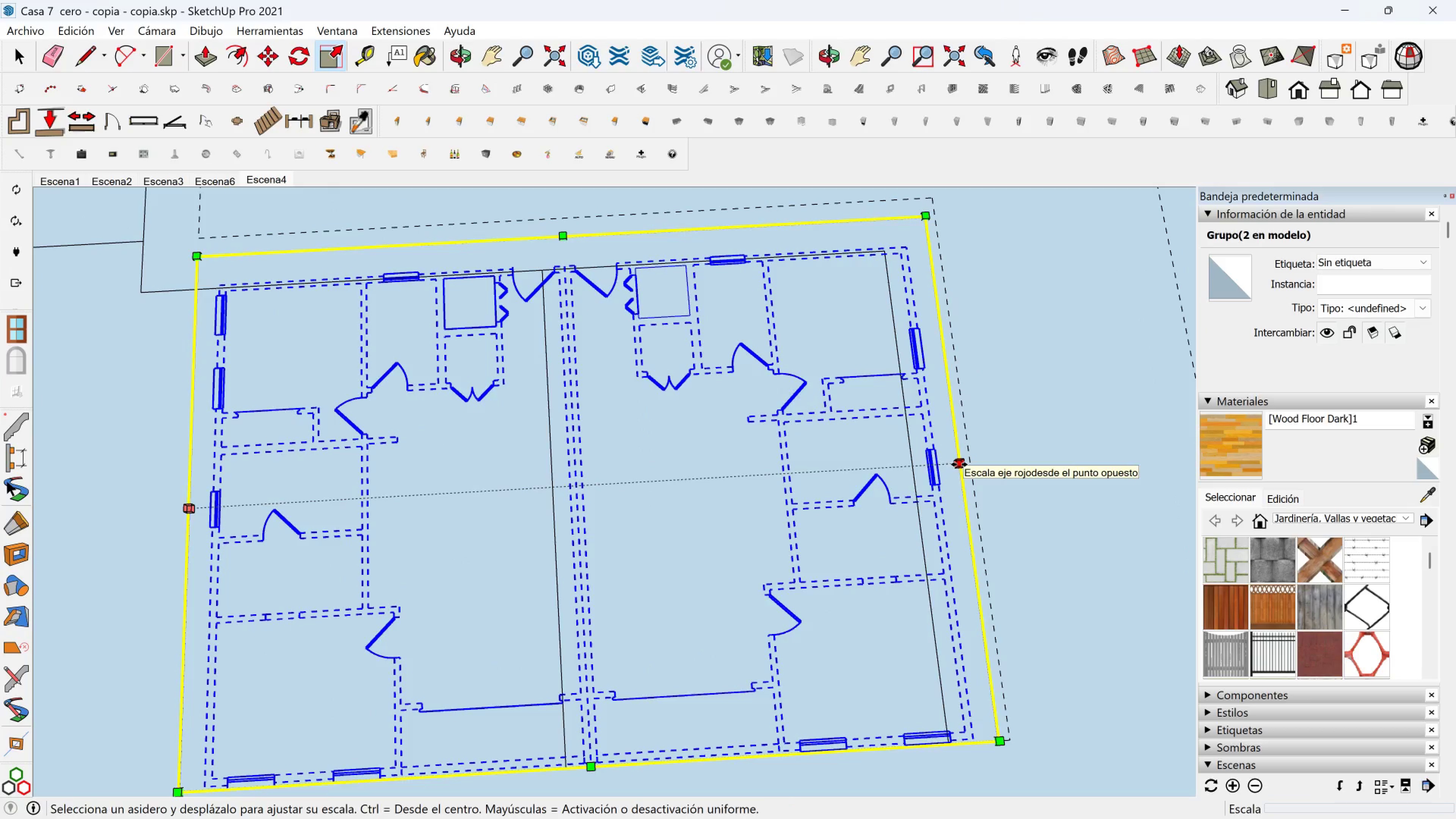 
left_click([959, 464])
 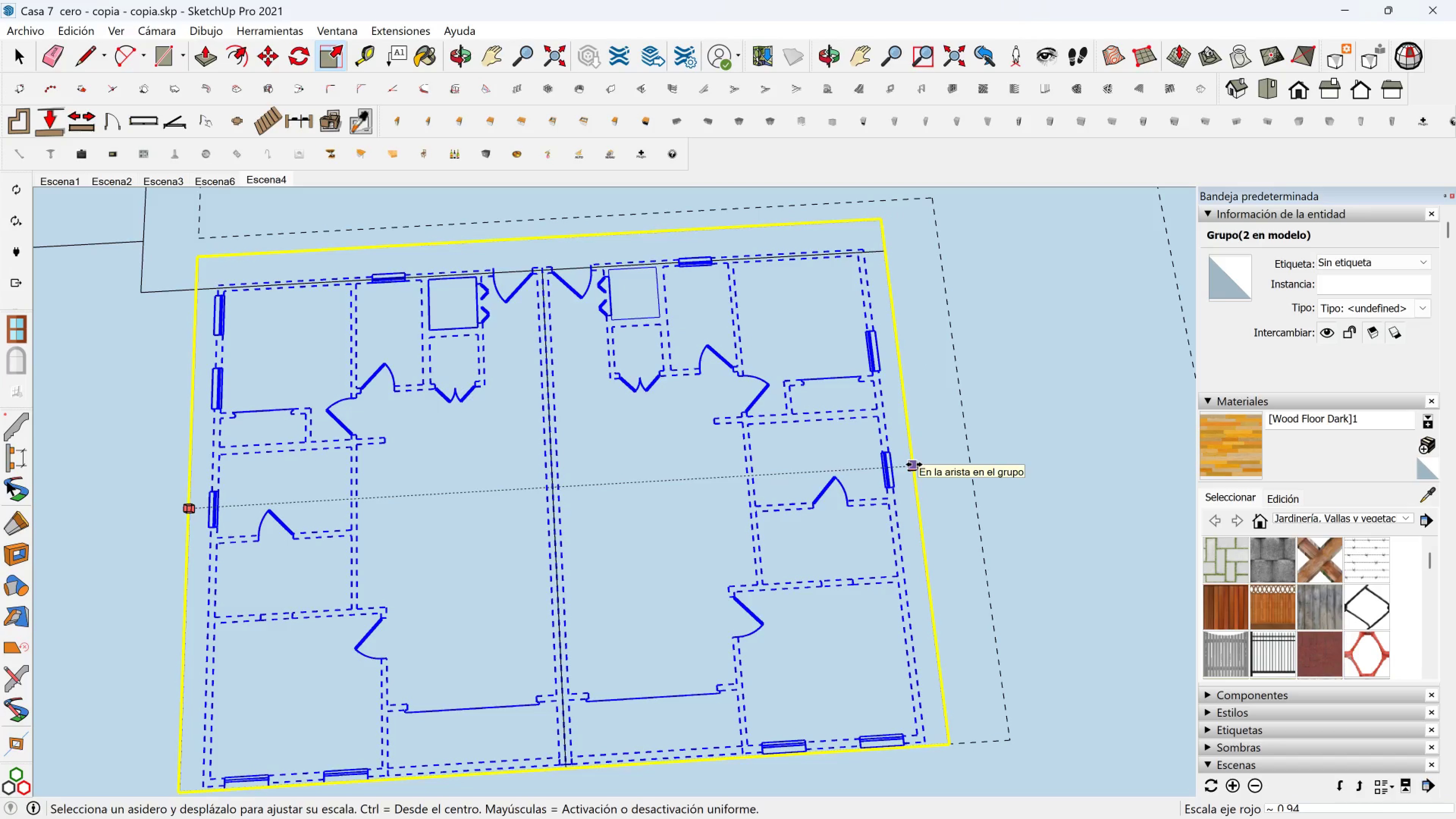 
wait(7.99)
 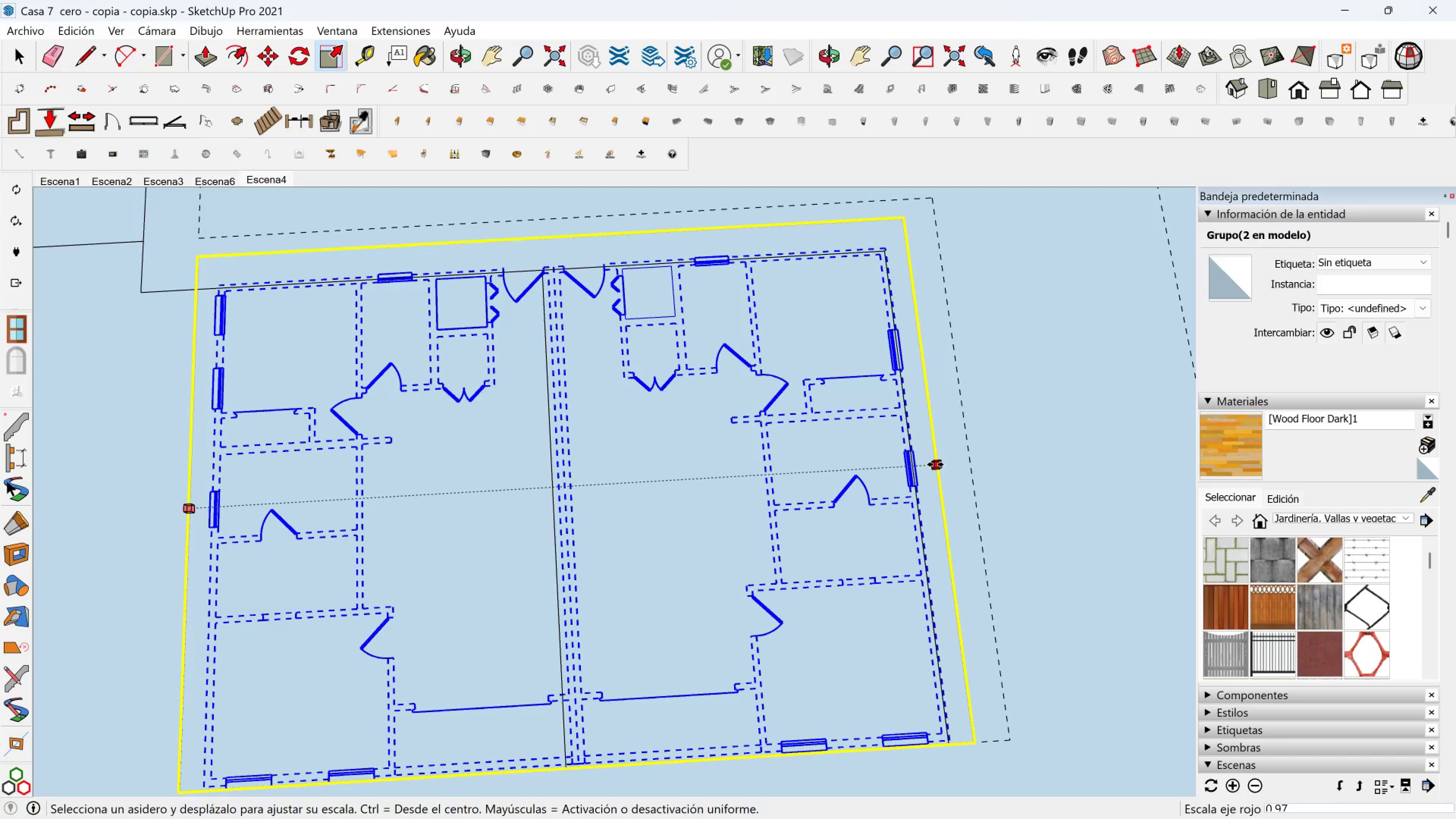 
left_click([914, 464])
 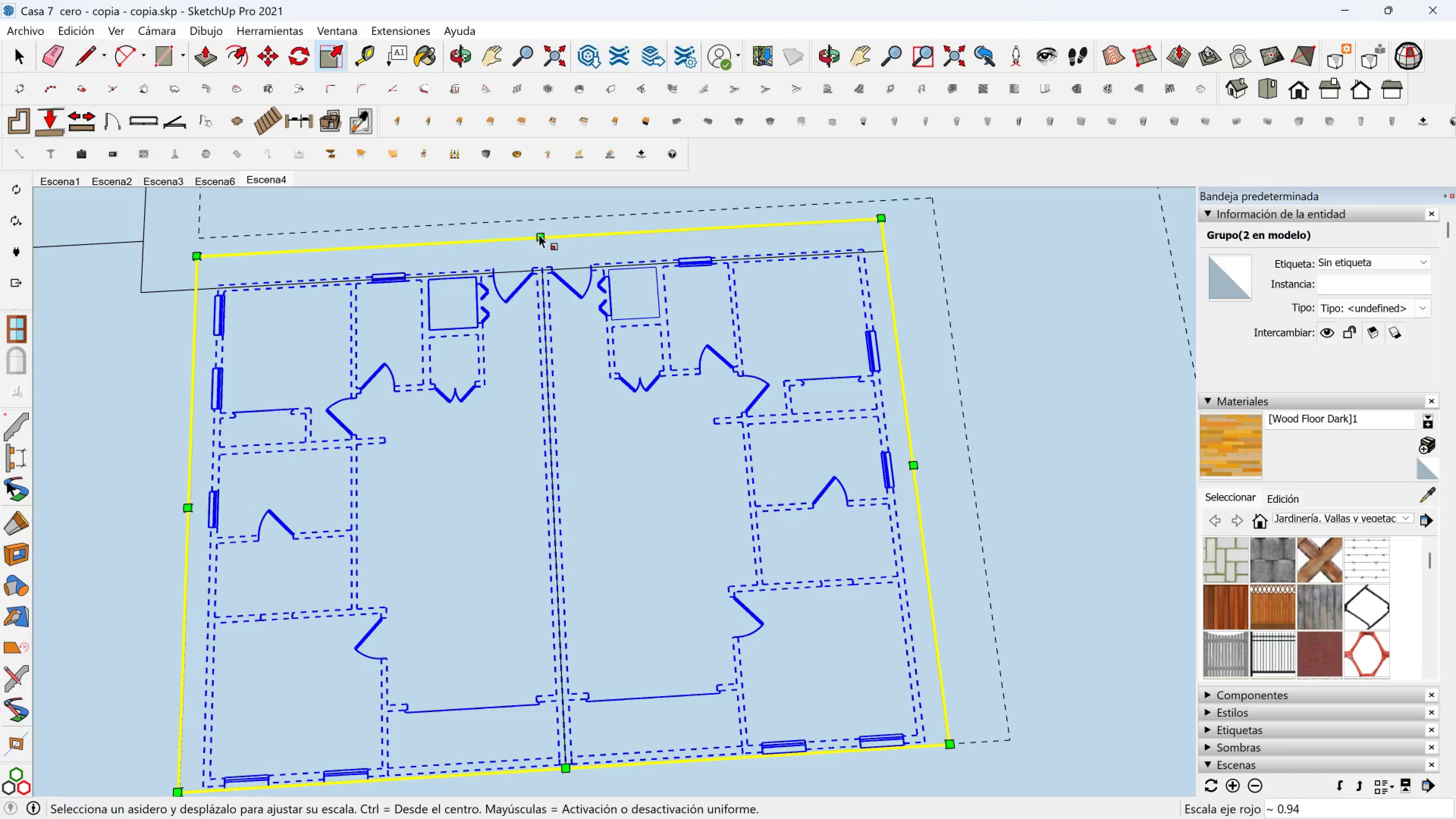 
left_click([540, 237])
 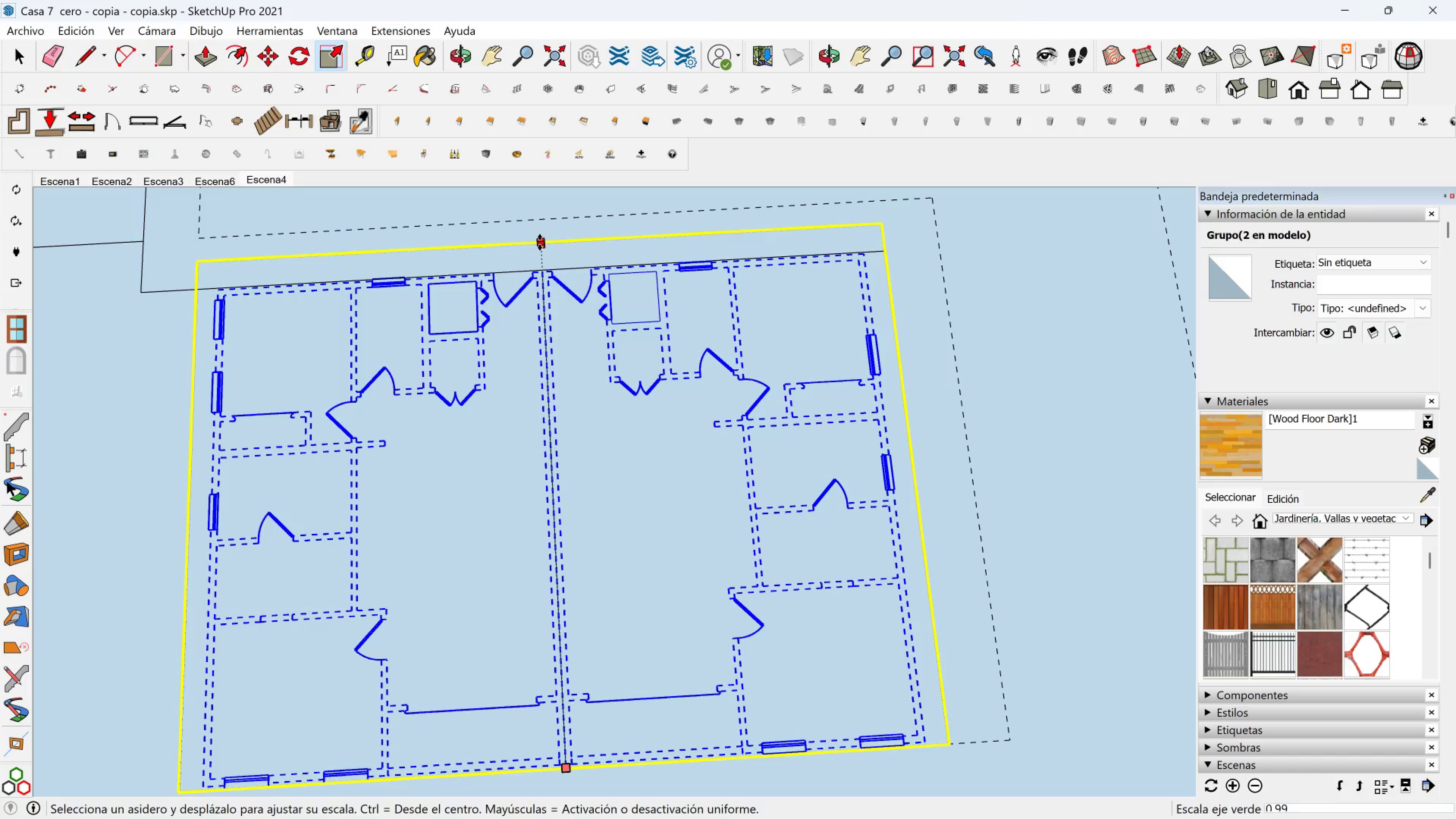 
left_click([540, 242])
 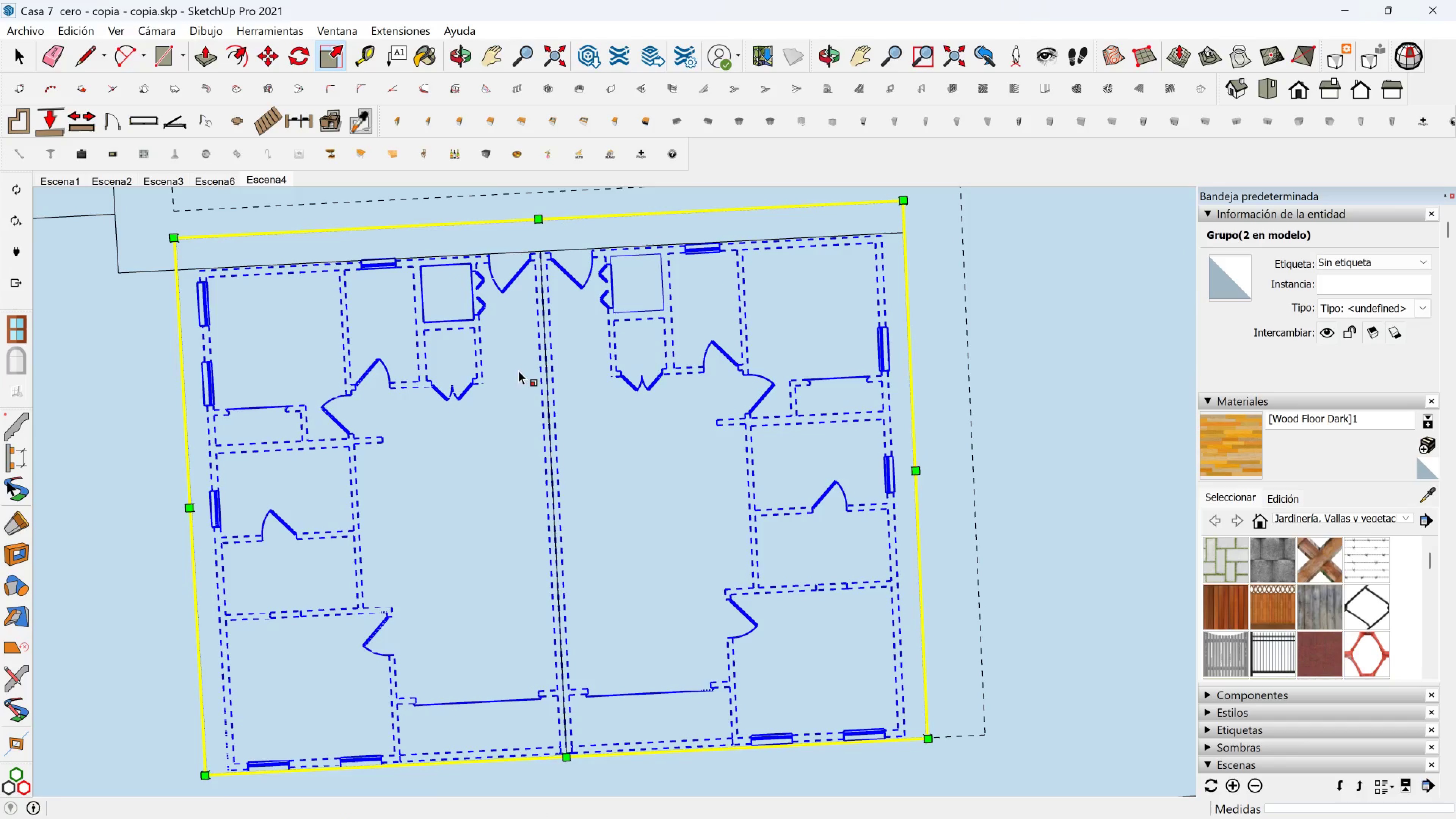 
hold_key(key=ShiftLeft, duration=0.36)
 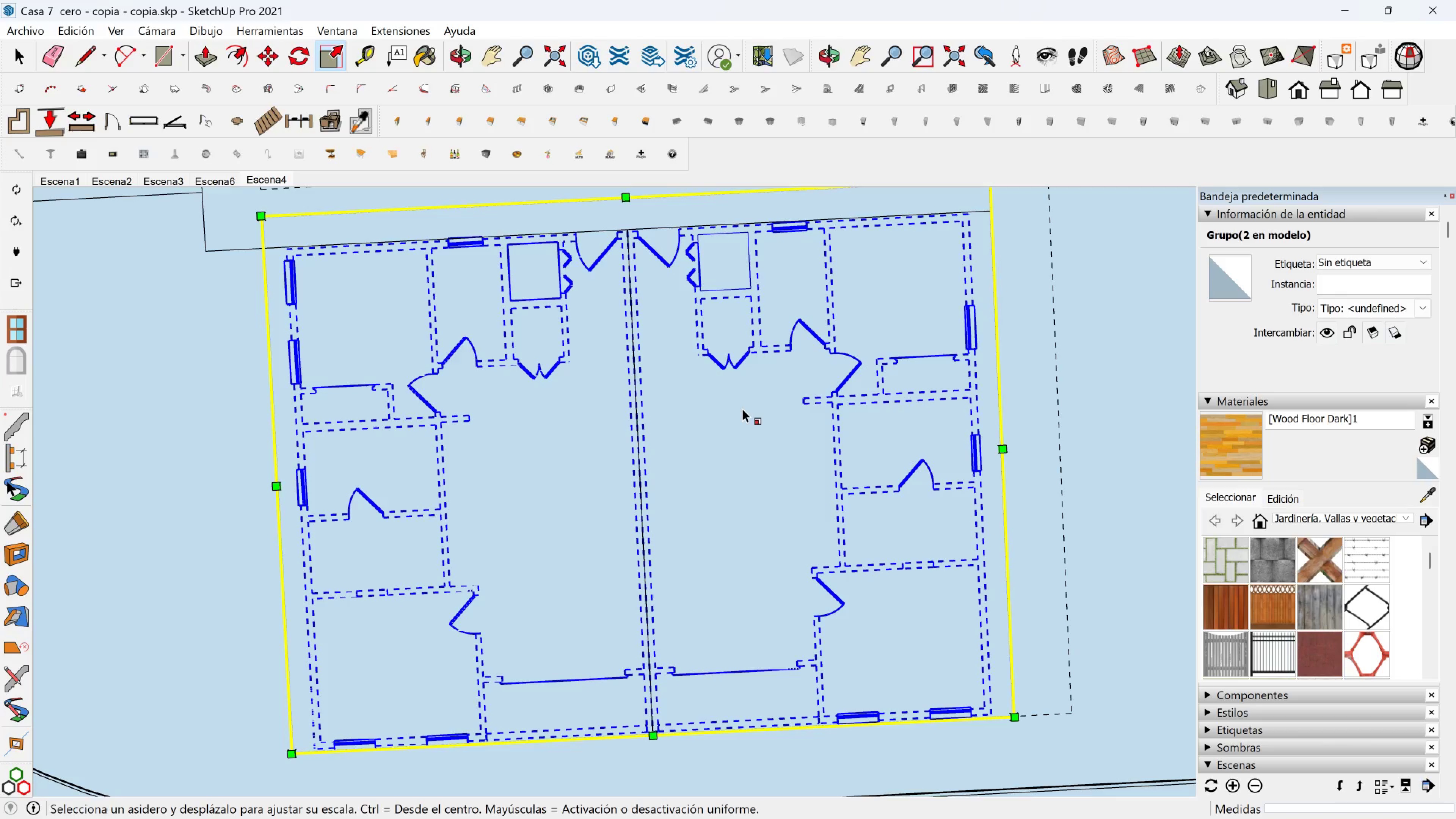 
key(Control+Z)
 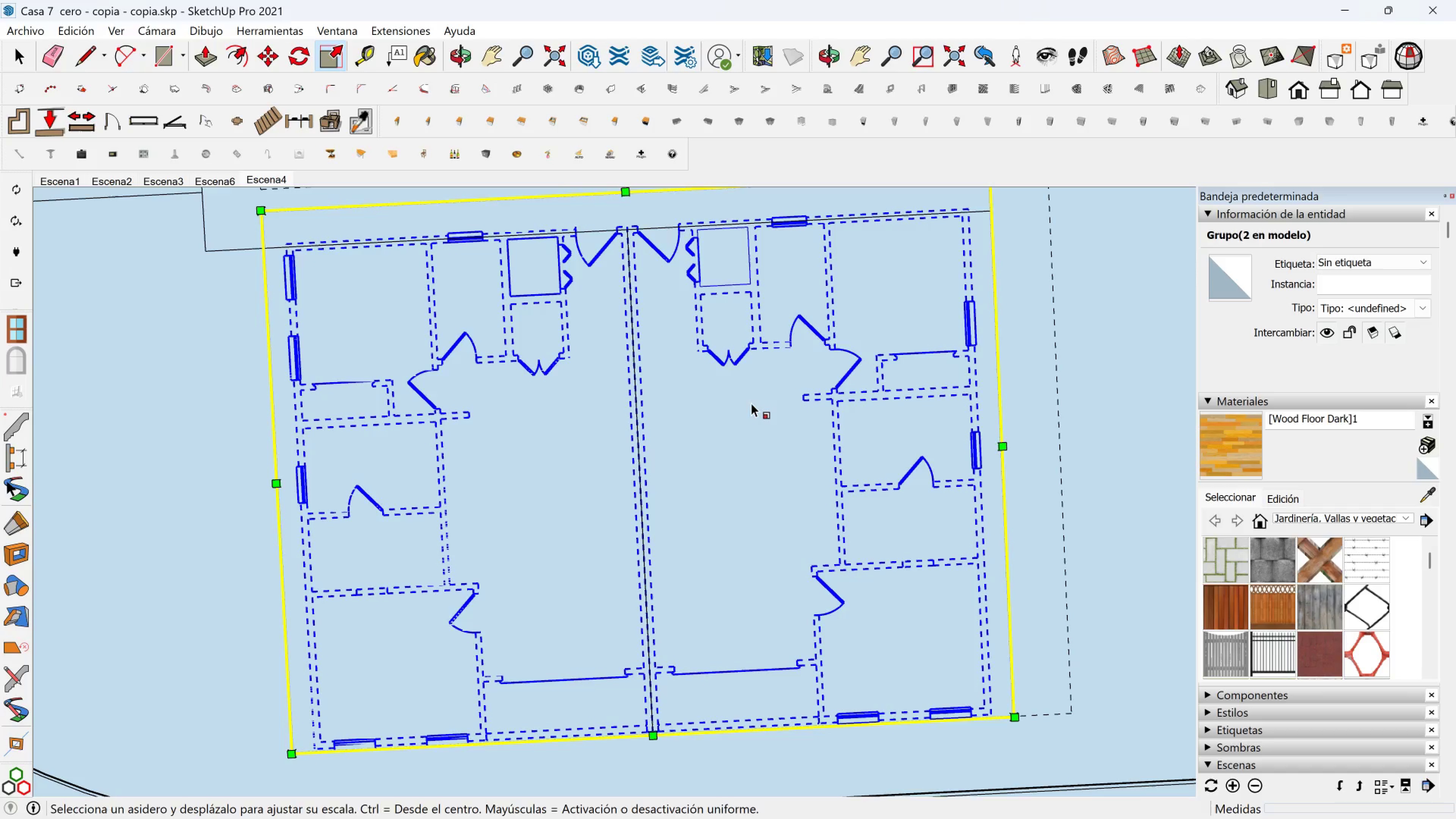 
key(Control+Z)
 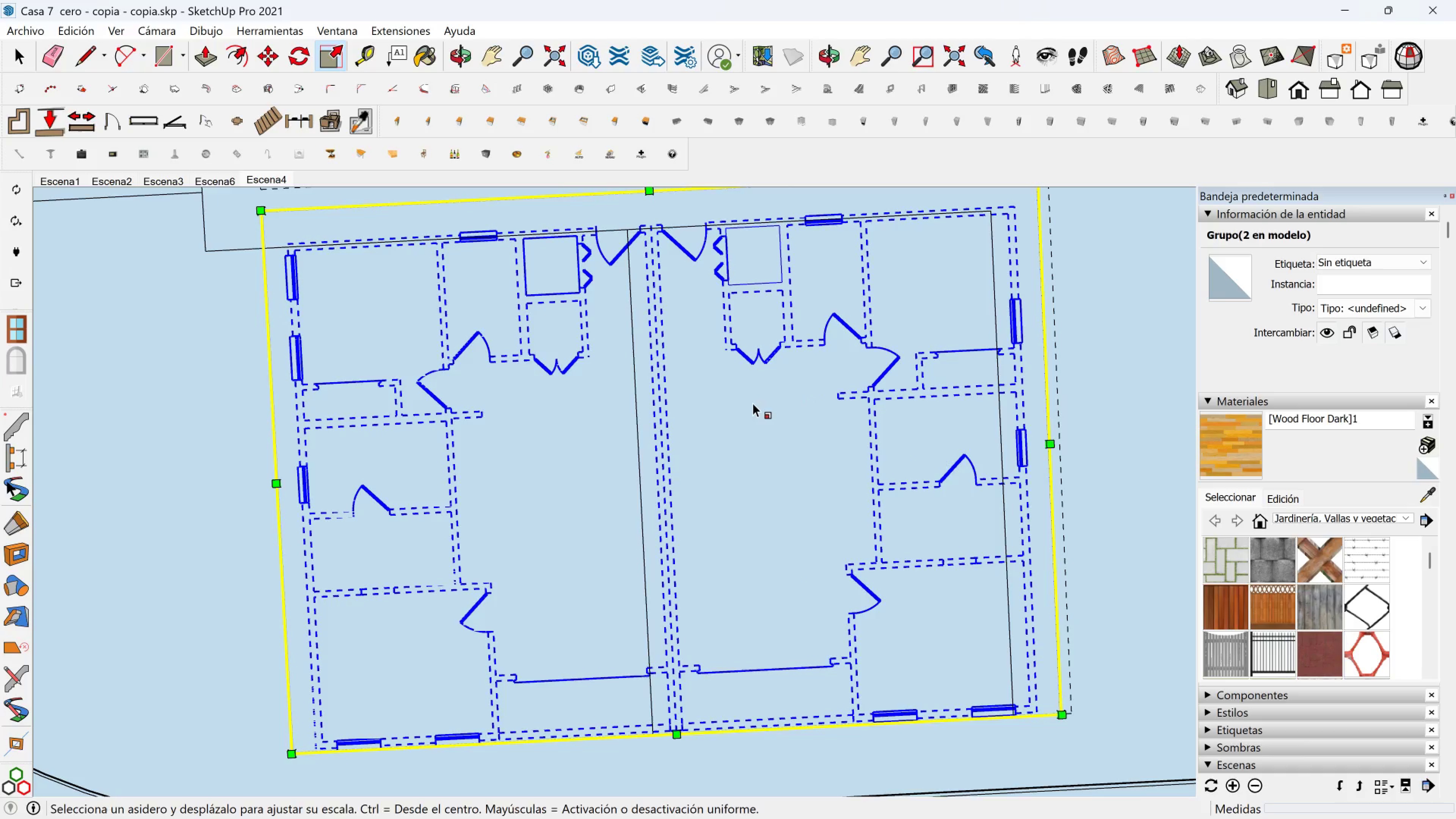 
scroll: coordinate [753, 403], scroll_direction: down, amount: 4.0
 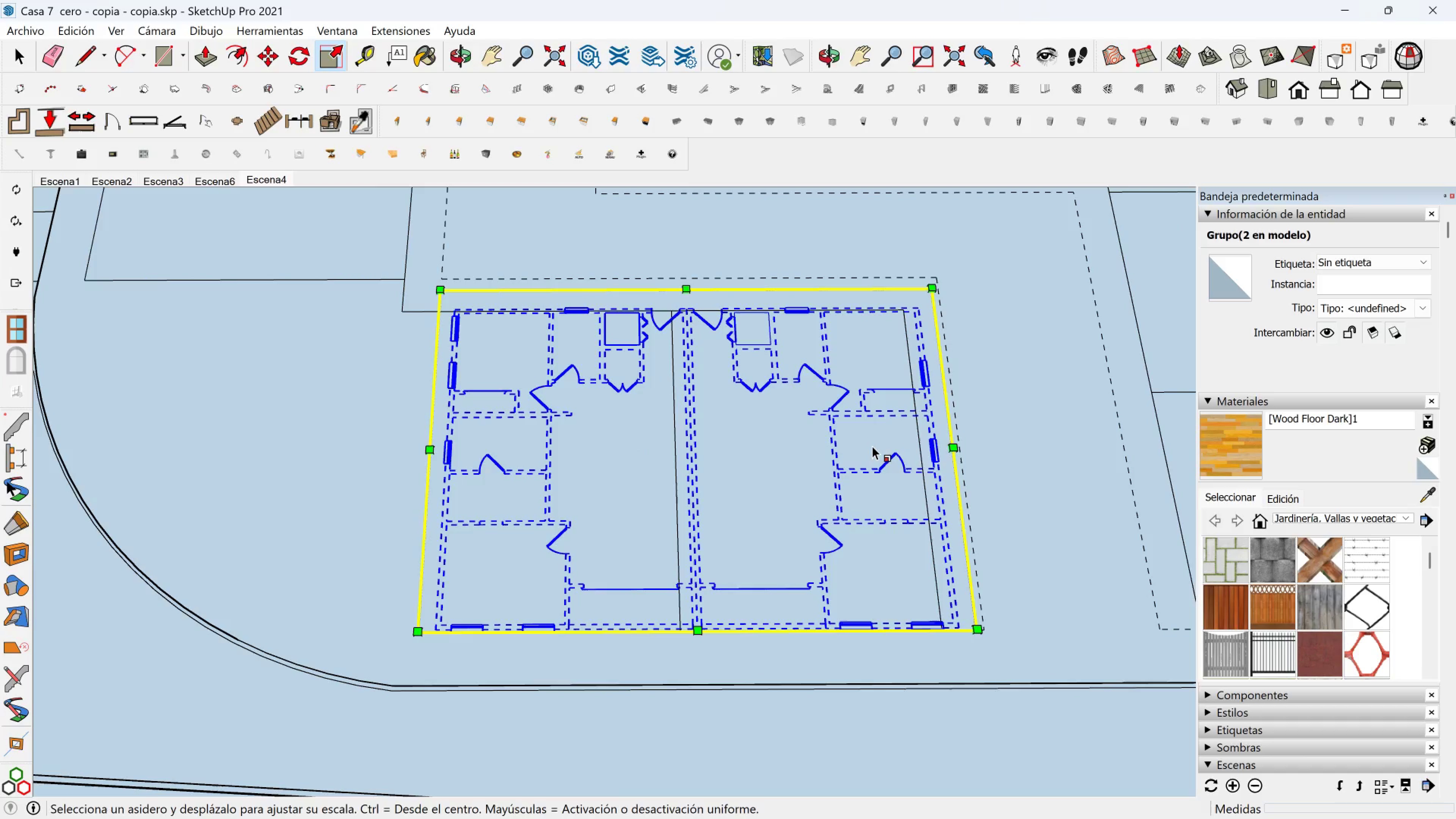 
key(M)
 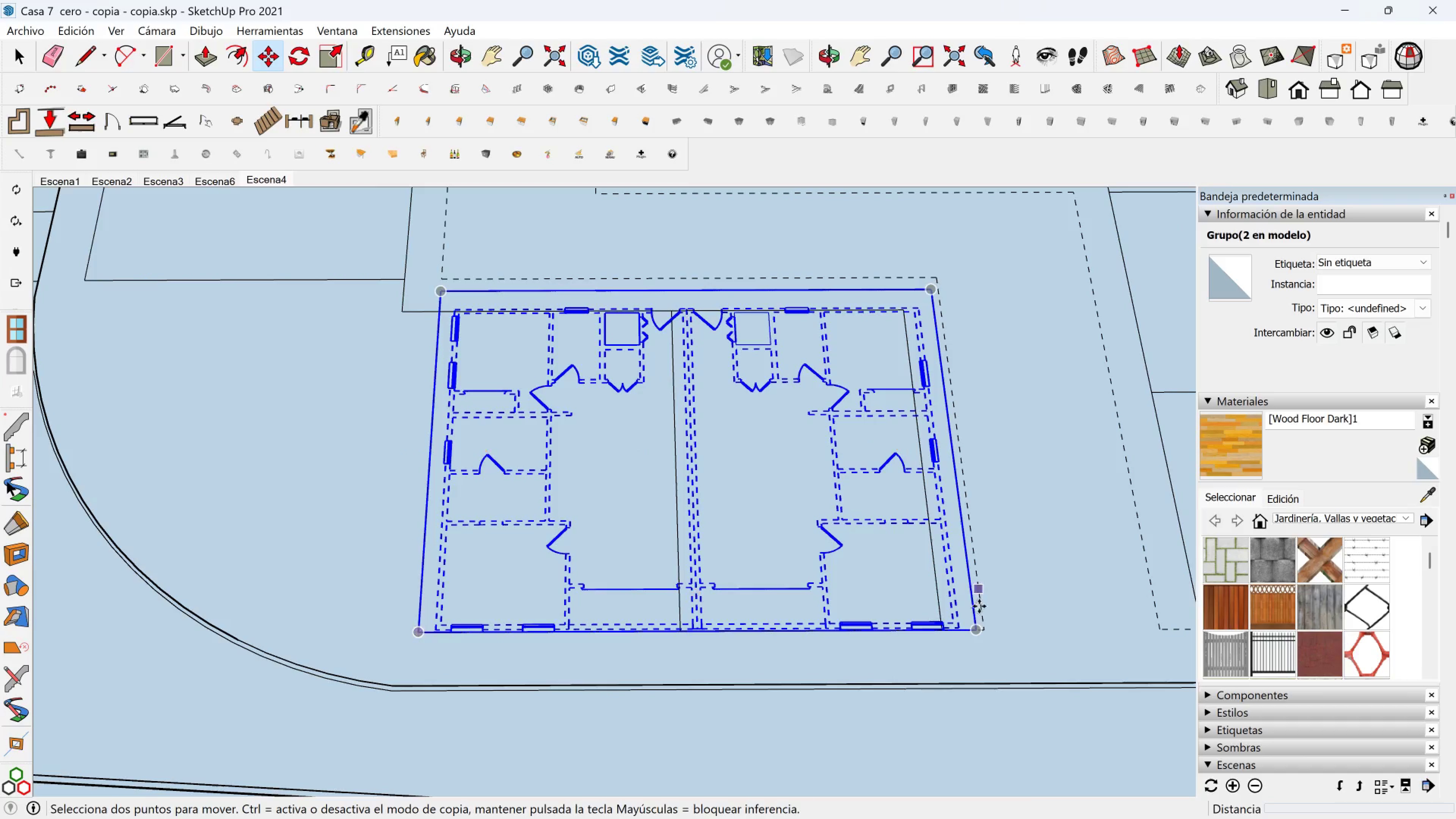 
scroll: coordinate [948, 627], scroll_direction: up, amount: 7.0
 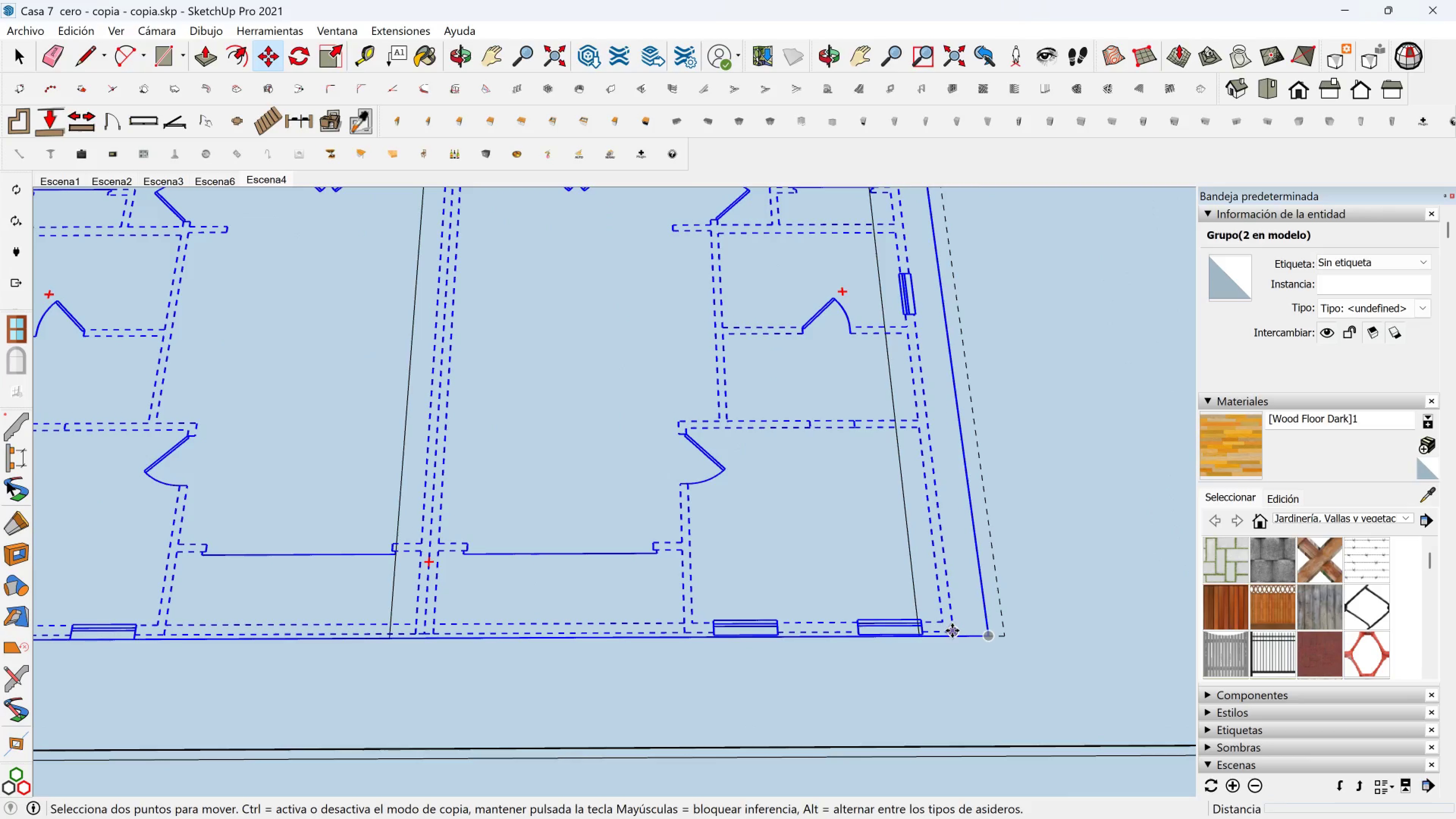 
left_click_drag(start_coordinate=[952, 631], to_coordinate=[948, 631])
 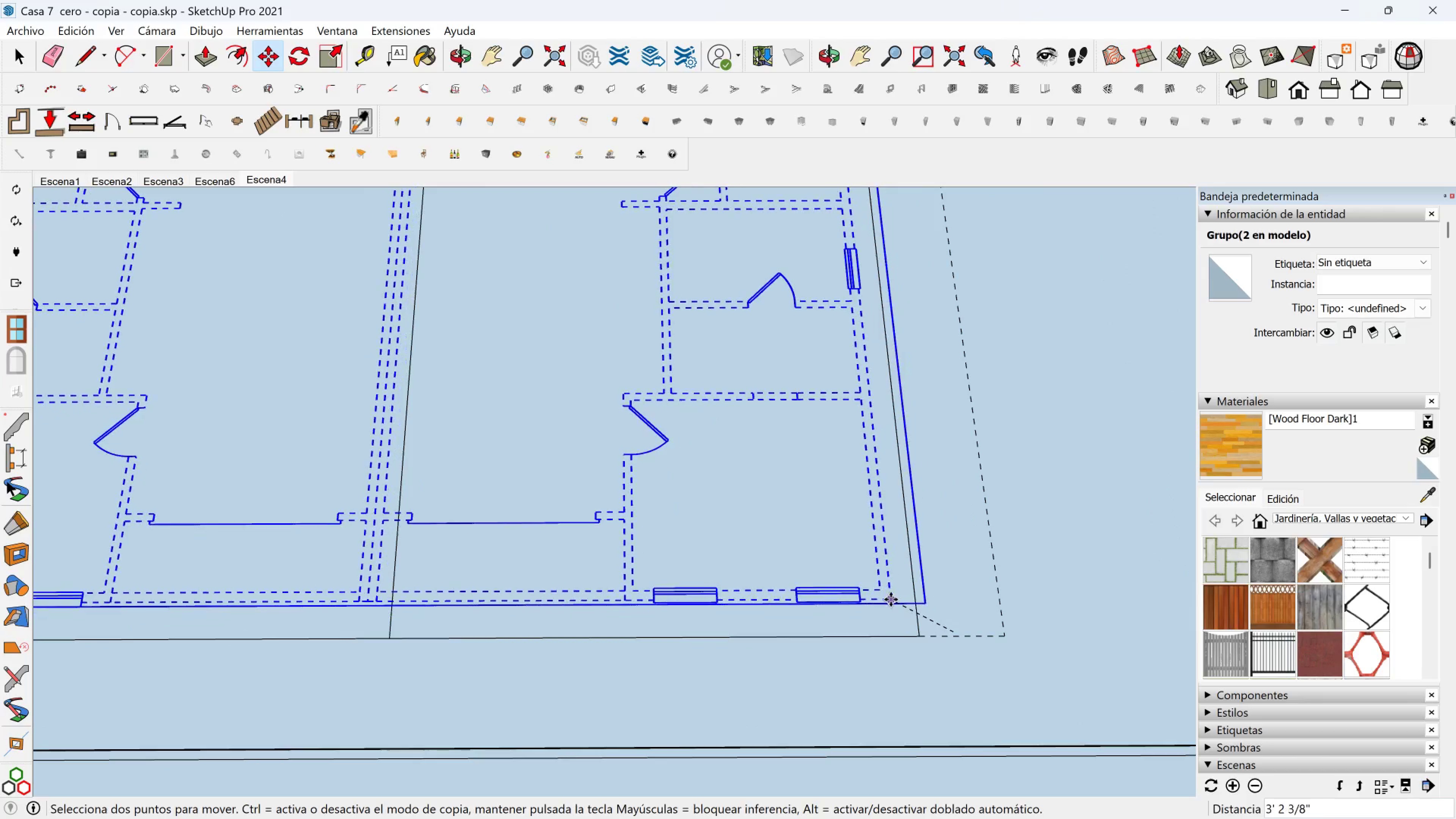 
left_click_drag(start_coordinate=[889, 599], to_coordinate=[887, 599])
 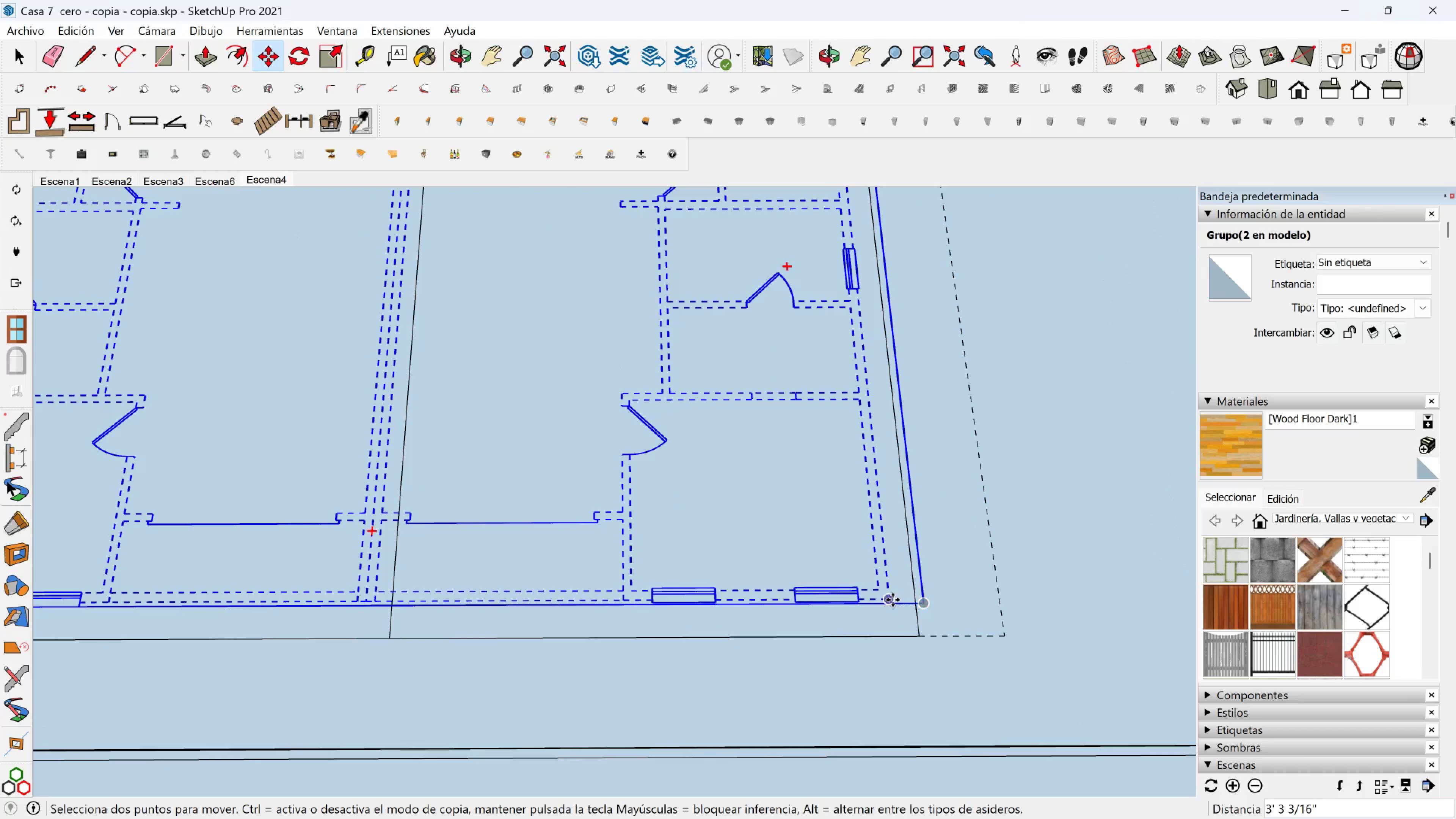 
left_click([893, 599])
 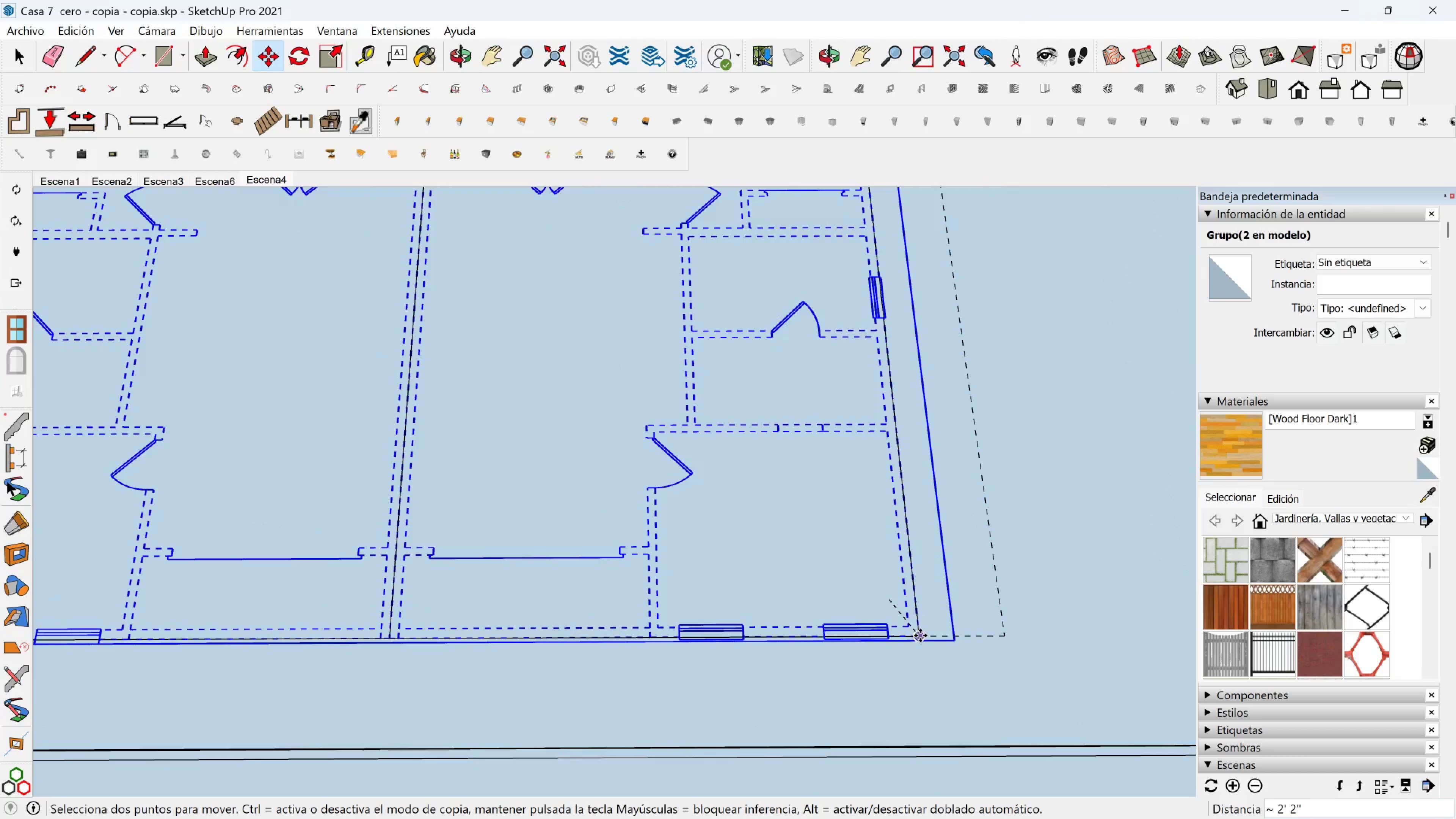 
left_click([920, 635])
 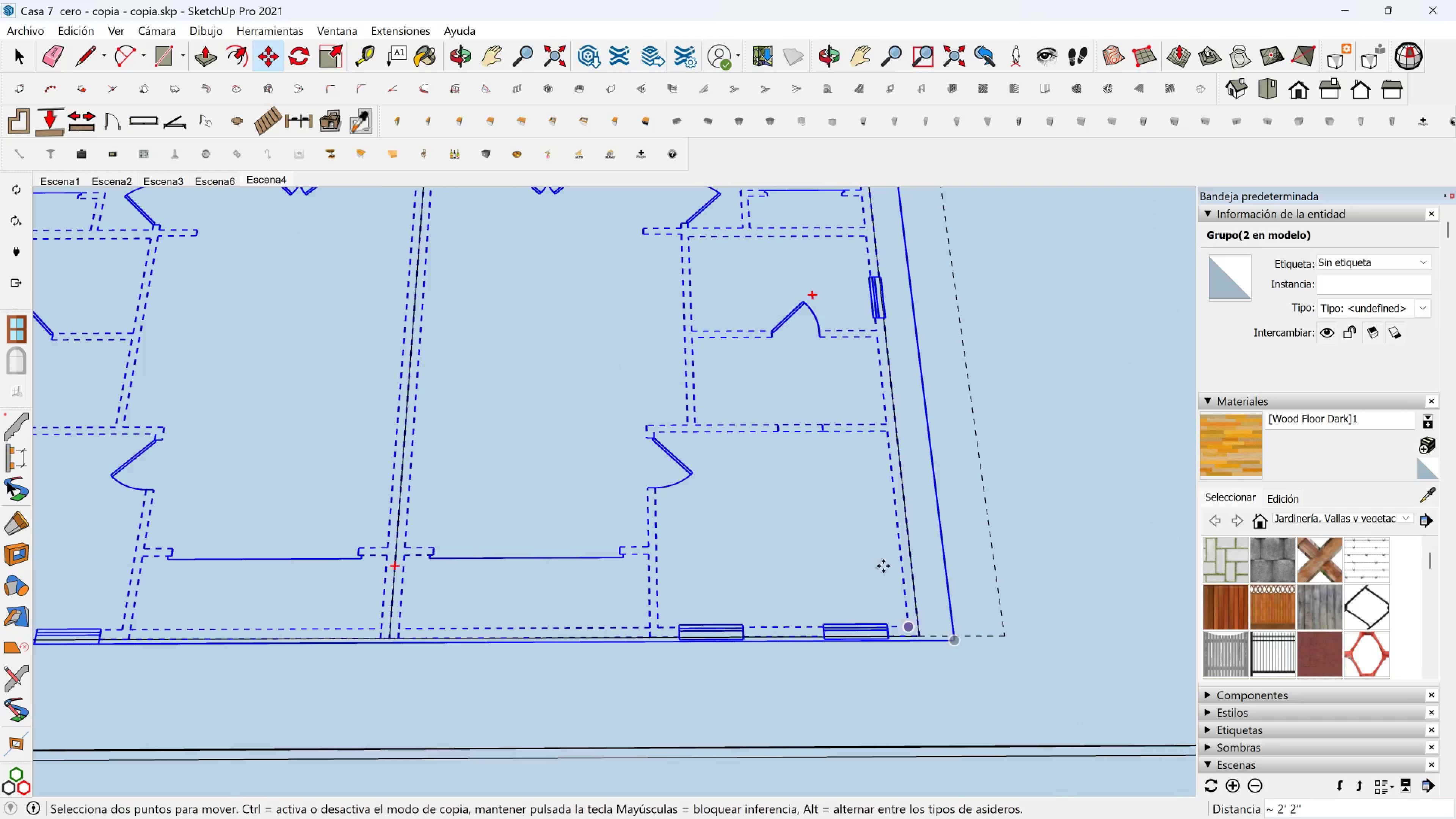 
scroll: coordinate [602, 457], scroll_direction: down, amount: 7.0
 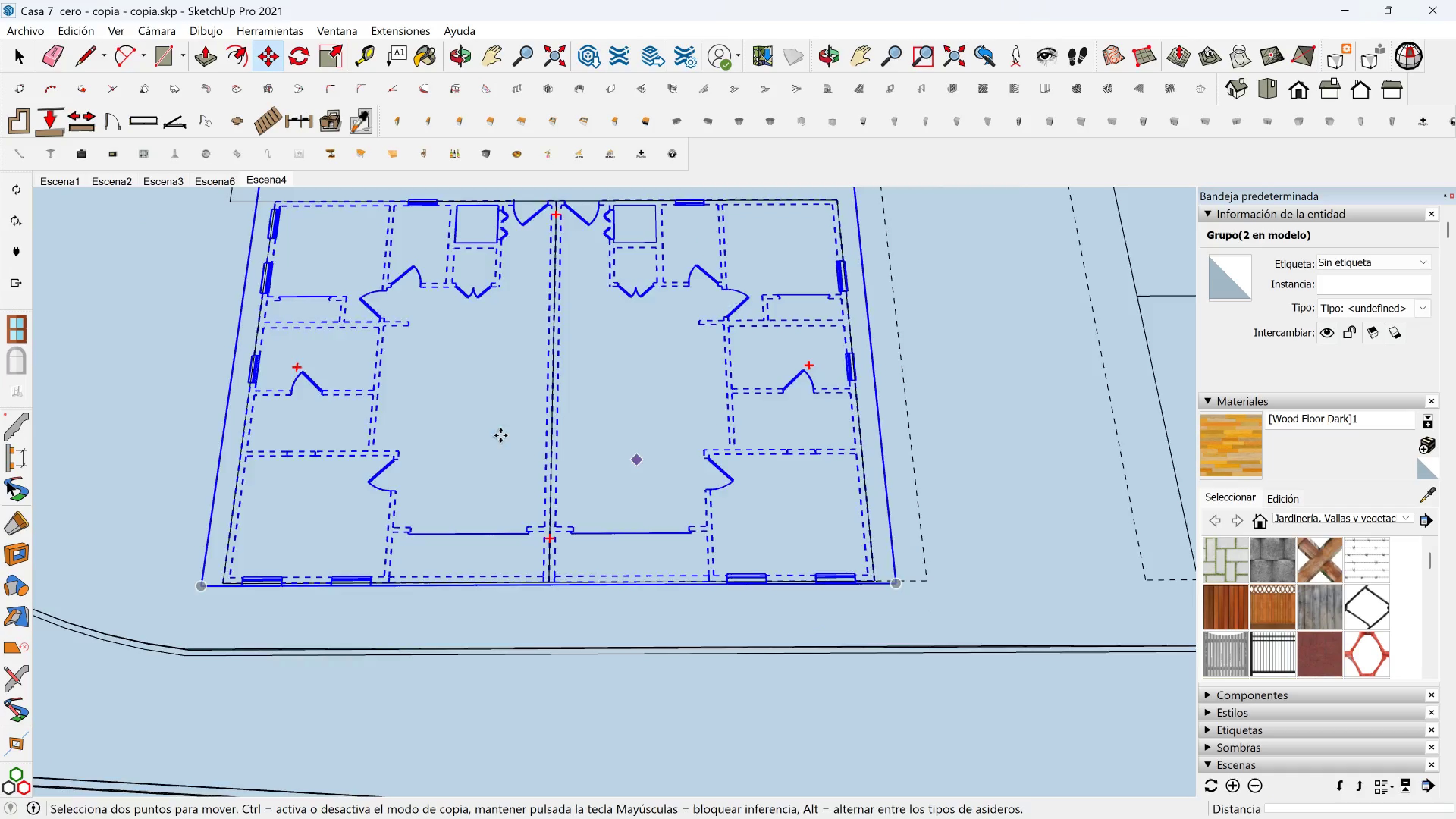 
hold_key(key=ShiftLeft, duration=0.43)
 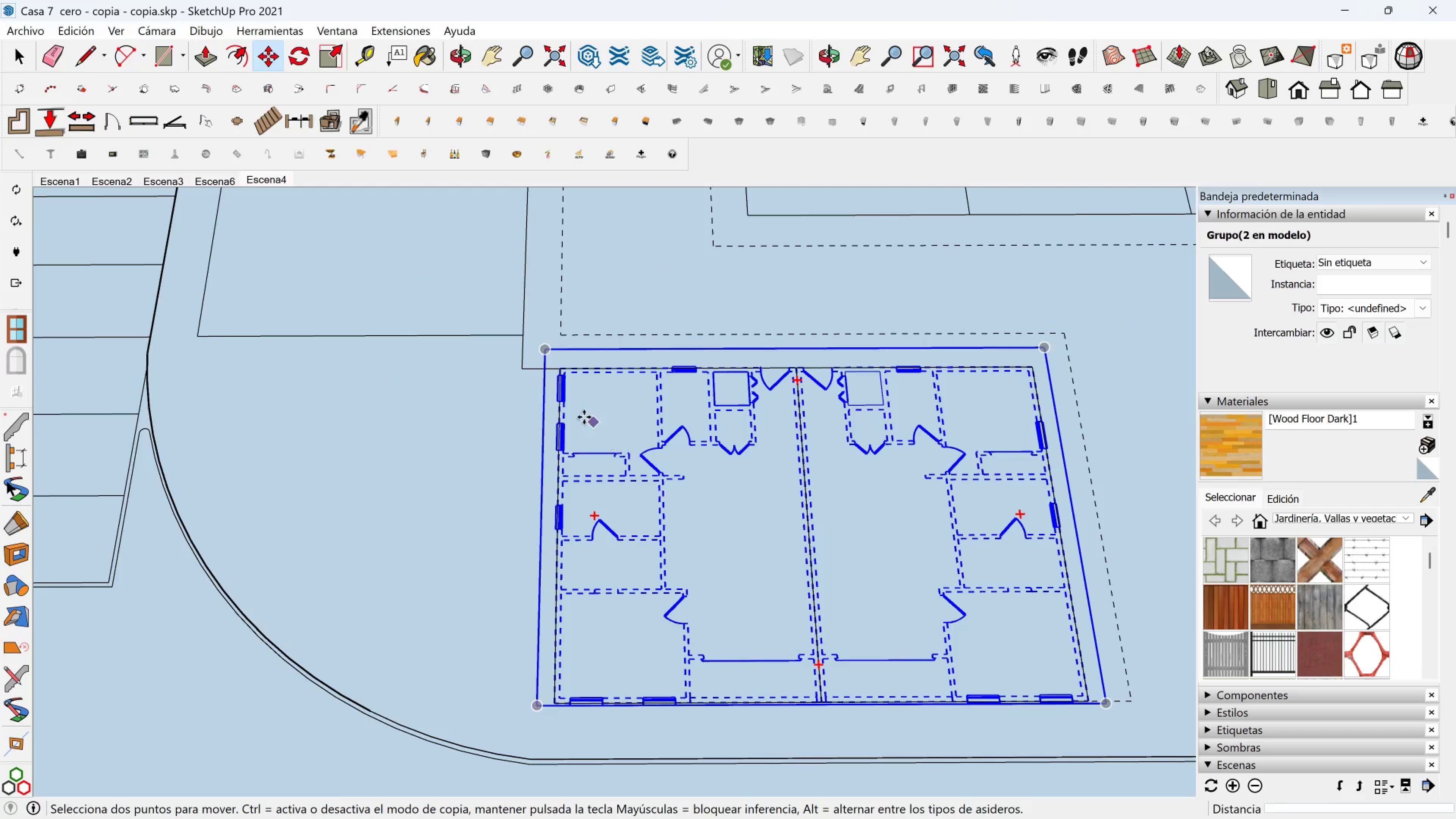 
key(Space)
 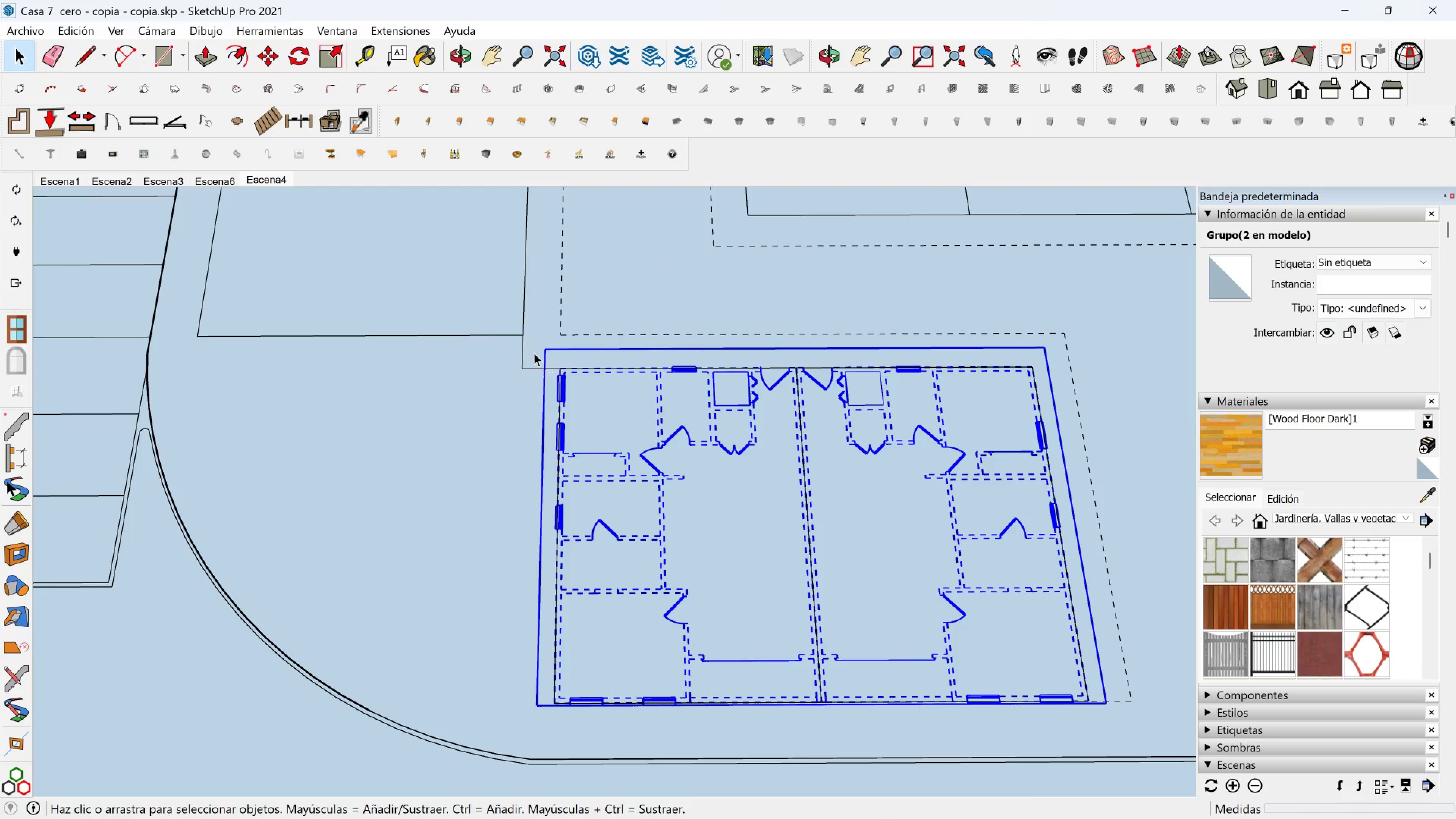 
left_click_drag(start_coordinate=[534, 351], to_coordinate=[634, 732])
 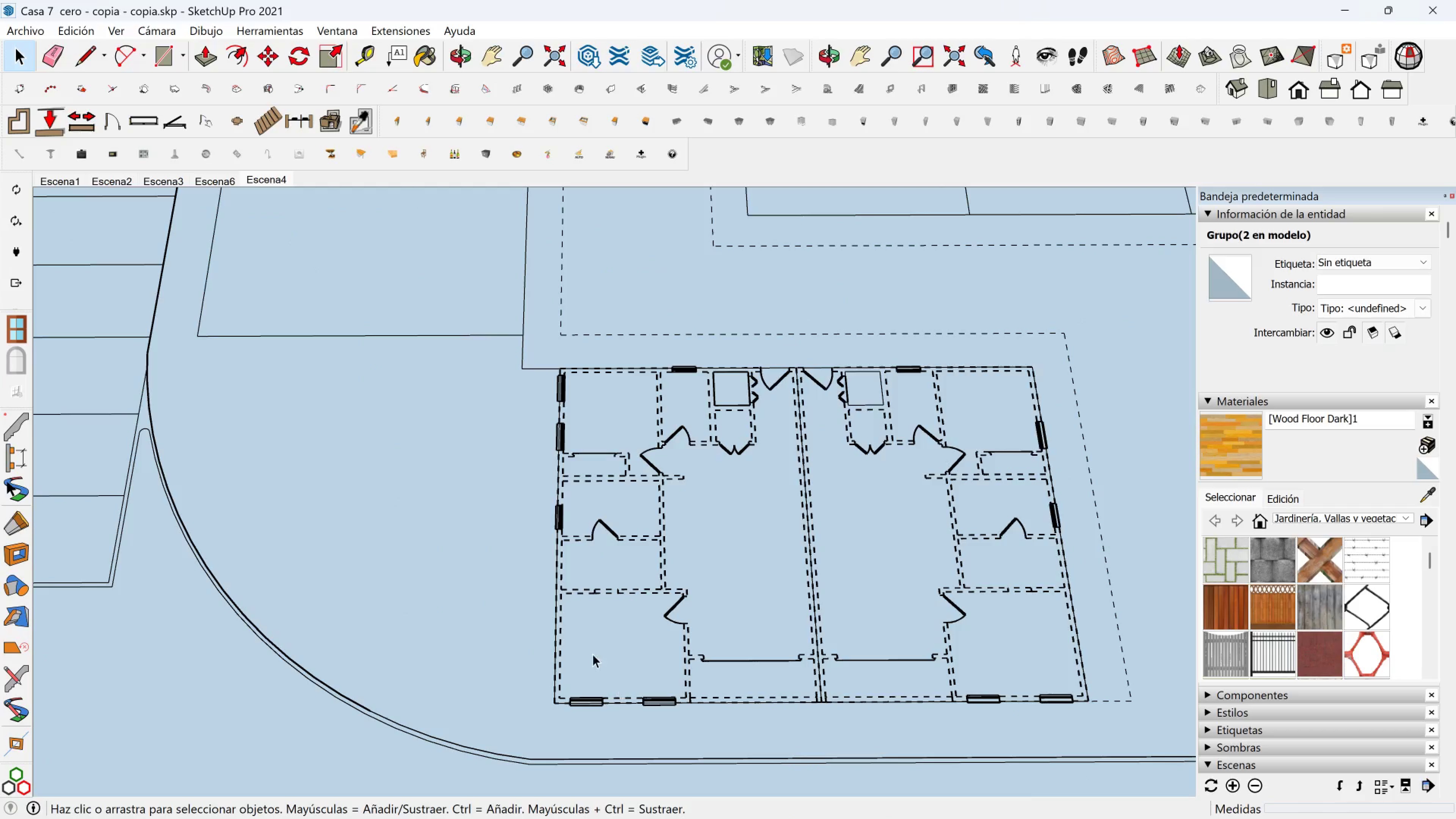 
scroll: coordinate [570, 604], scroll_direction: up, amount: 2.0
 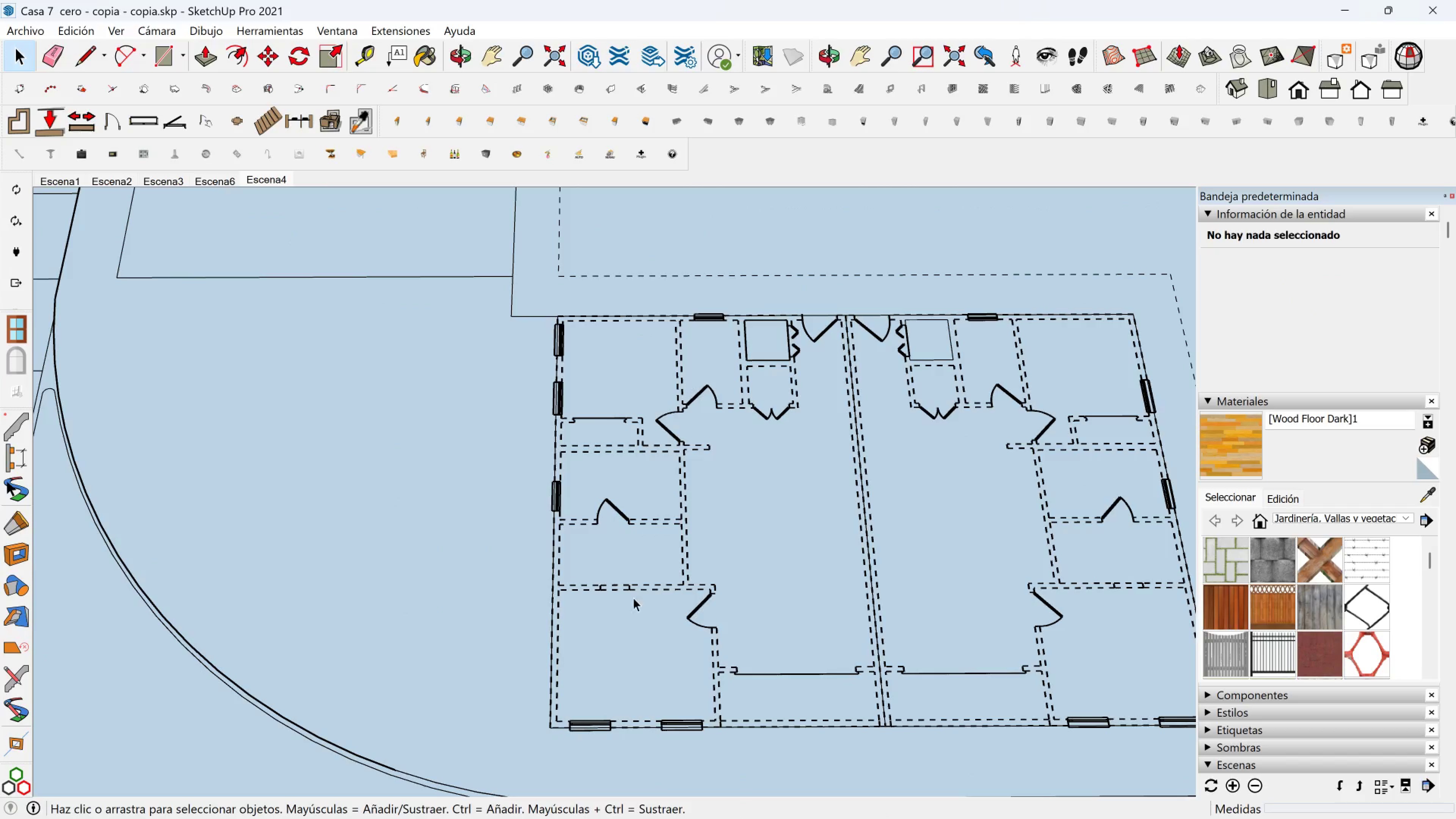 
hold_key(key=ShiftLeft, duration=0.47)
 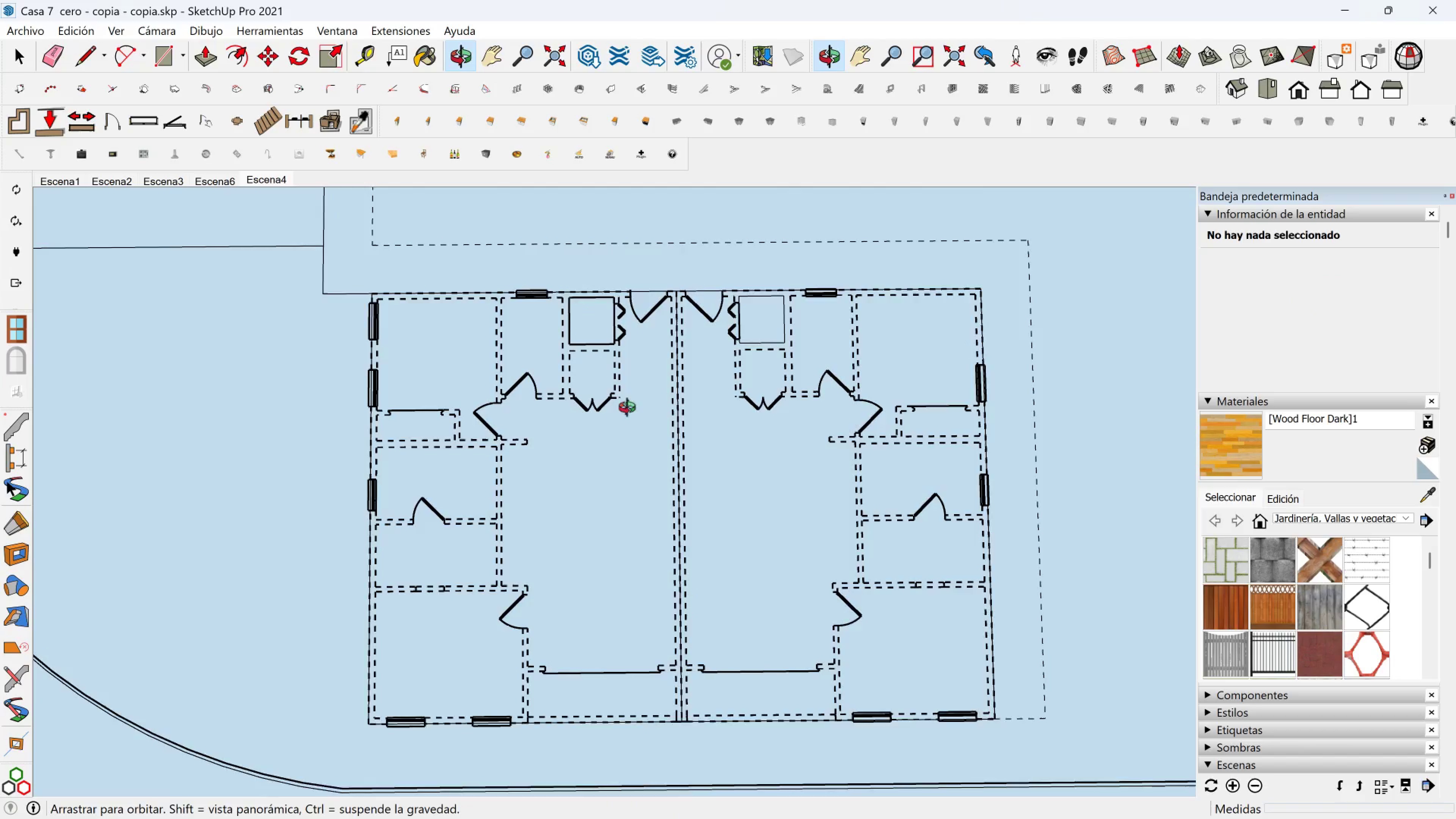 
key(Shift+ShiftLeft)
 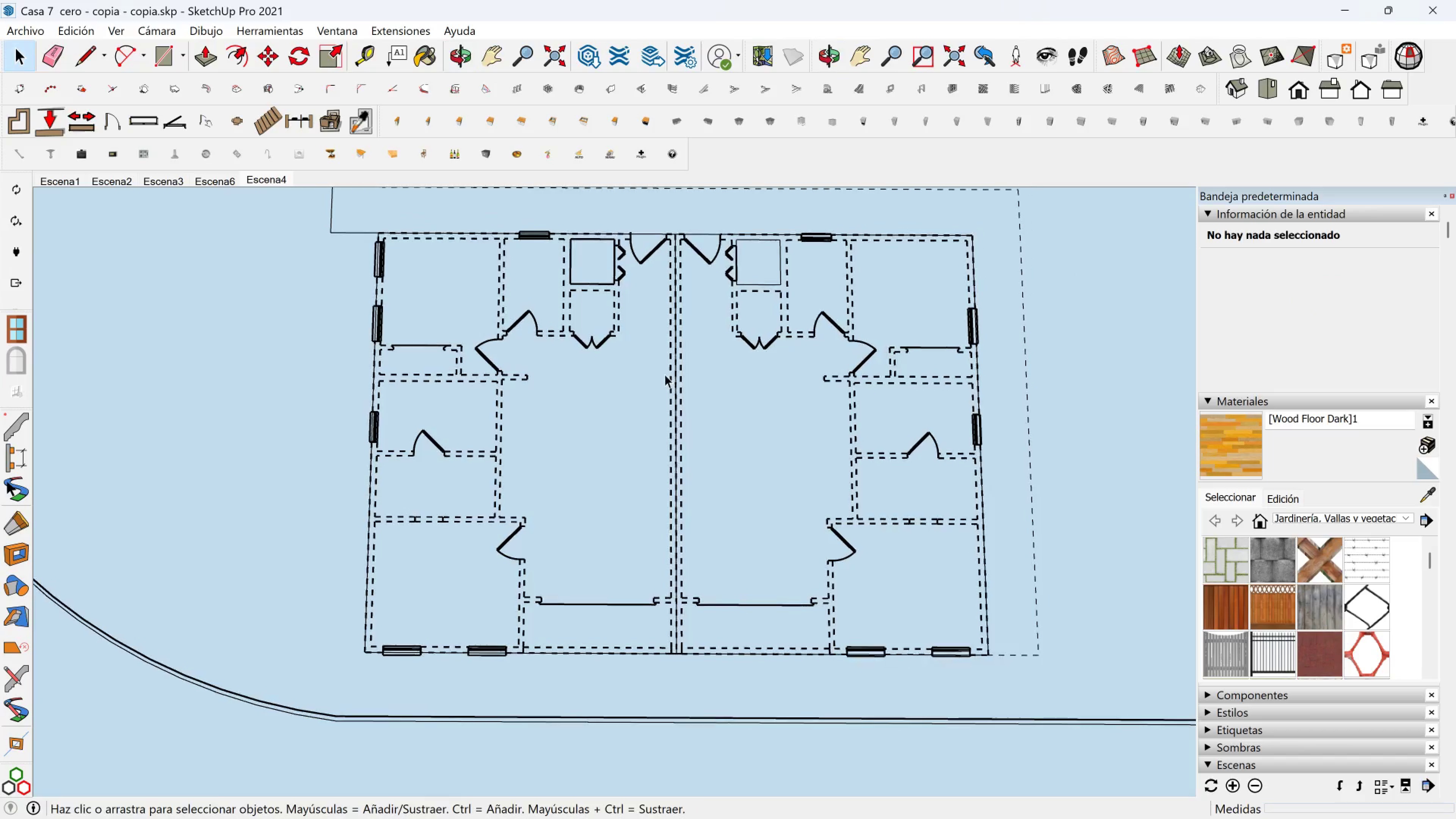 
left_click([611, 422])
 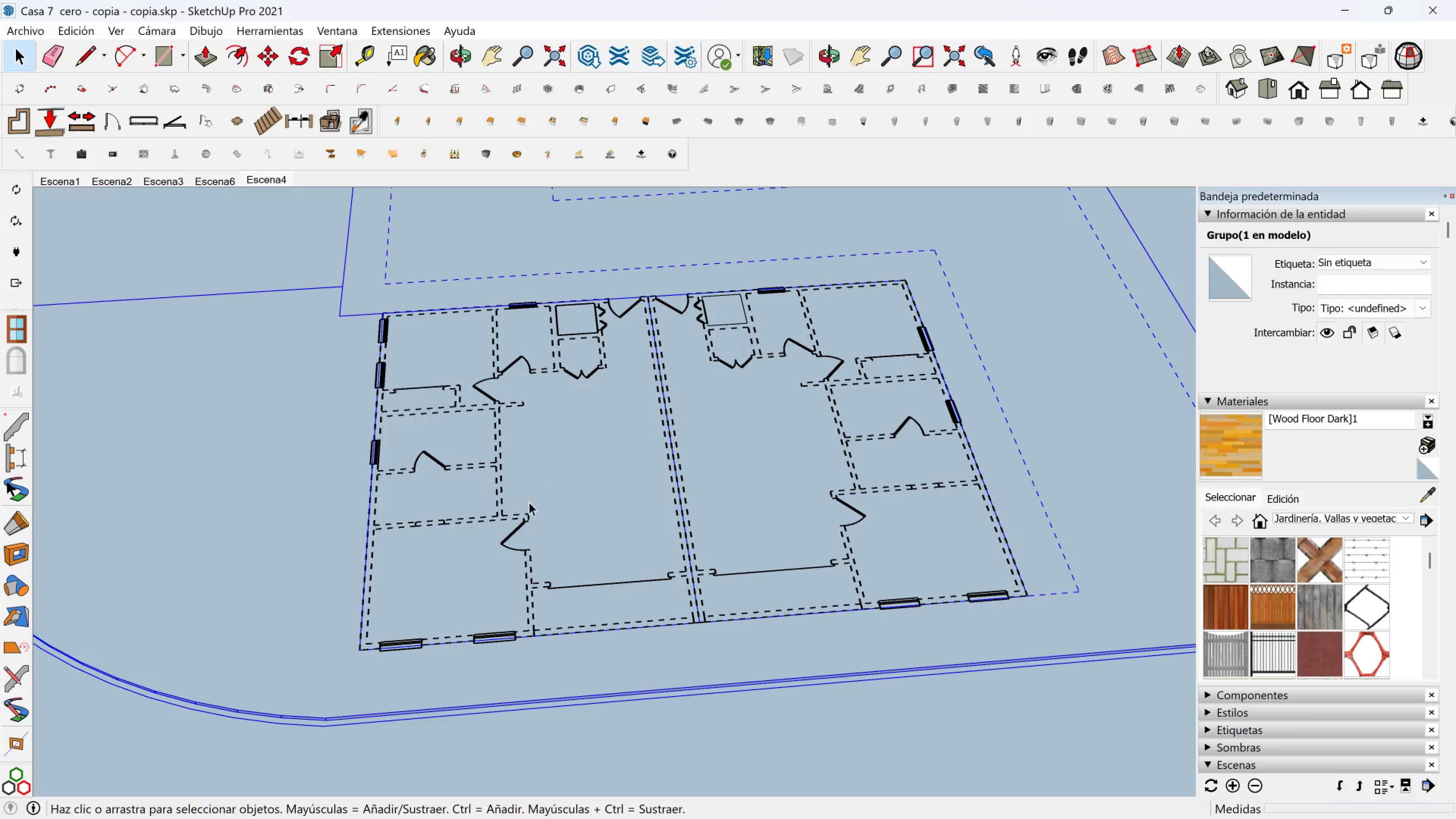 
left_click([518, 515])
 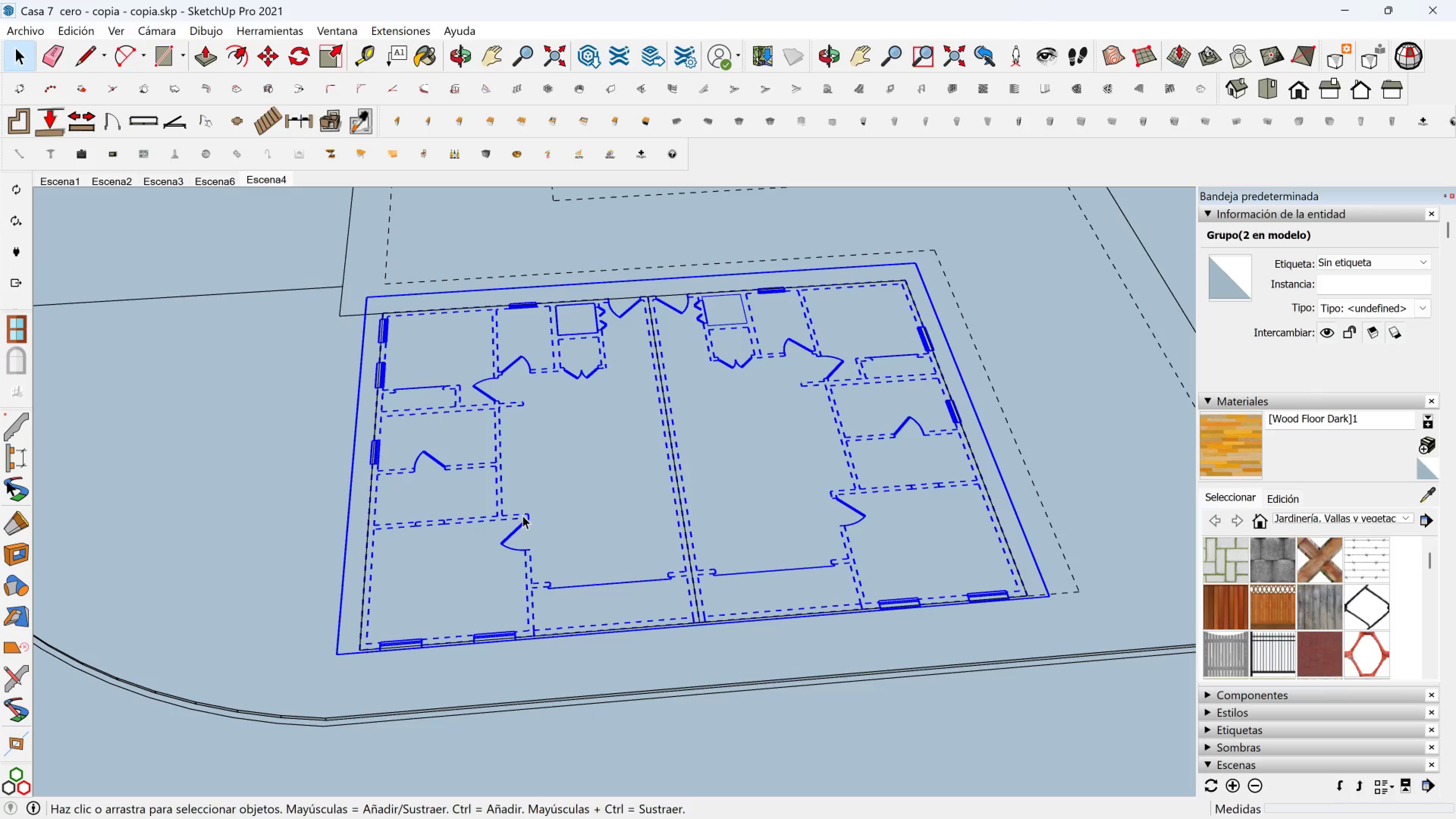 
double_click([522, 515])
 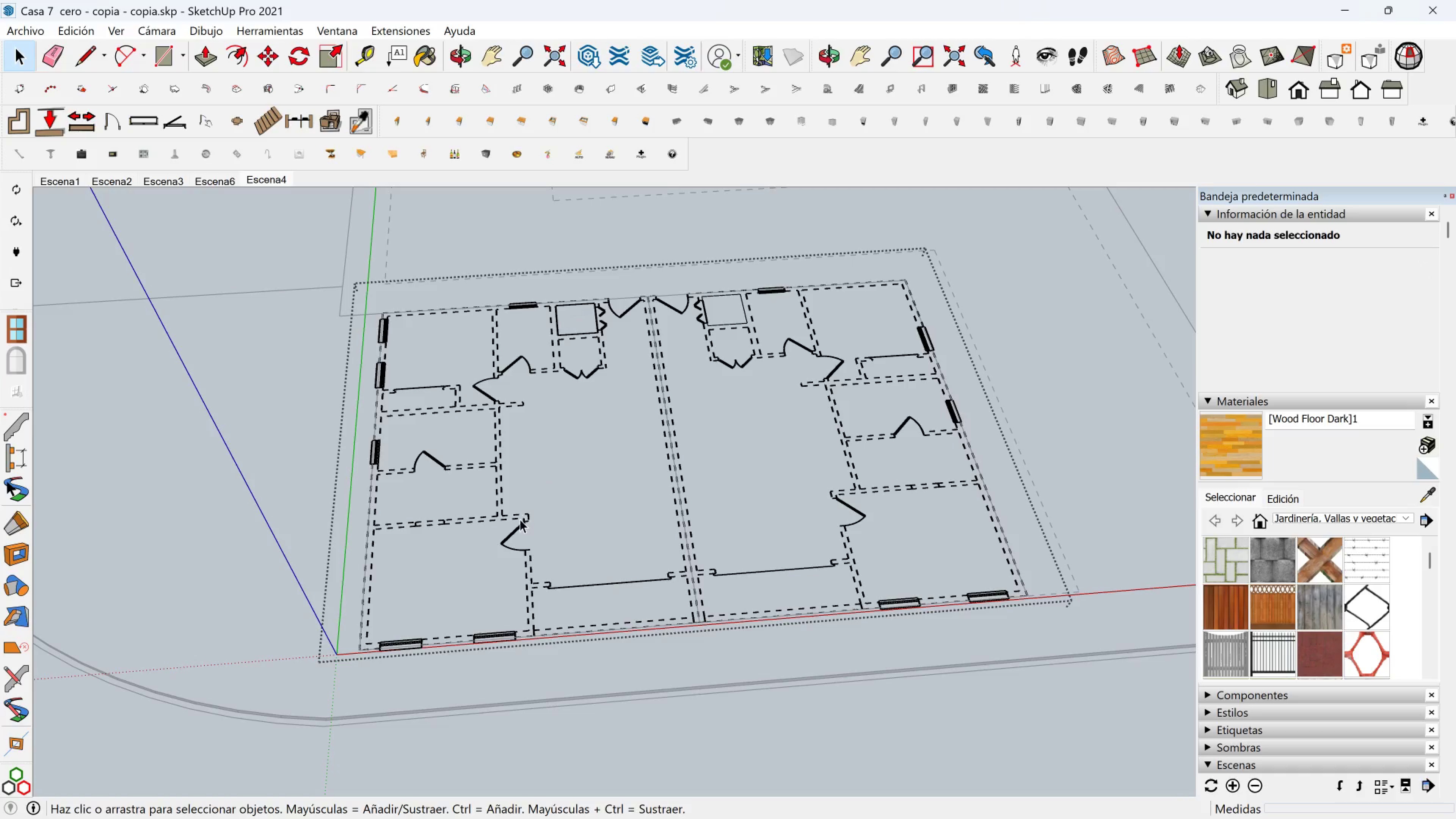 
scroll: coordinate [520, 519], scroll_direction: up, amount: 4.0
 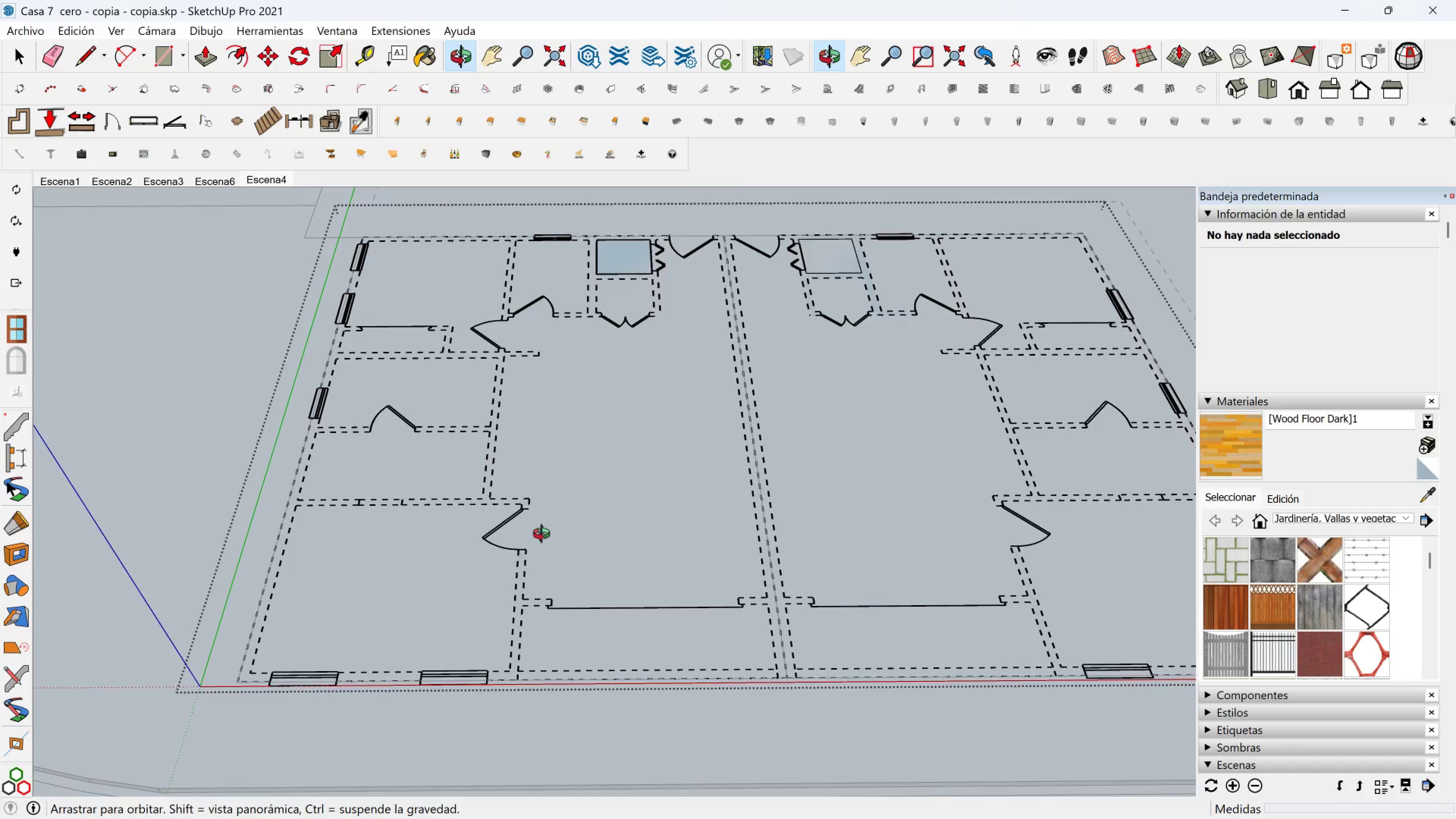 
left_click([594, 517])
 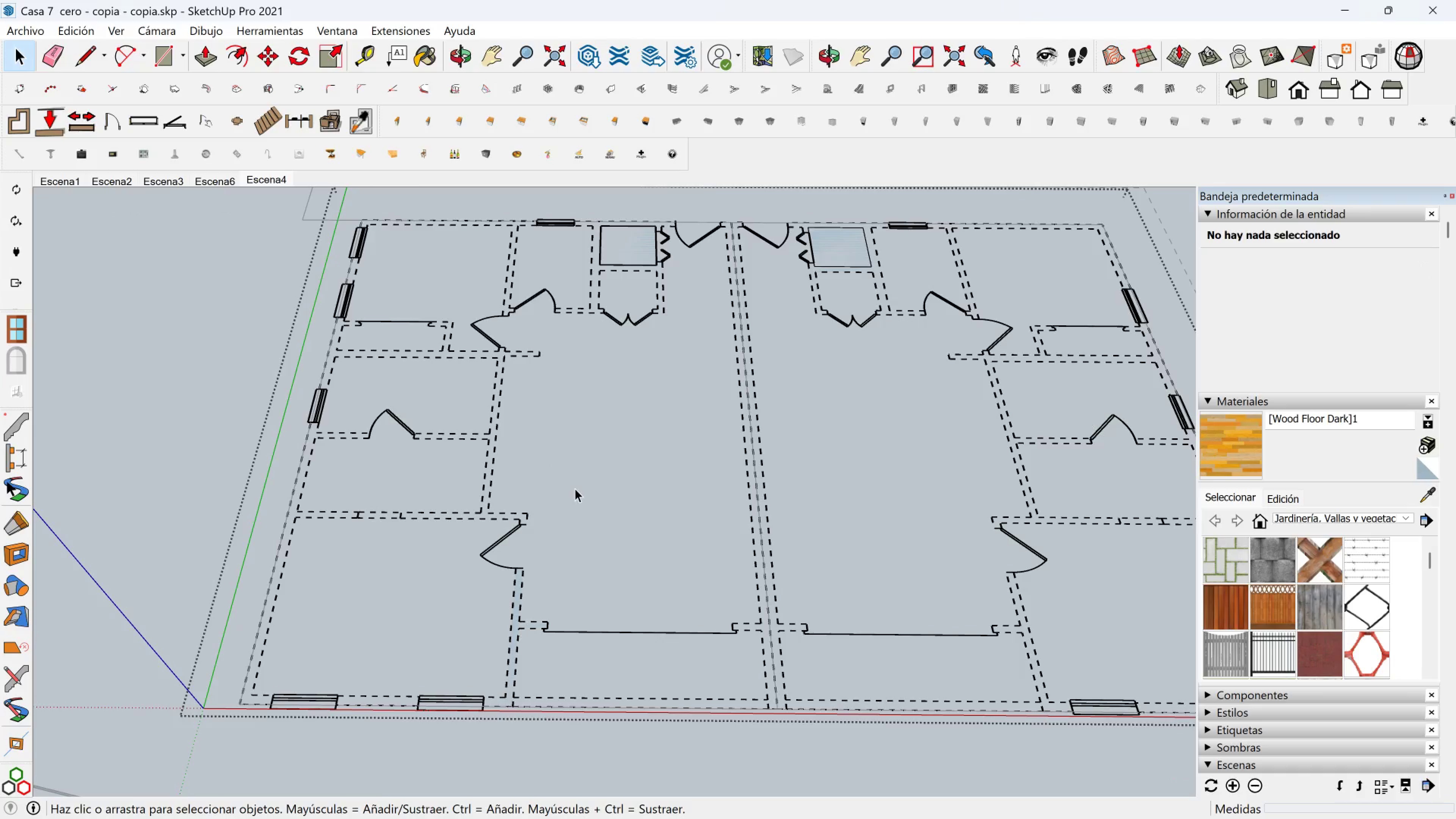 
double_click([575, 488])
 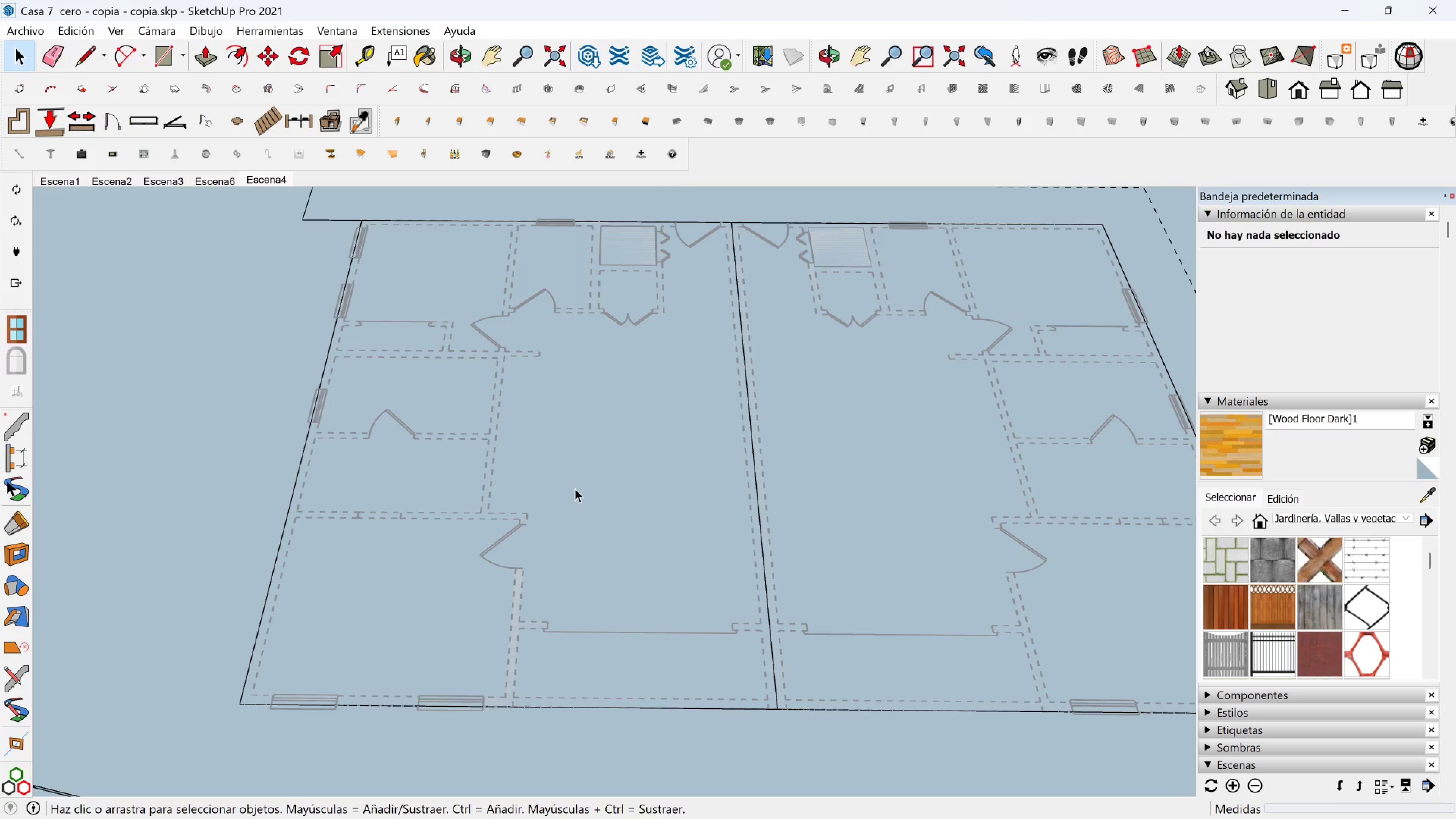 
left_click([575, 488])
 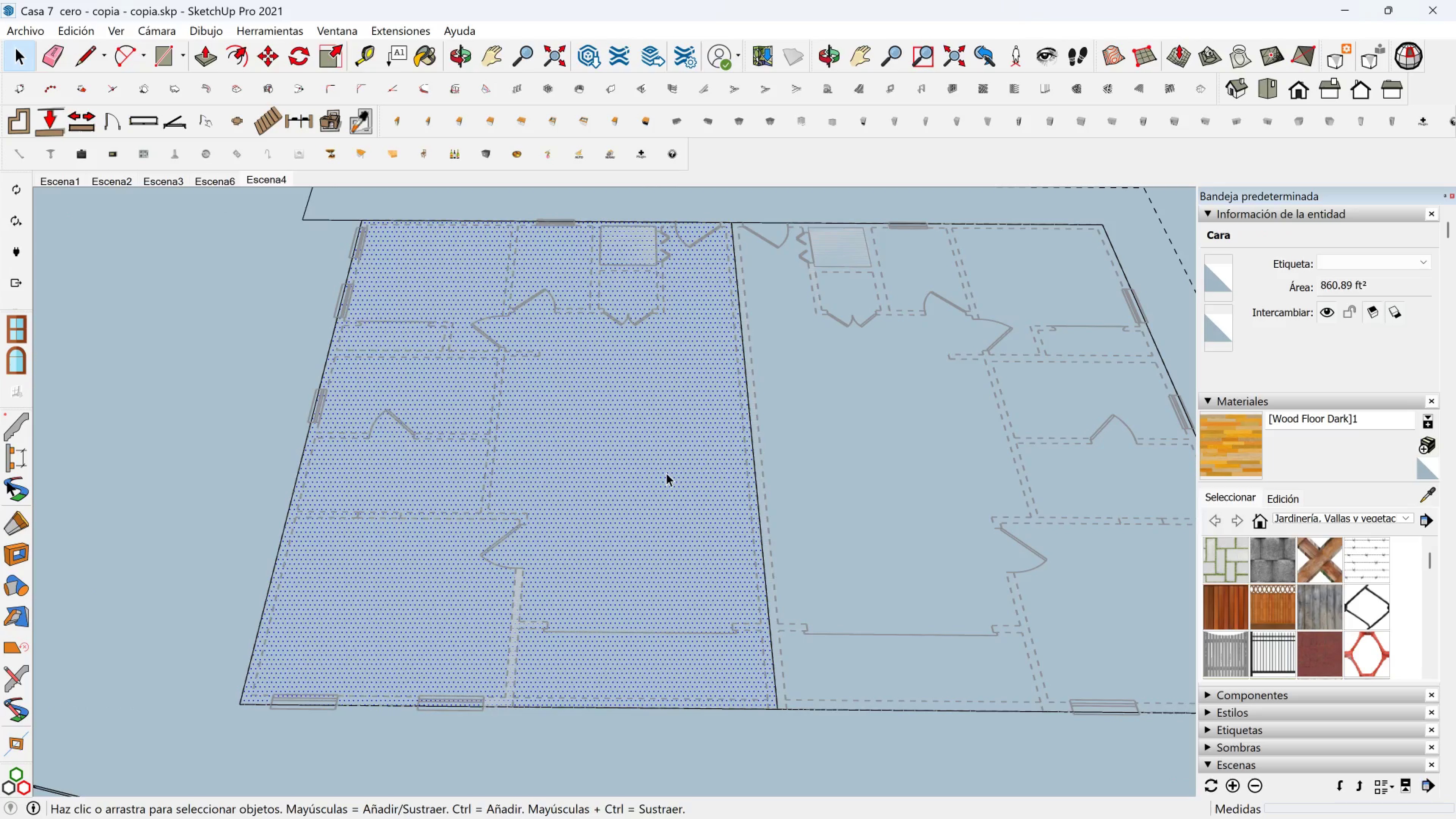 
hold_key(key=ControlLeft, duration=0.51)
left_click([850, 468])
 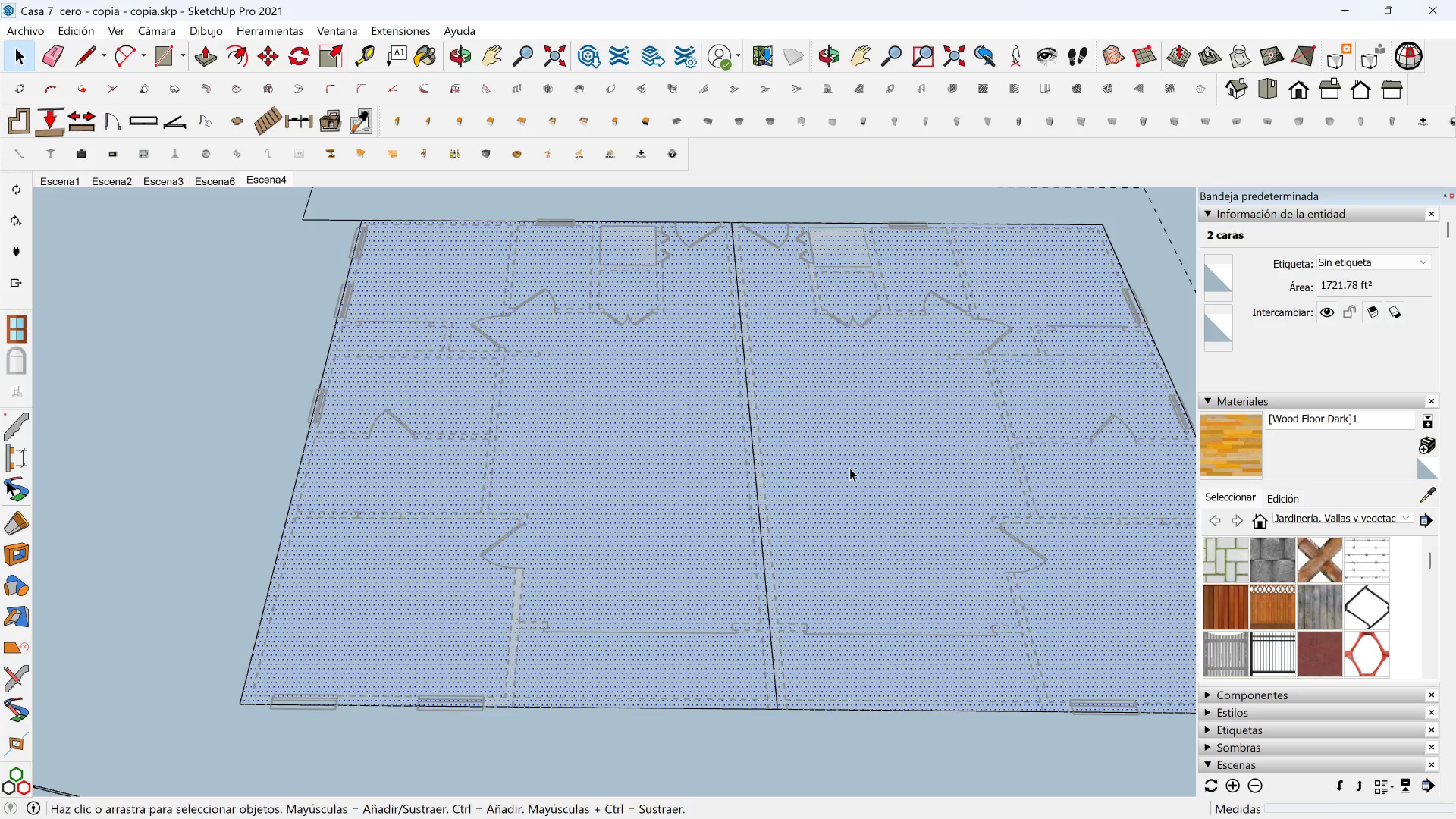 
key(Delete)
 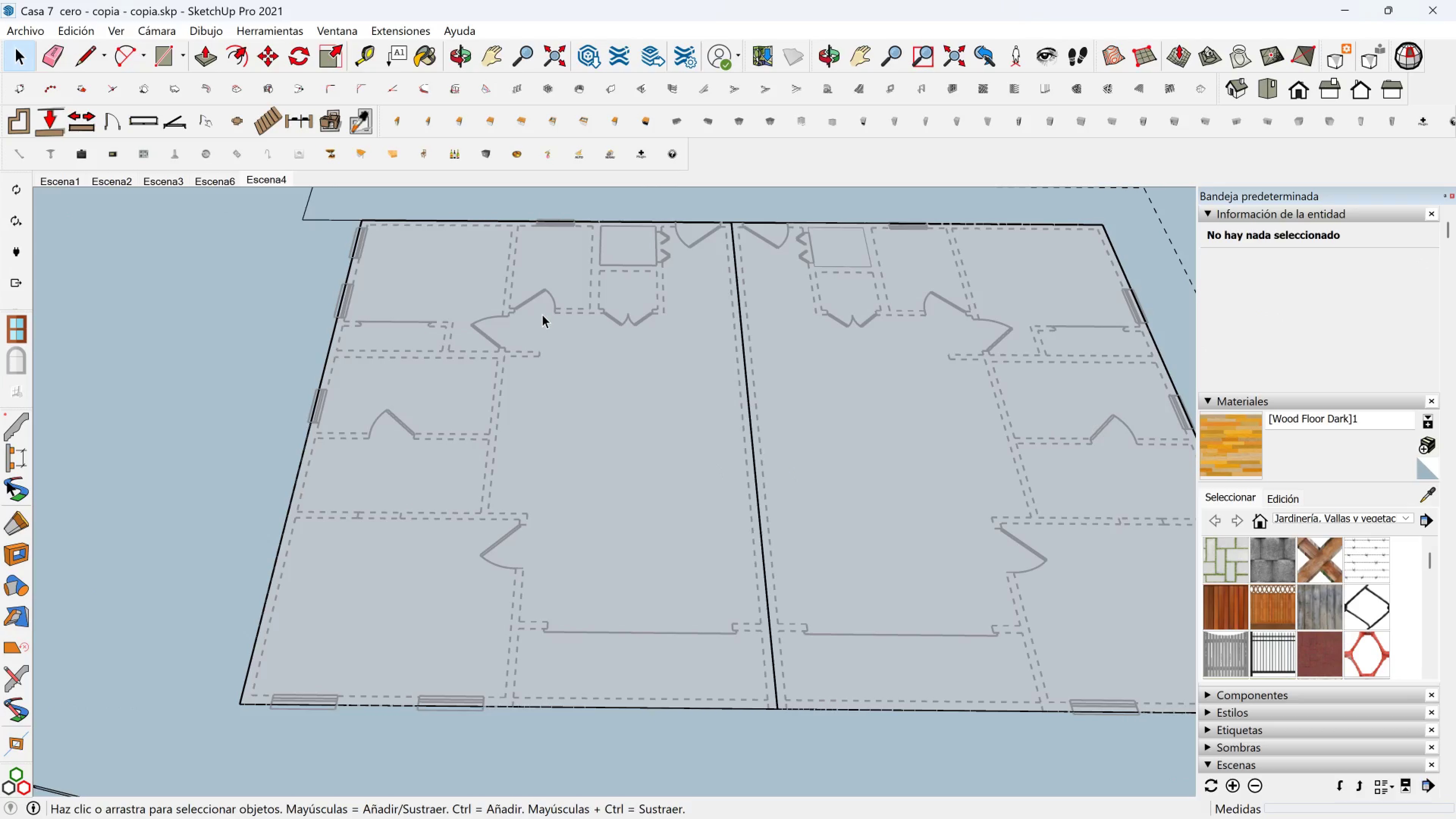 
left_click([495, 359])
 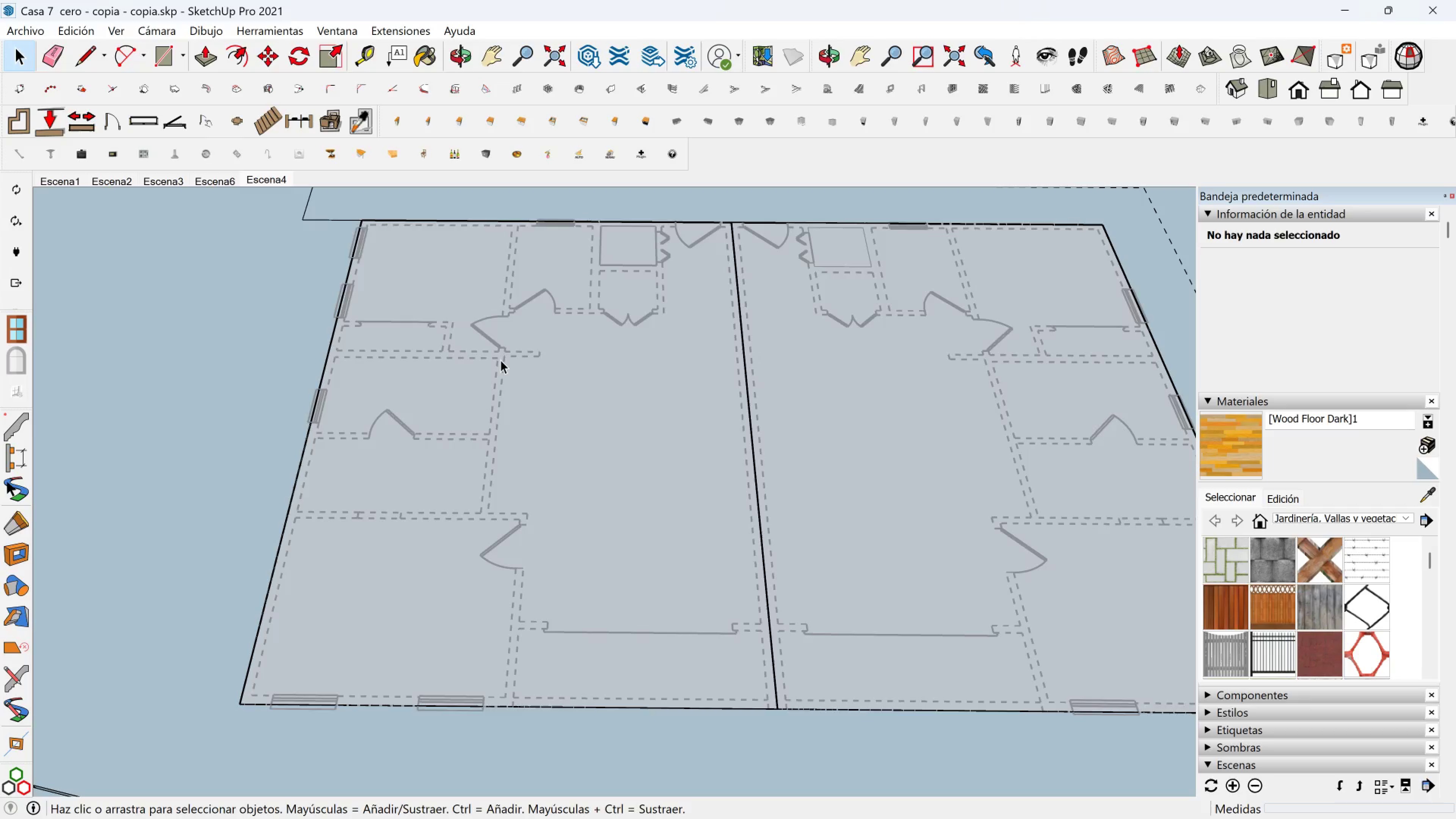 
key(Escape)
 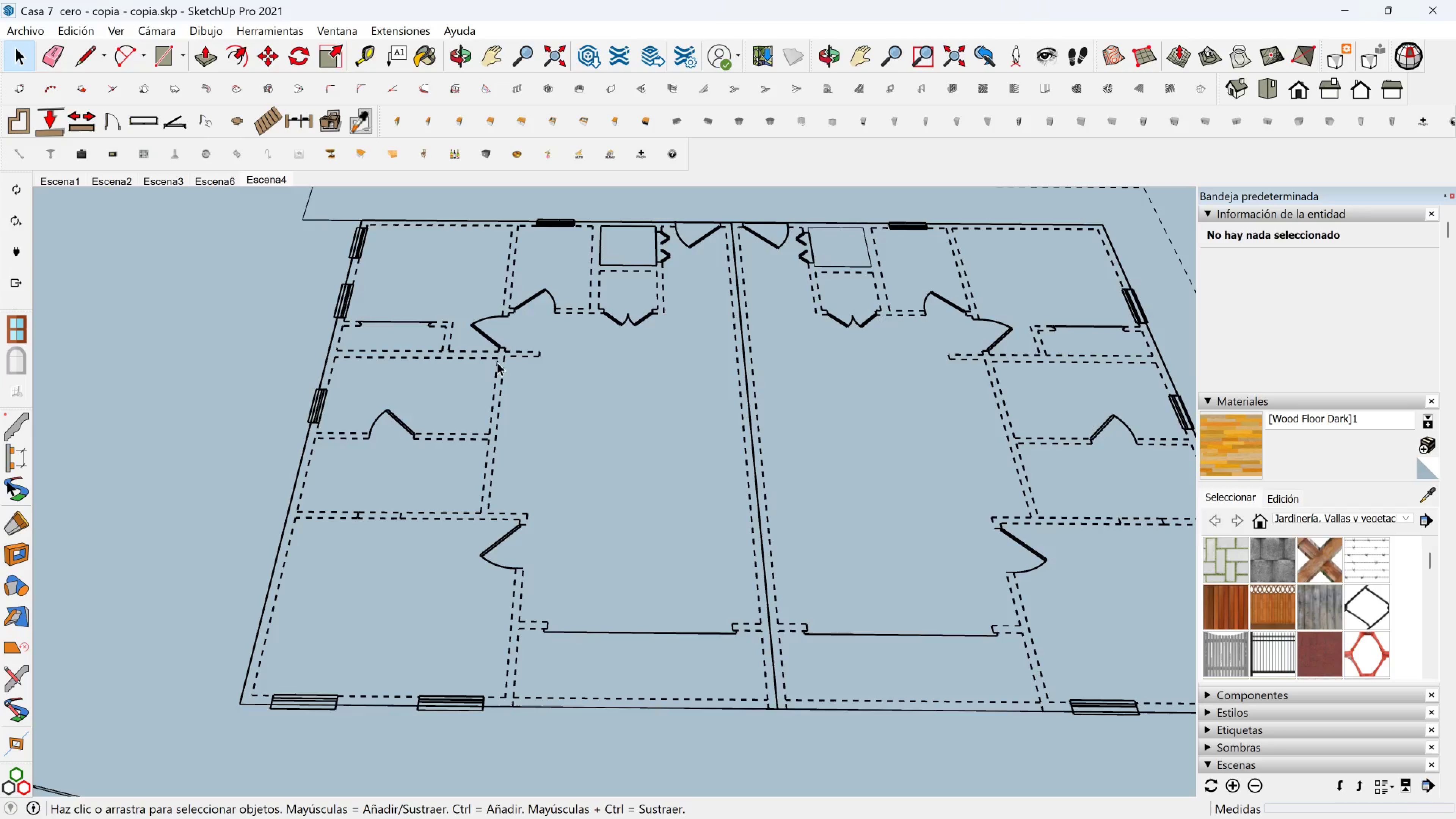 
left_click([497, 362])
 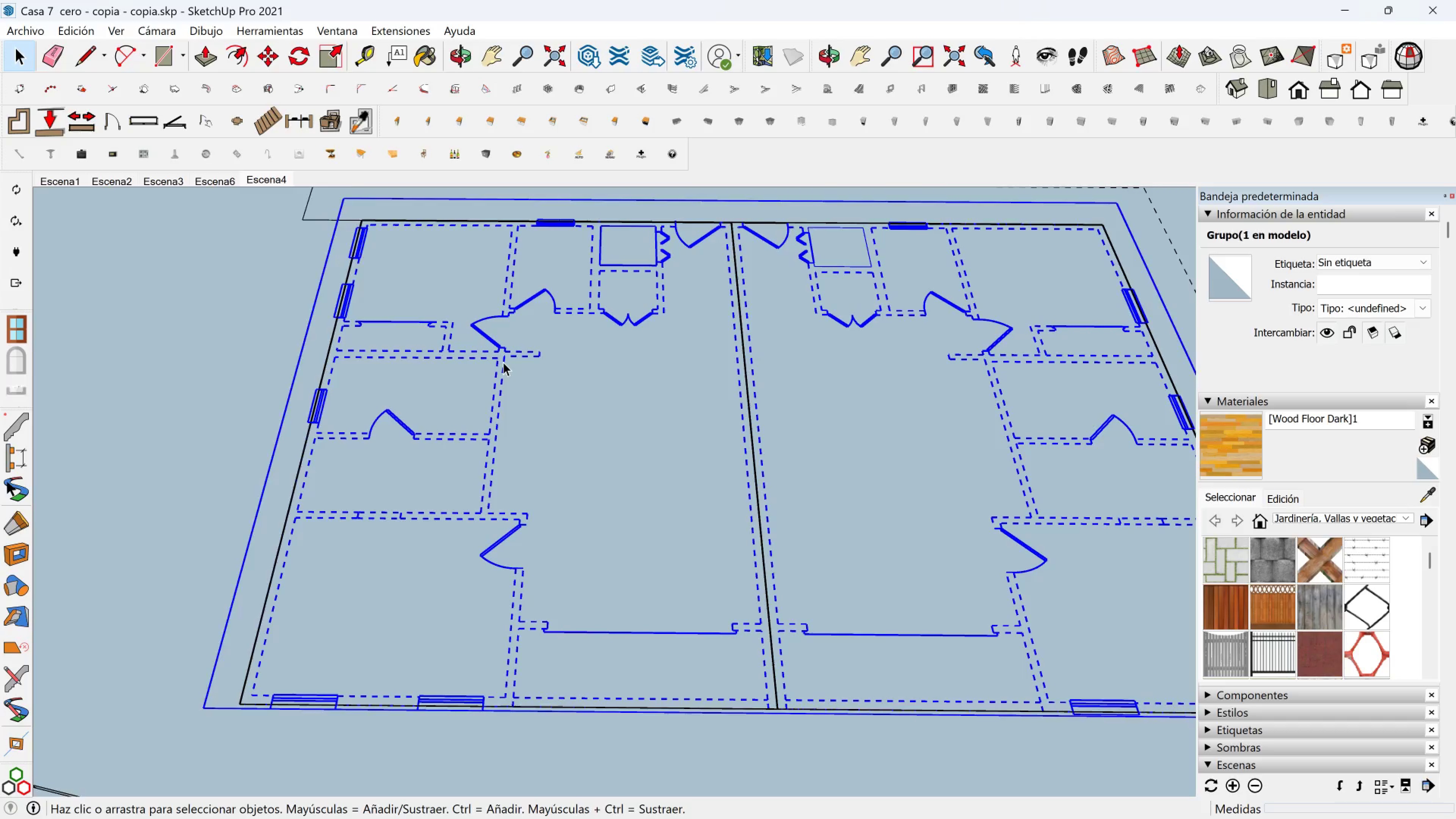 
double_click([503, 362])
 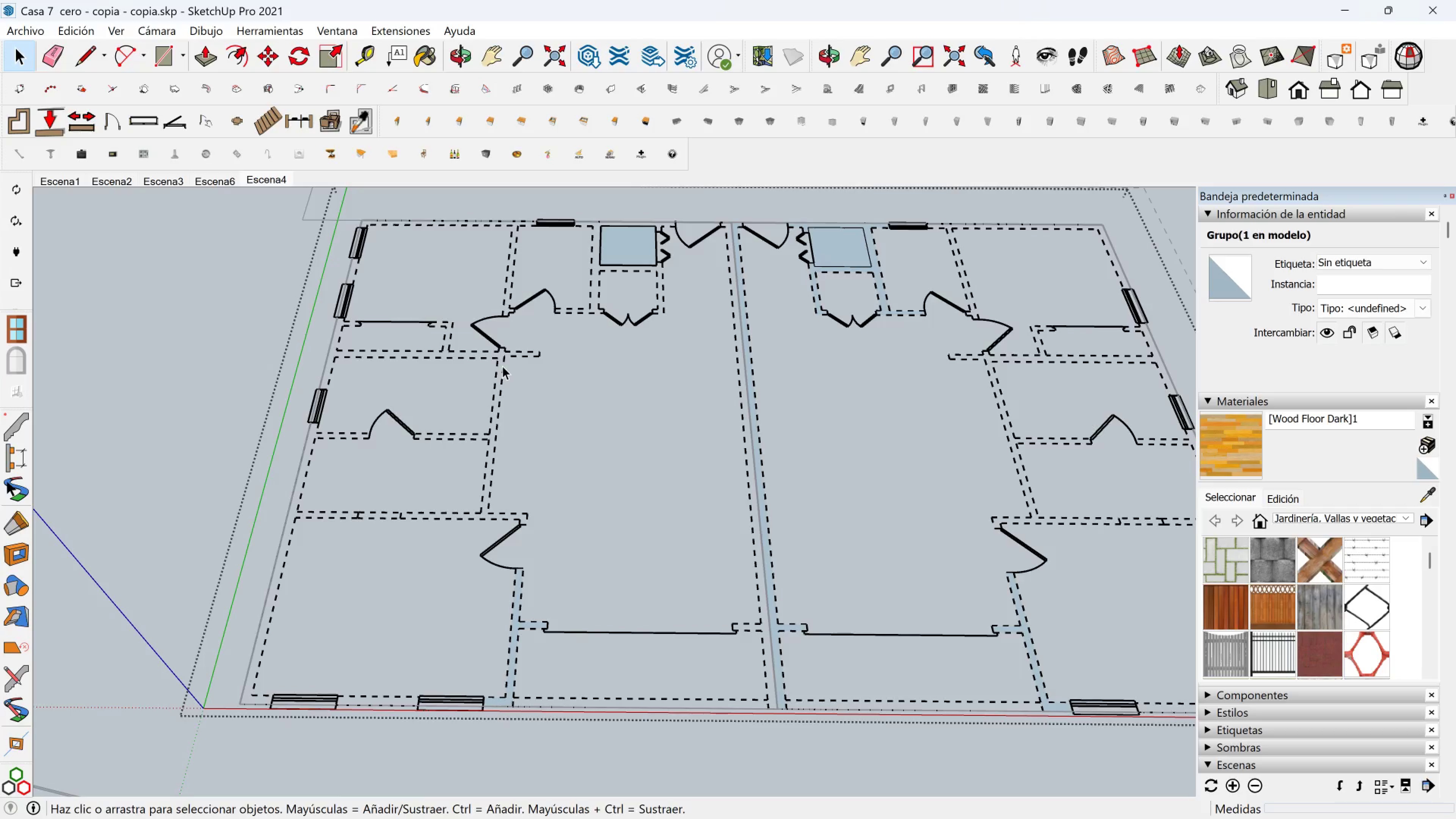 
triple_click([502, 366])
 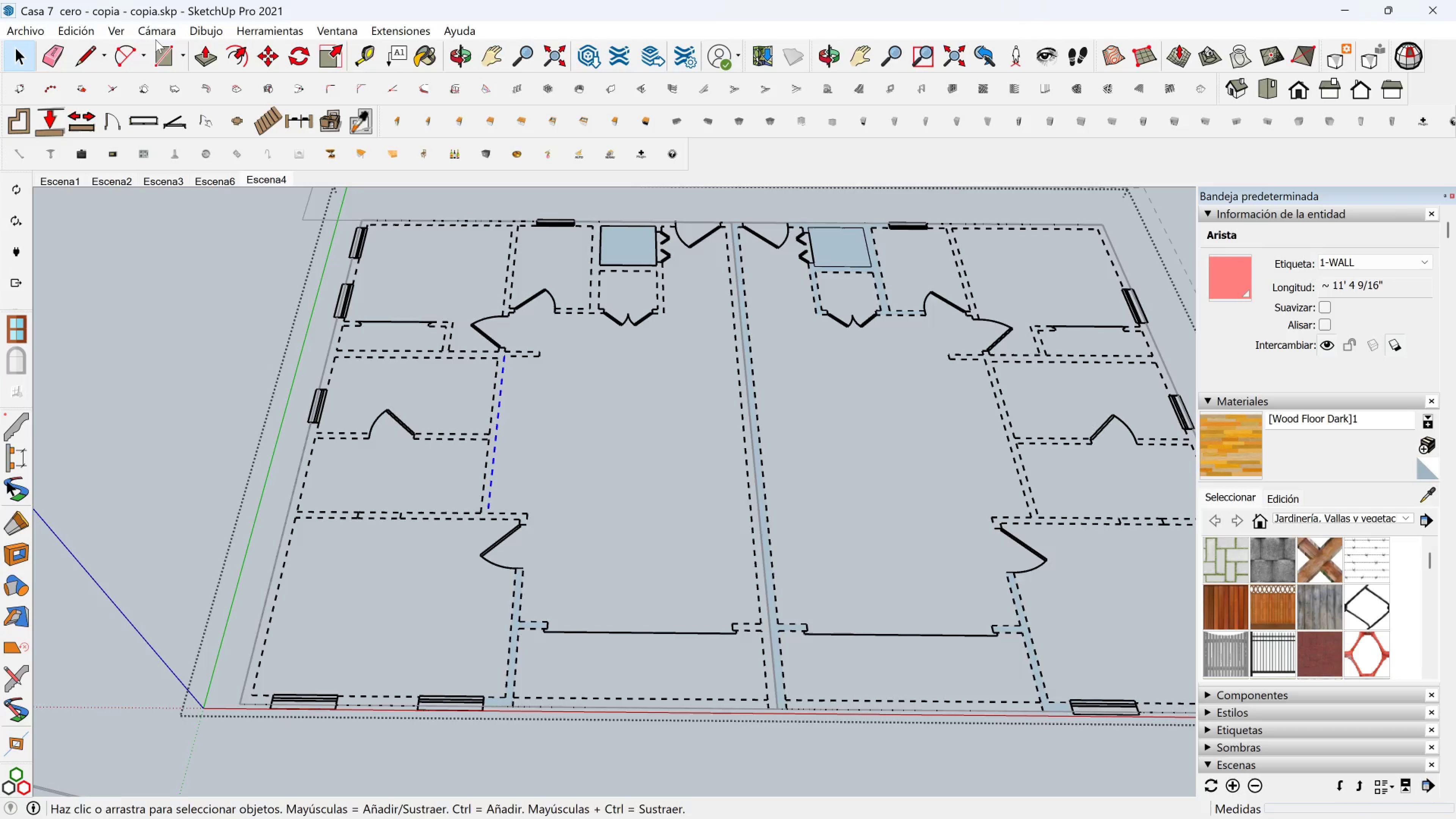 
left_click([165, 52])
 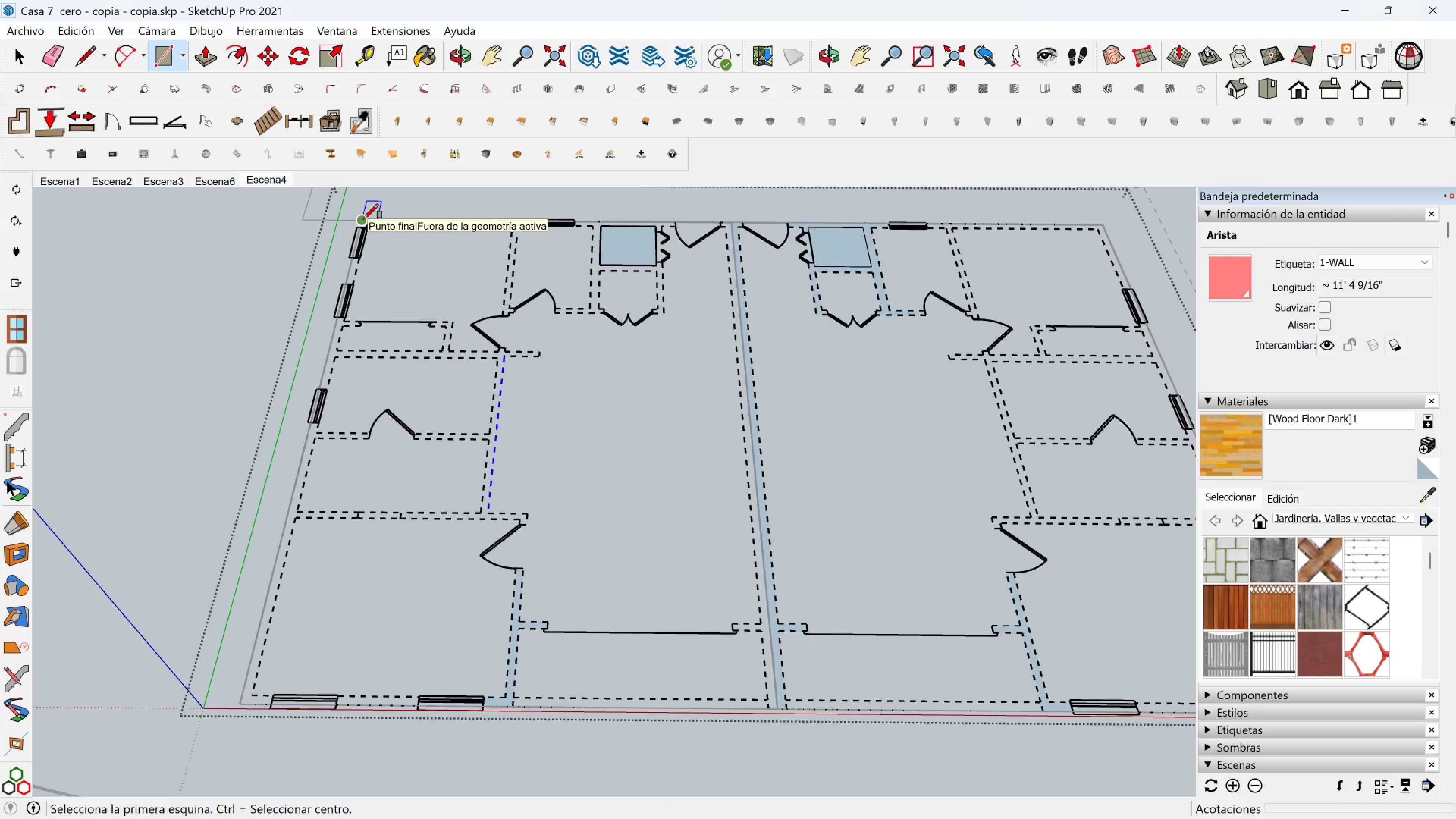 
left_click([364, 219])
 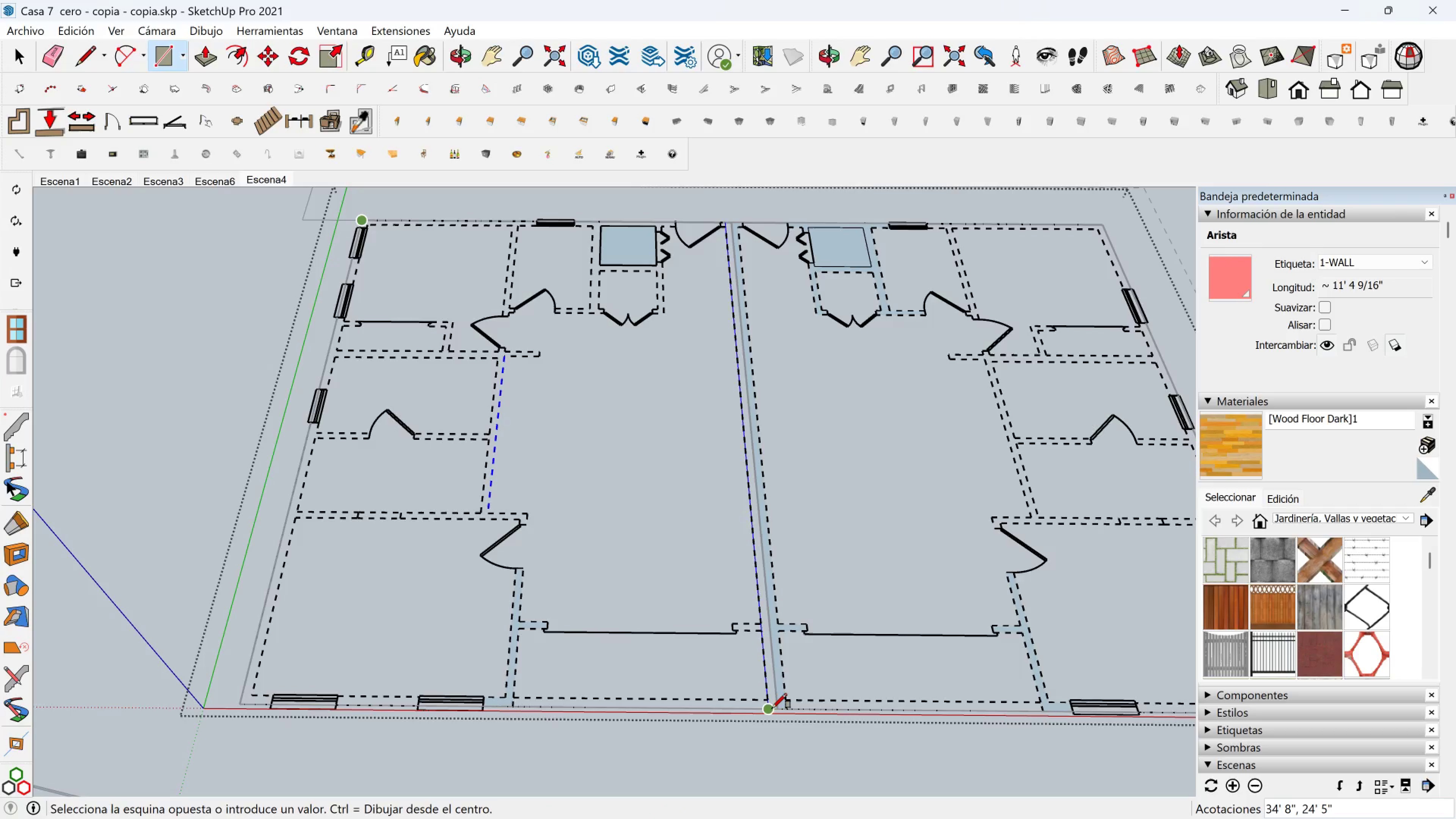 
left_click([774, 708])
 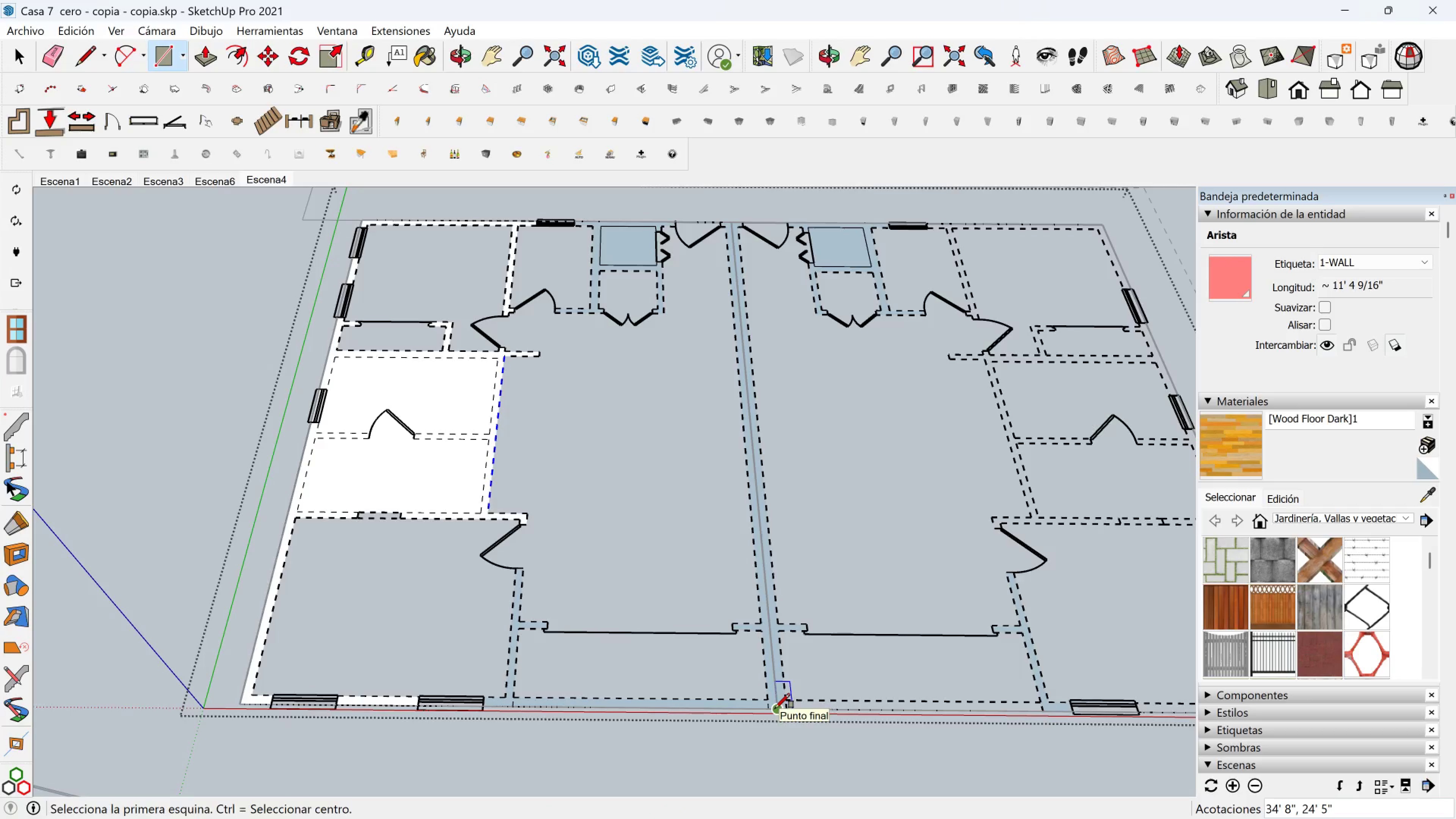 
left_click([775, 708])
 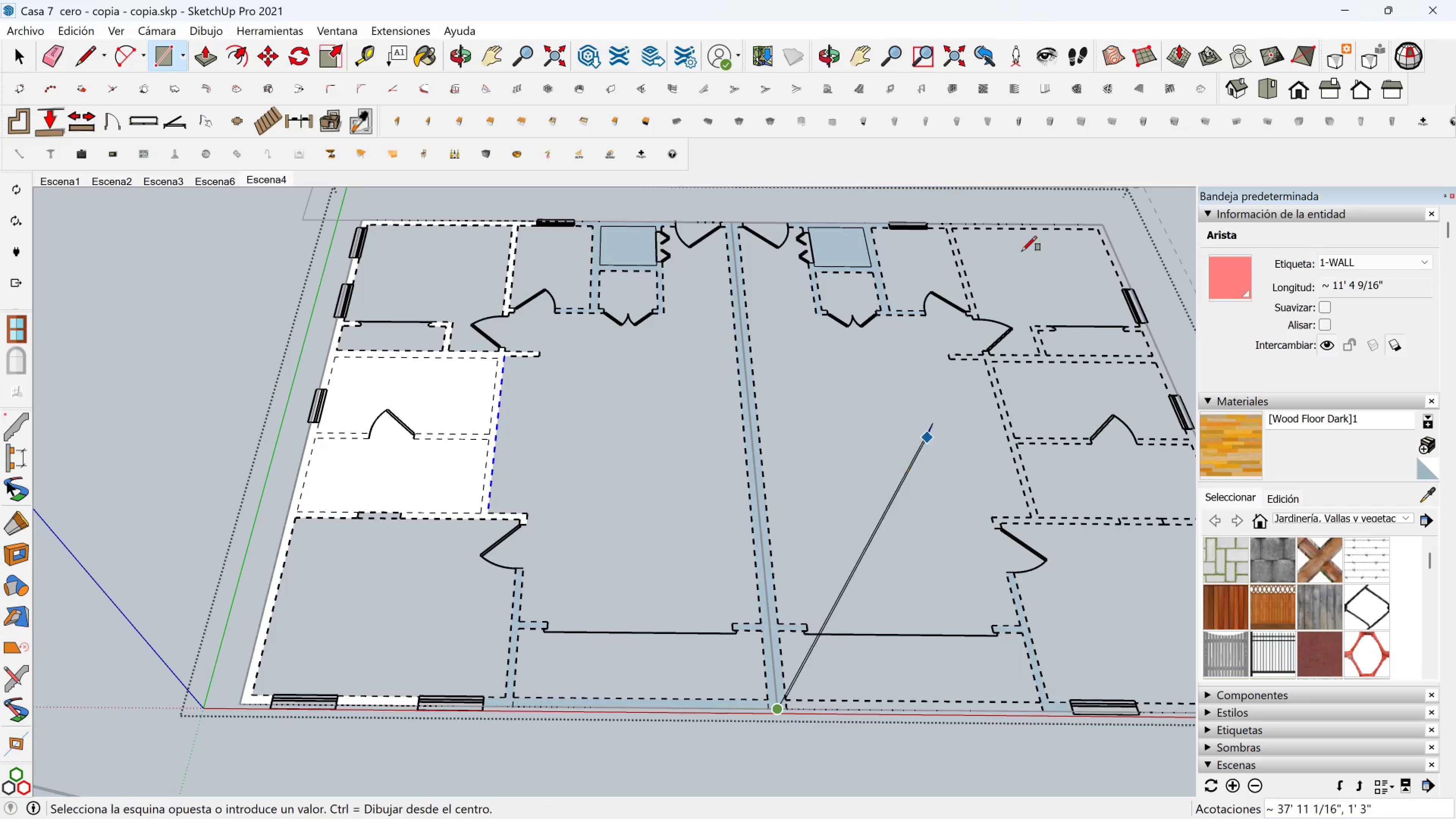 
hold_key(key=ShiftLeft, duration=0.44)
 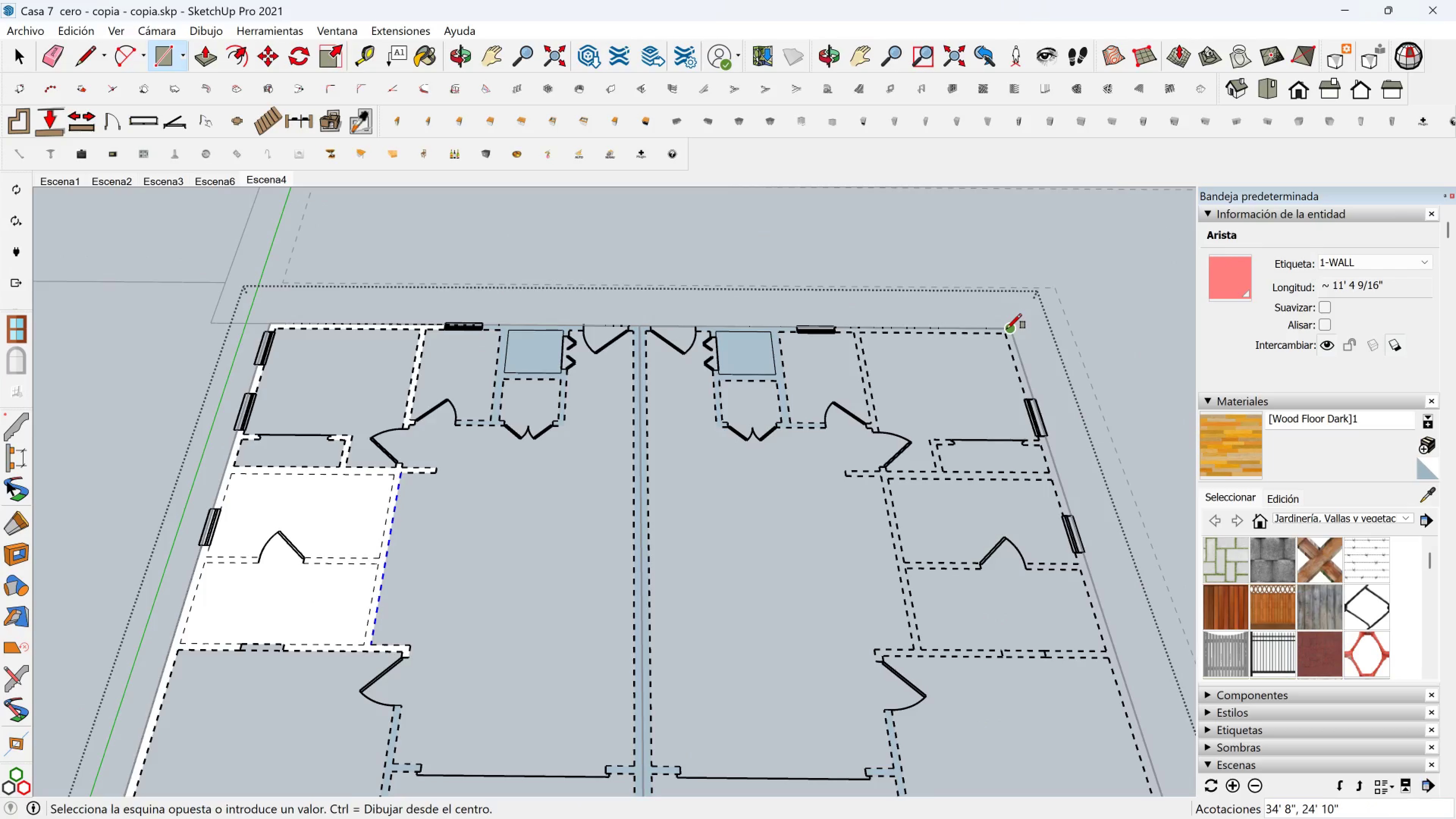 
left_click([1007, 329])
 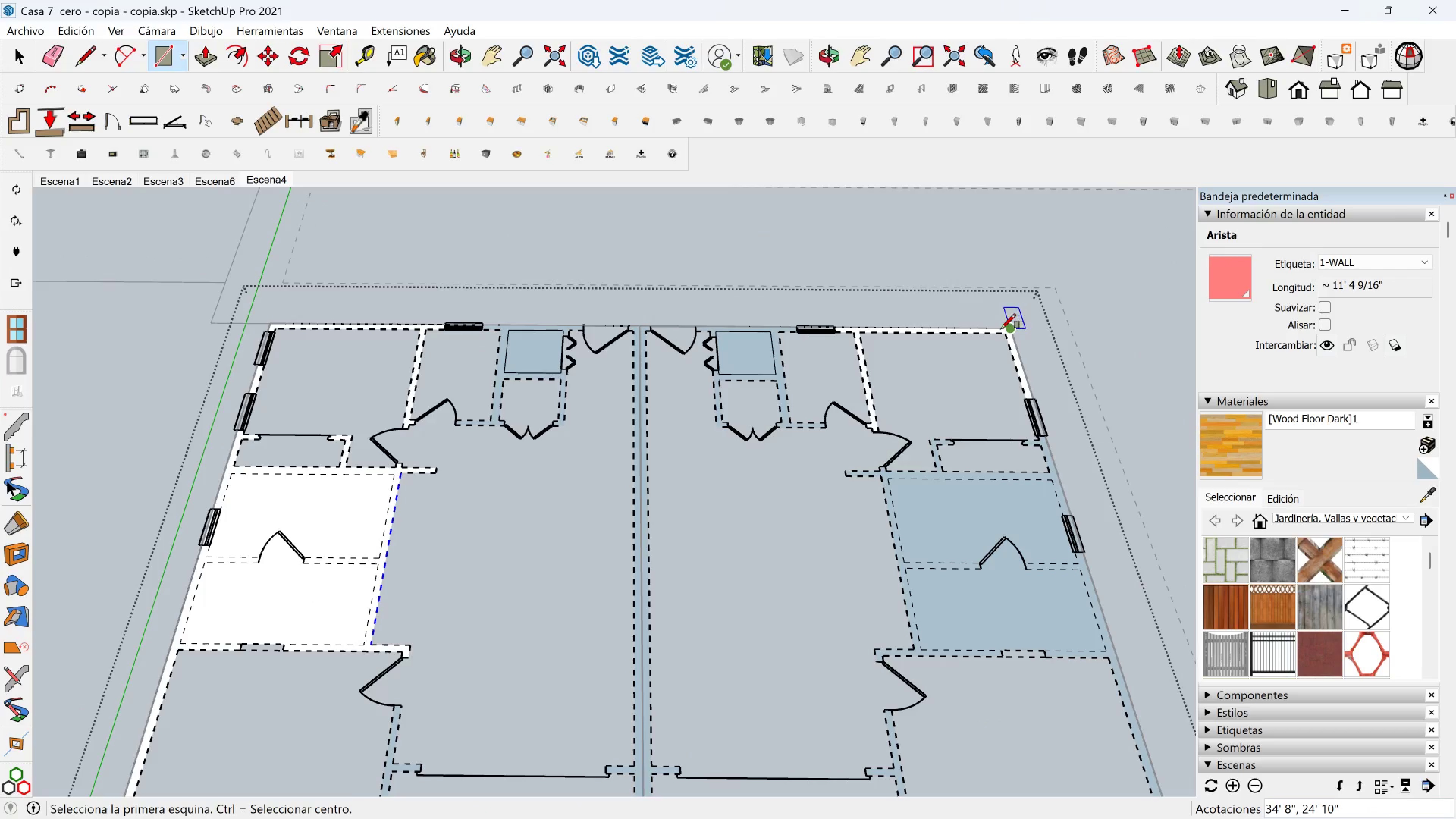 
key(Control+Z)
 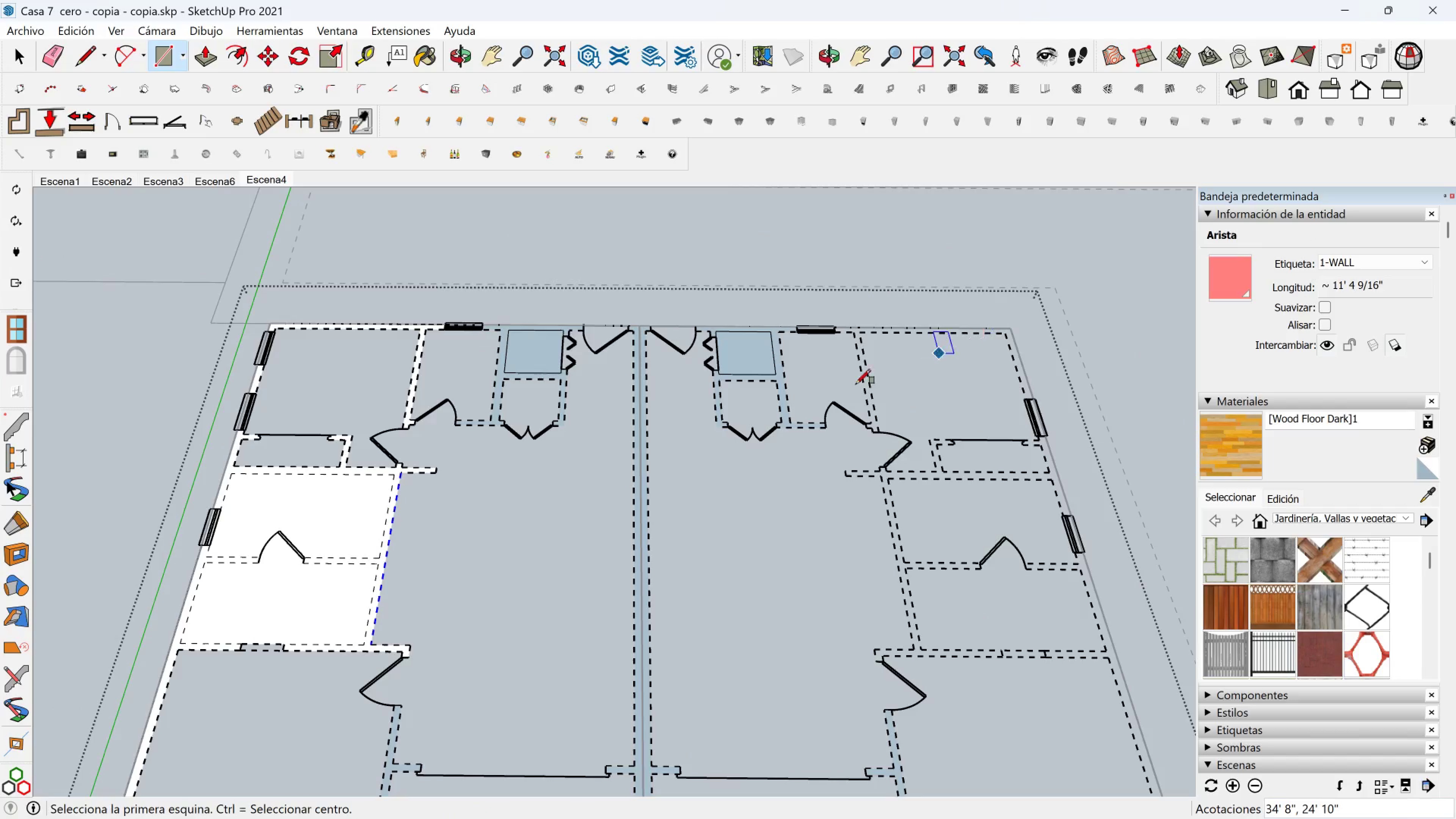 
key(Control+Z)
 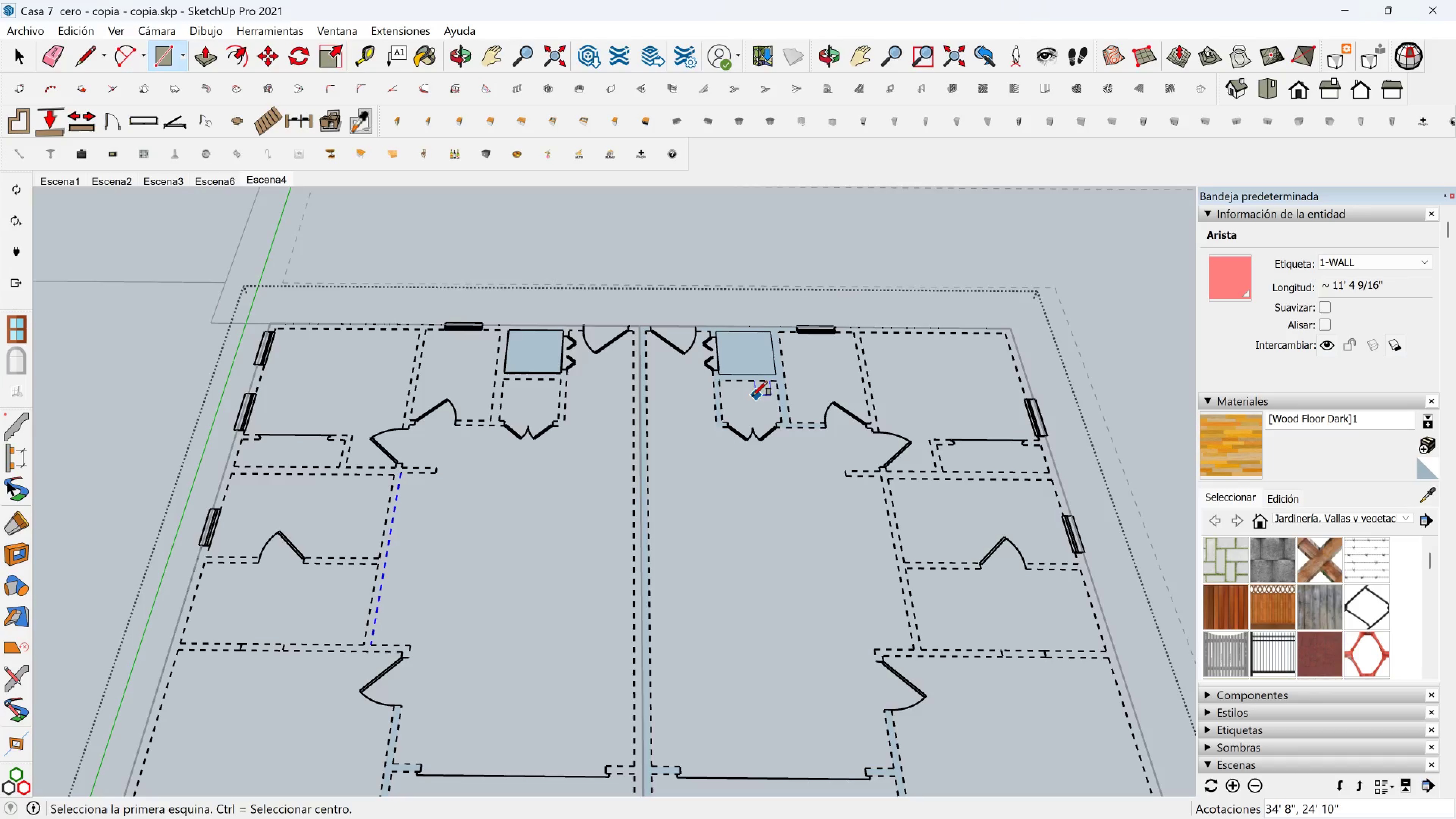 
key(Control+Z)
 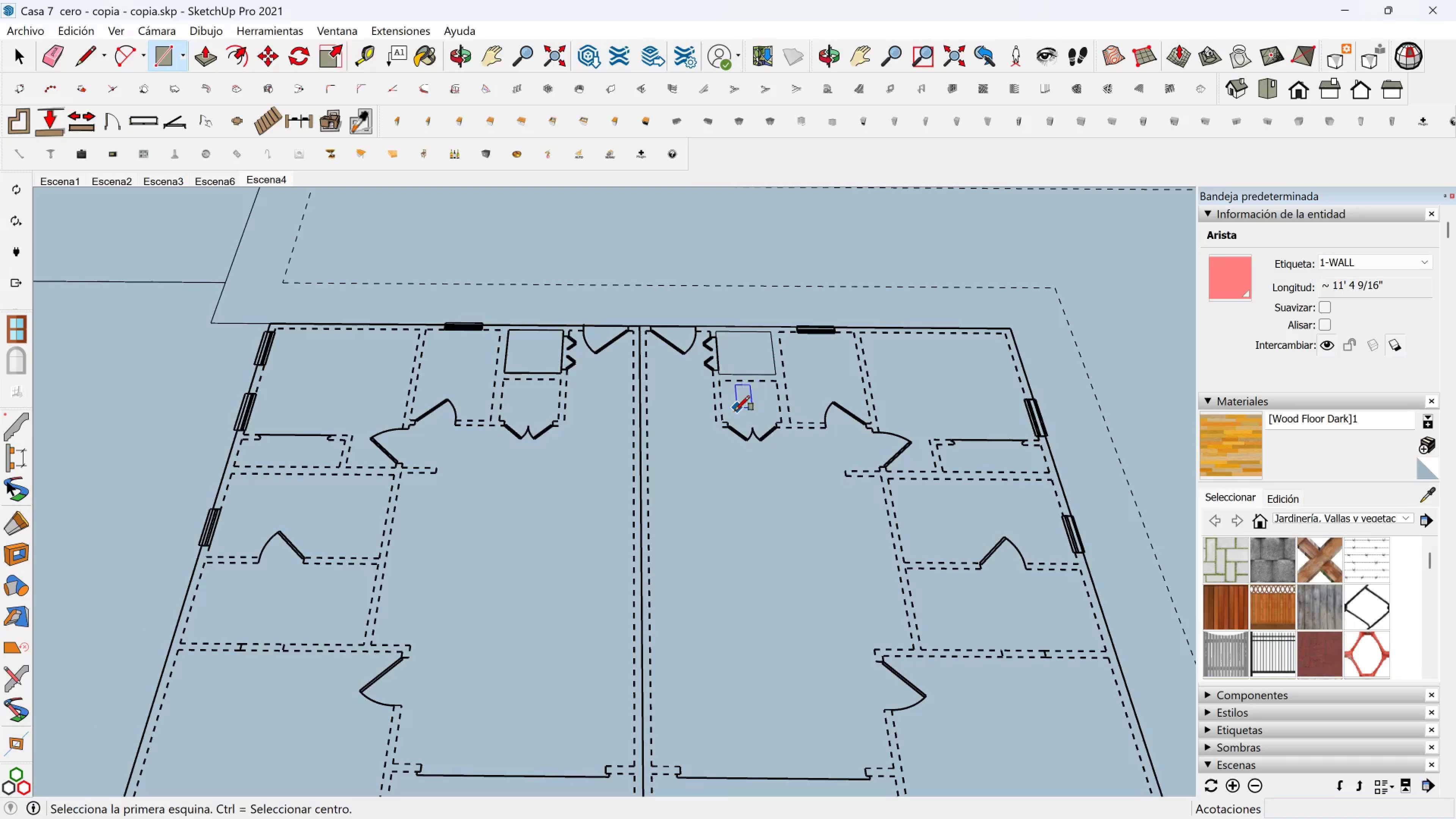 
key(Control+Z)
 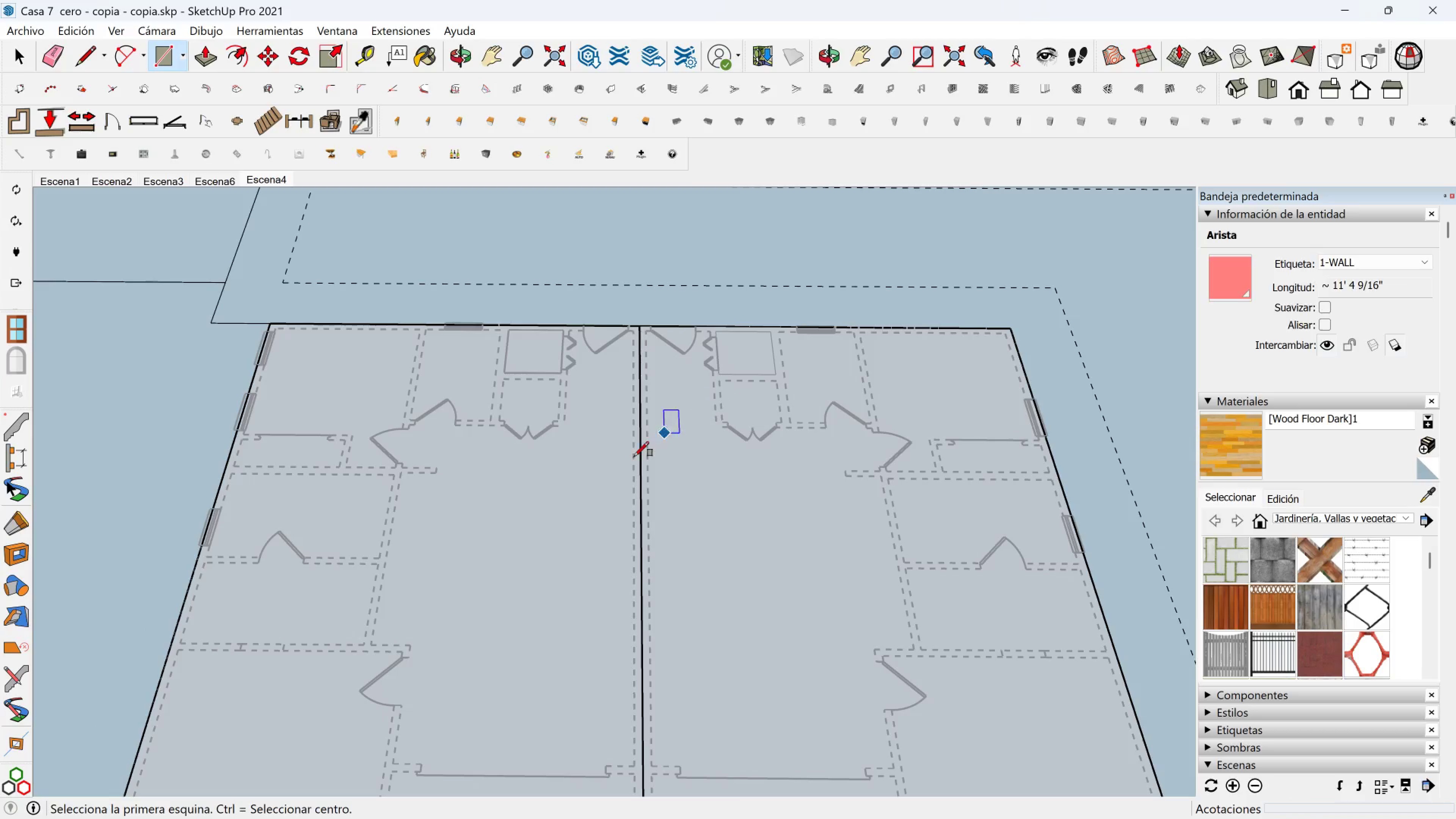 
key(Control+Z)
 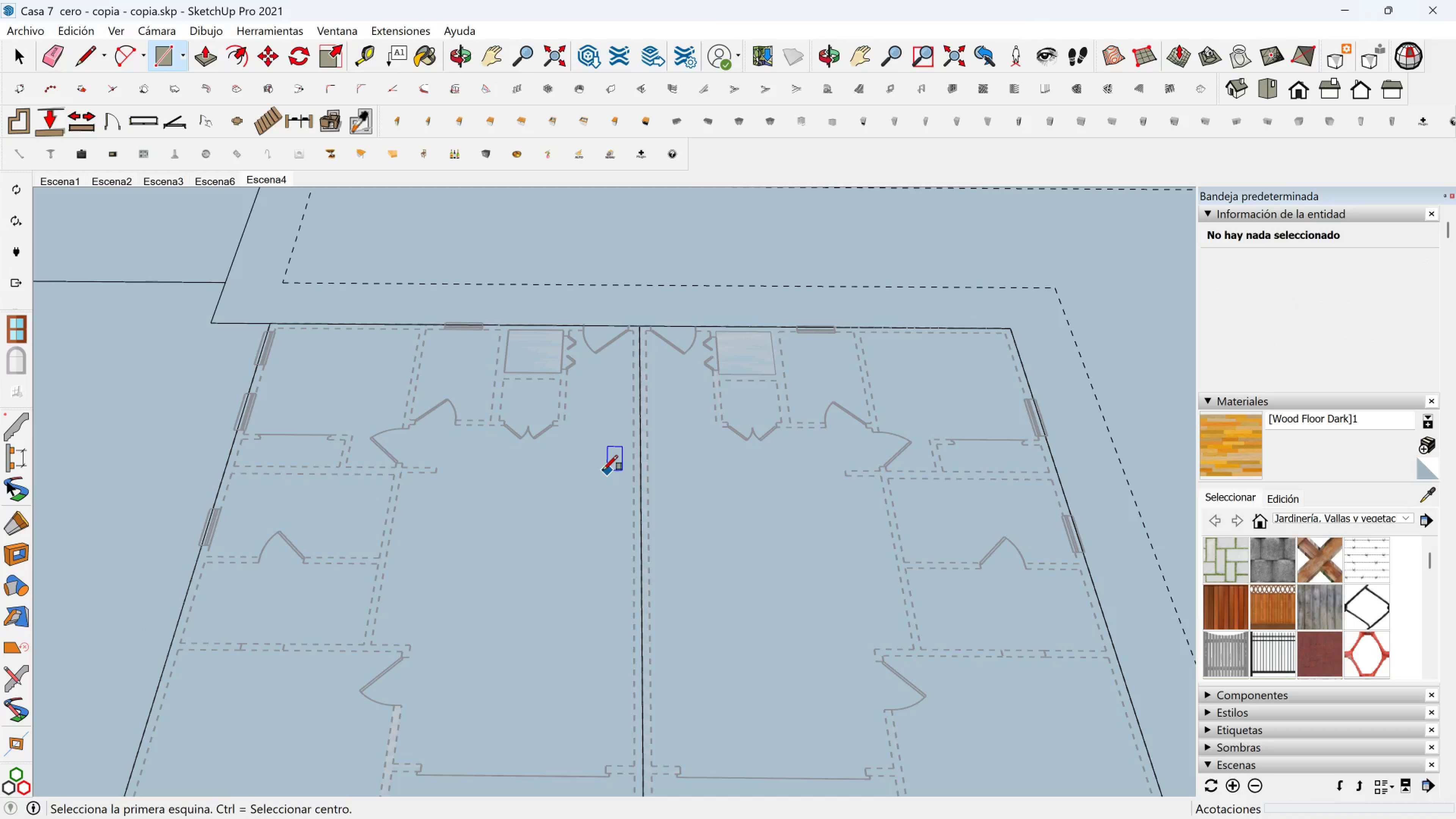 
key(Space)
 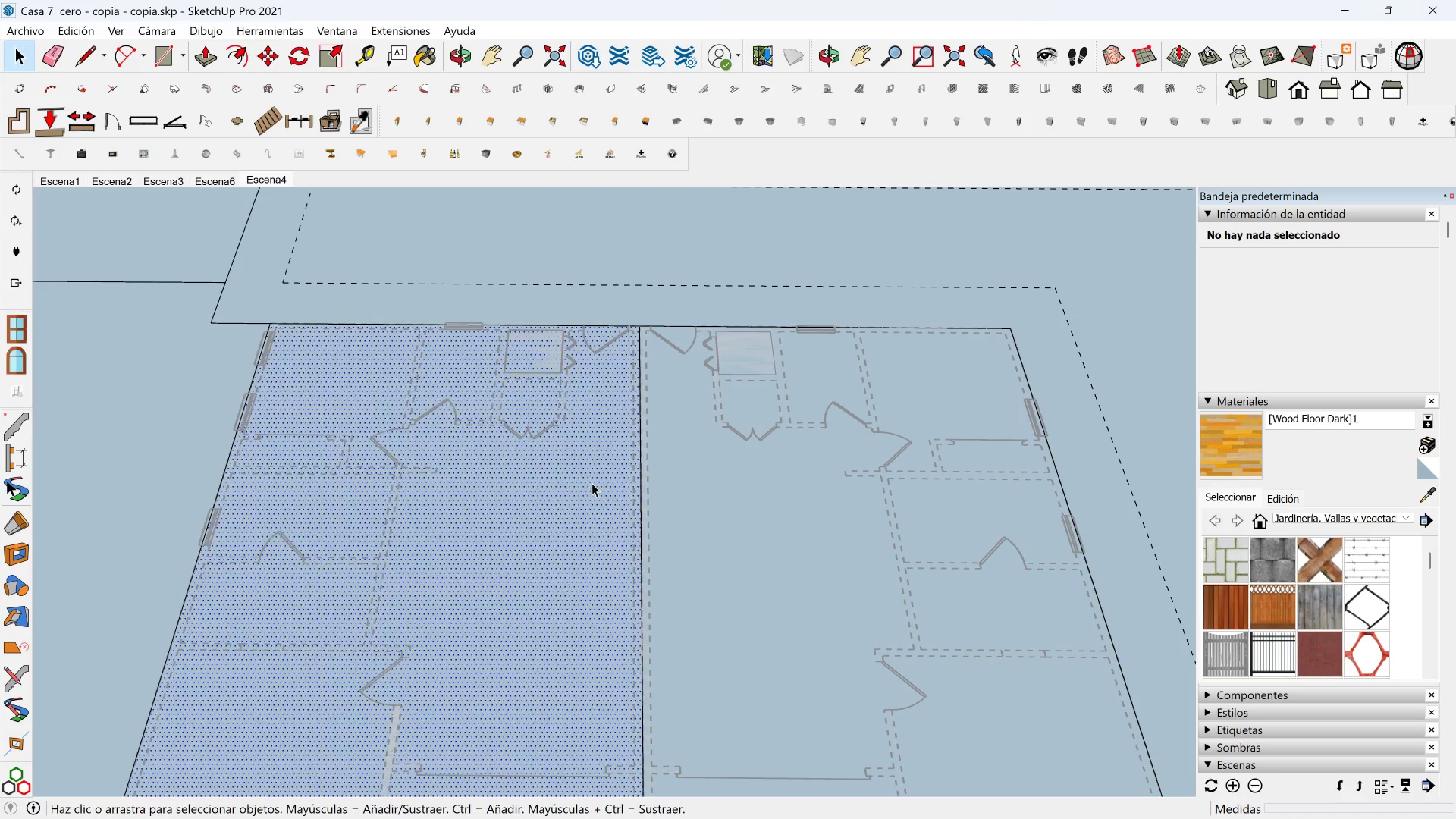 
left_click([588, 477])
 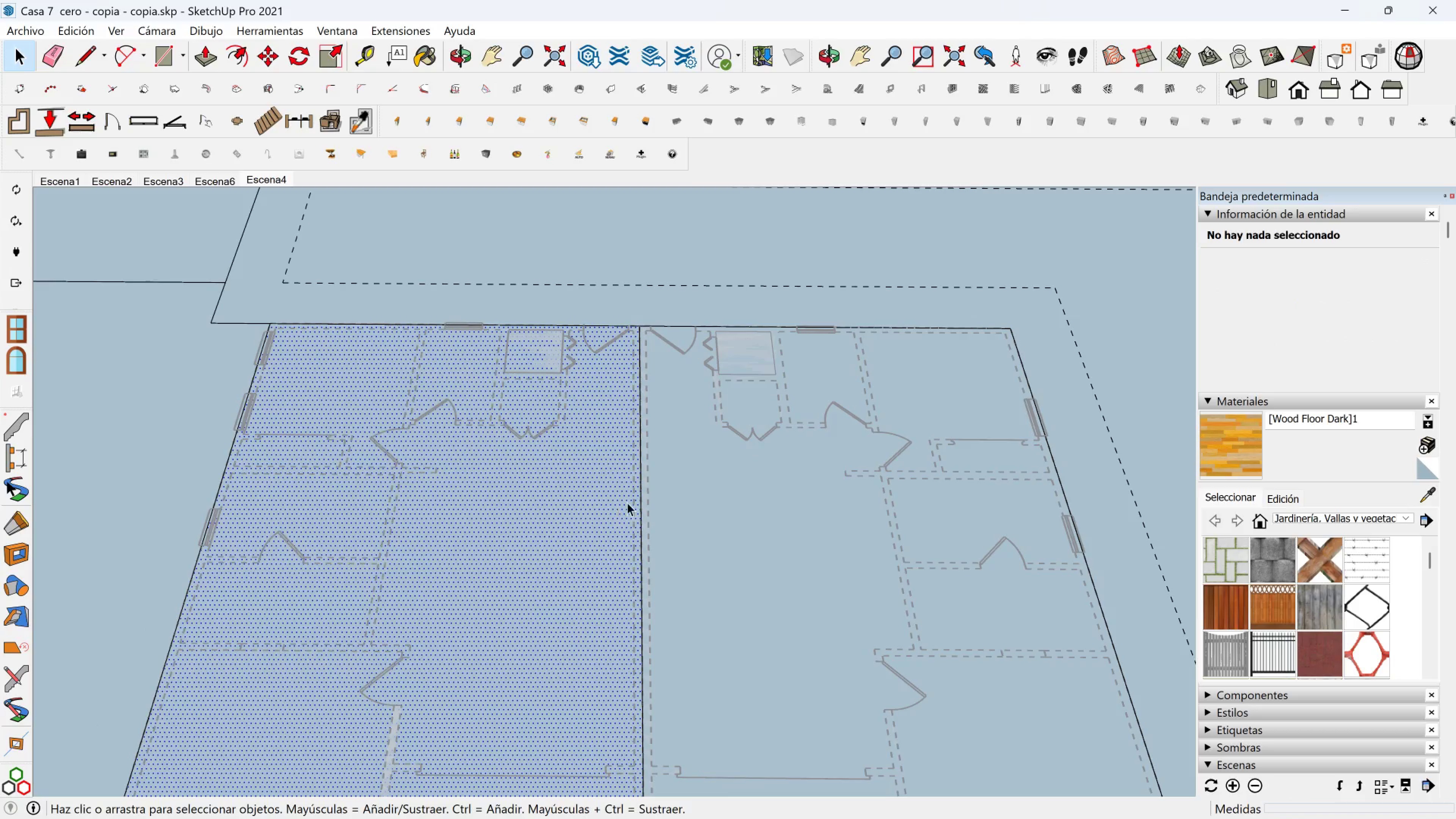 
hold_key(key=ControlLeft, duration=0.47)
left_click([690, 511])
 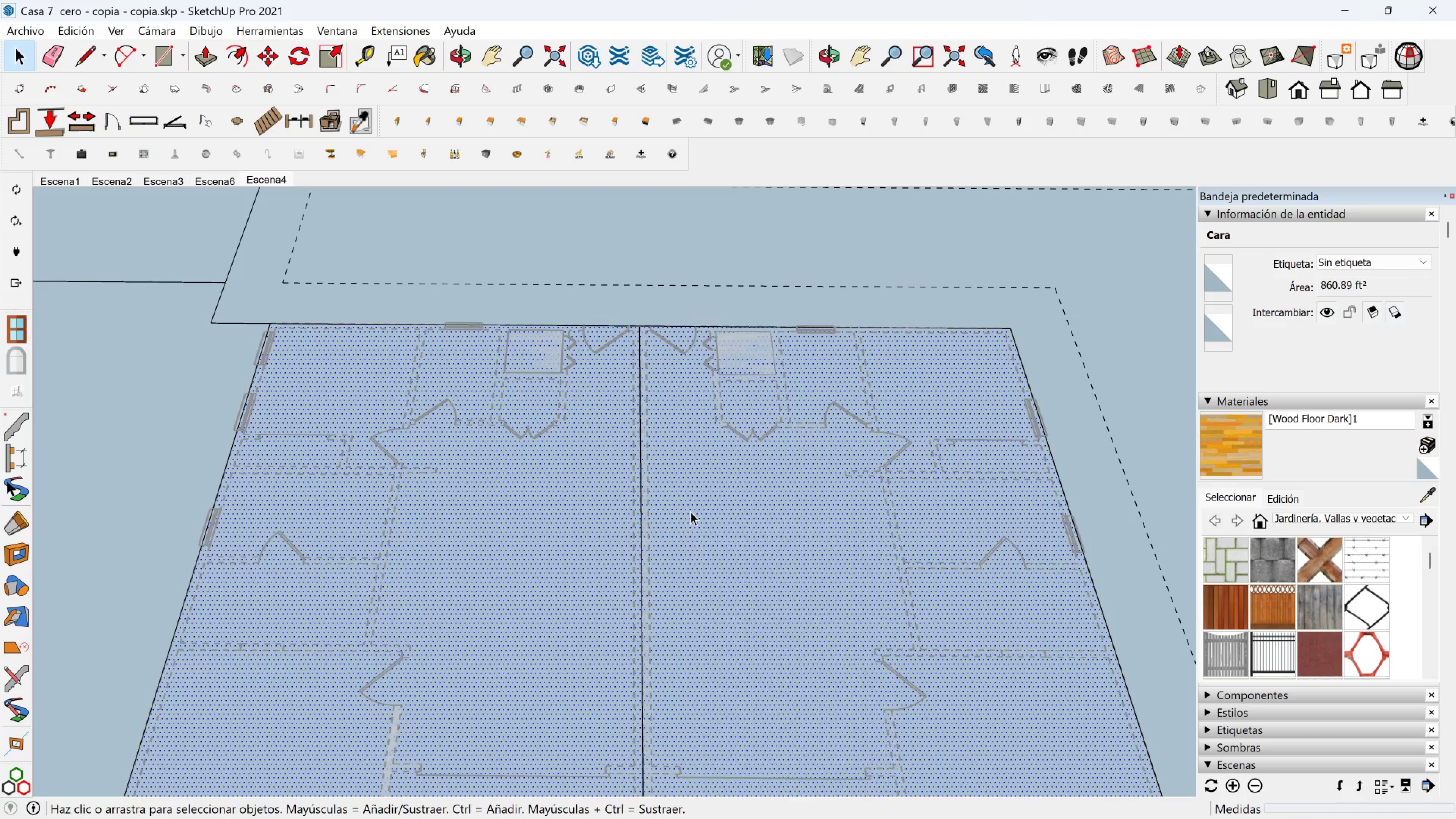 
right_click([690, 511])
 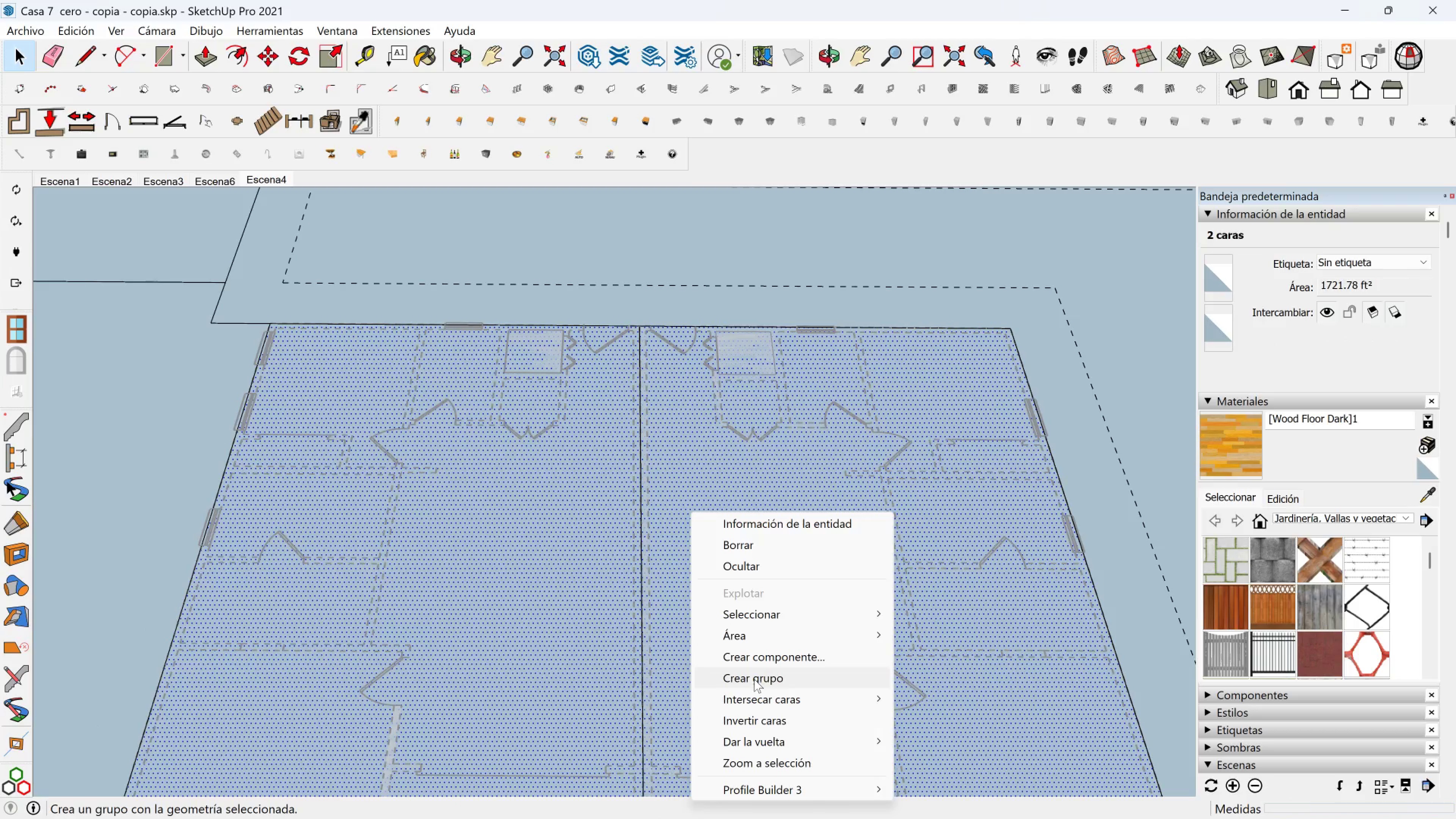 
scroll: coordinate [688, 466], scroll_direction: down, amount: 16.0
 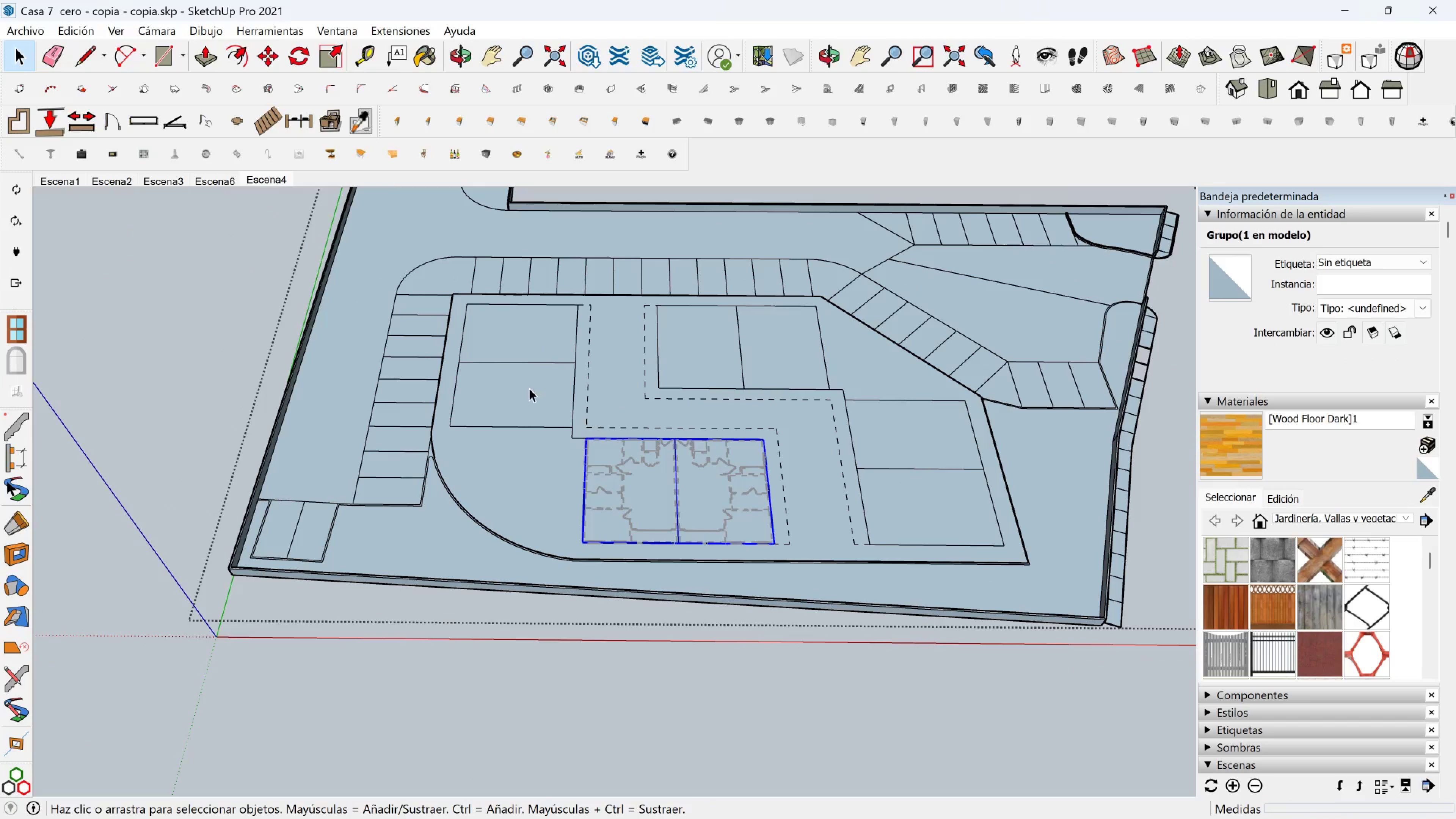 
left_click([528, 382])
 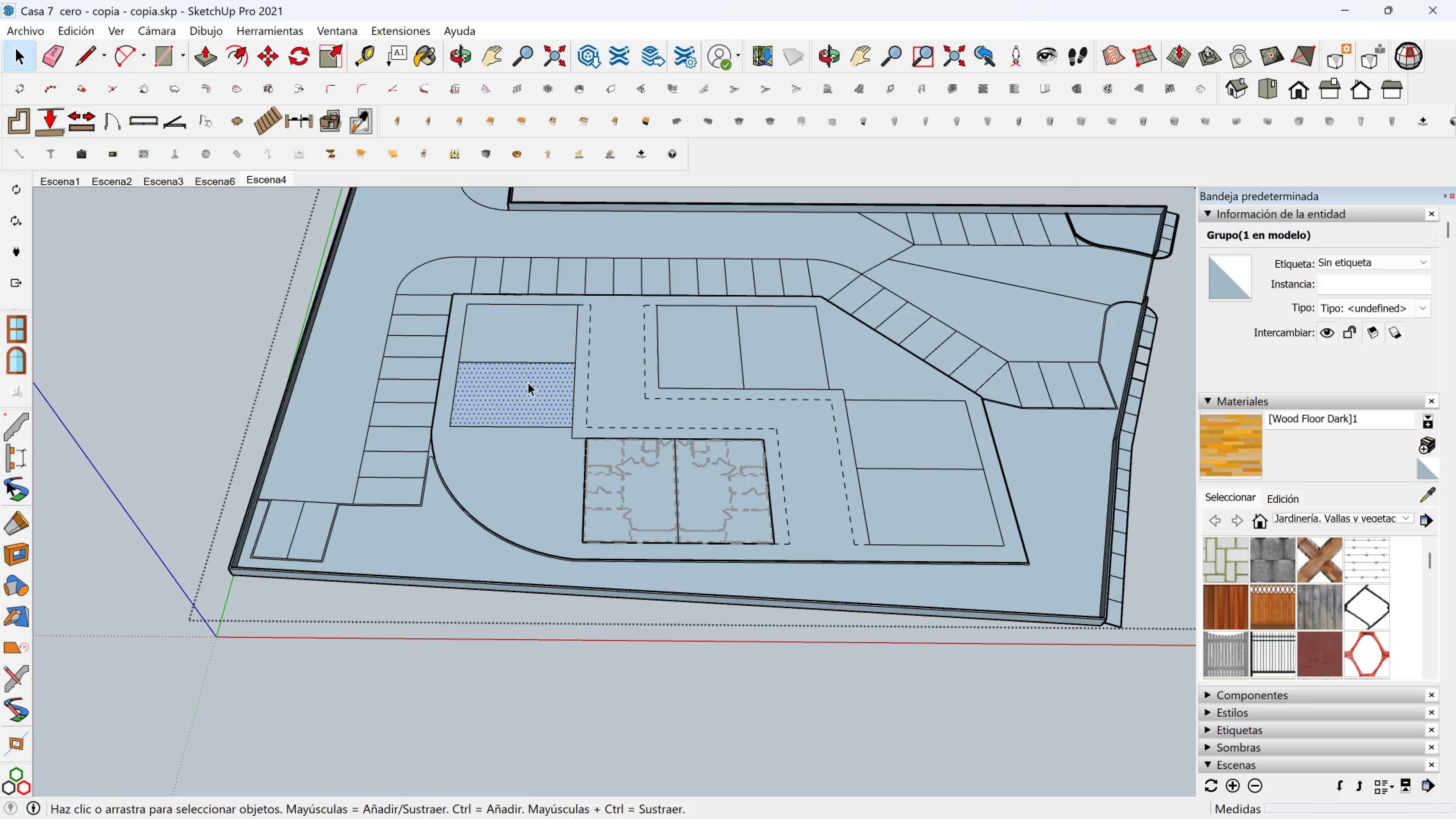 
hold_key(key=ControlLeft, duration=0.61)
left_click([522, 339])
 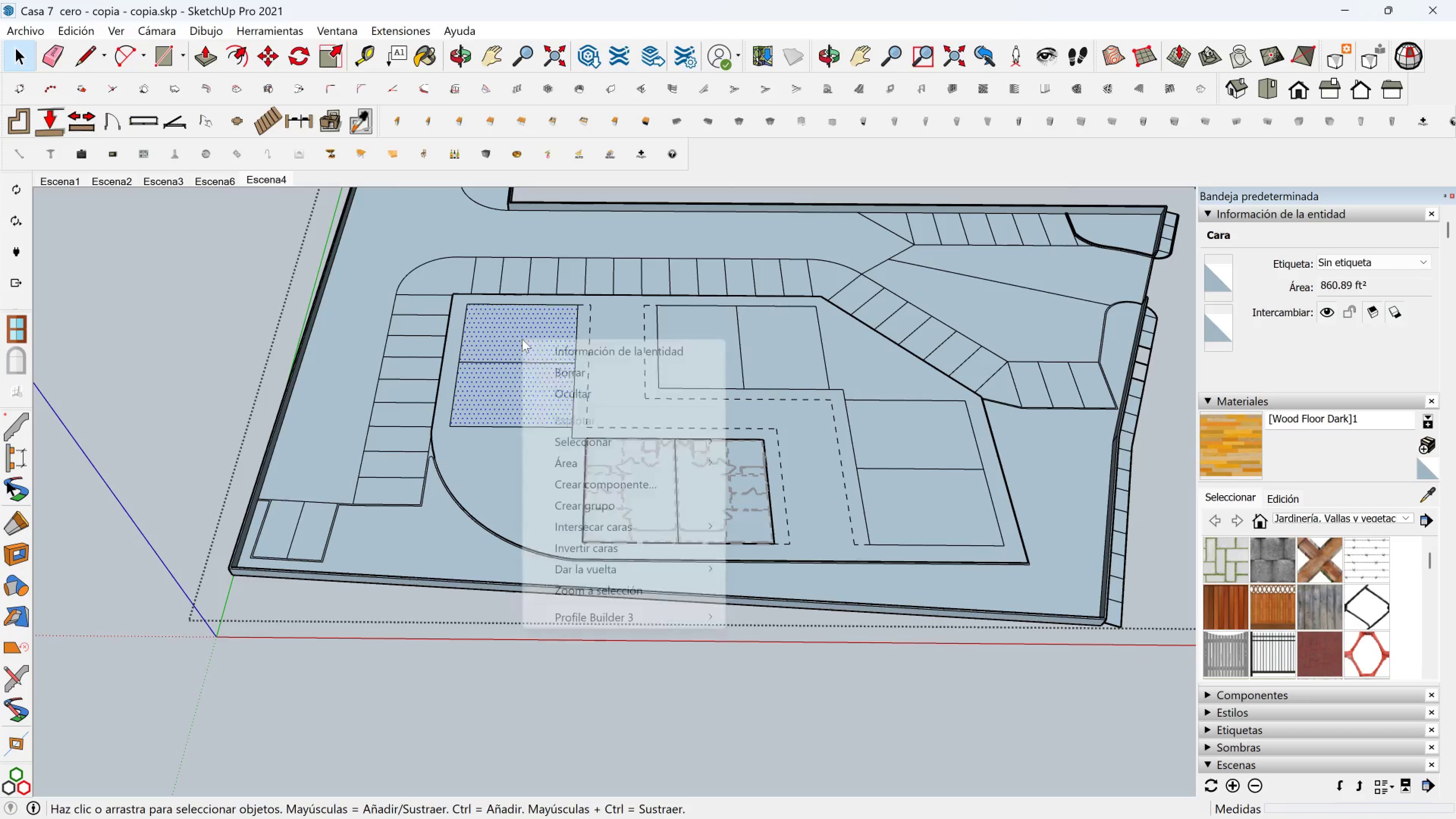 
right_click([522, 339])
 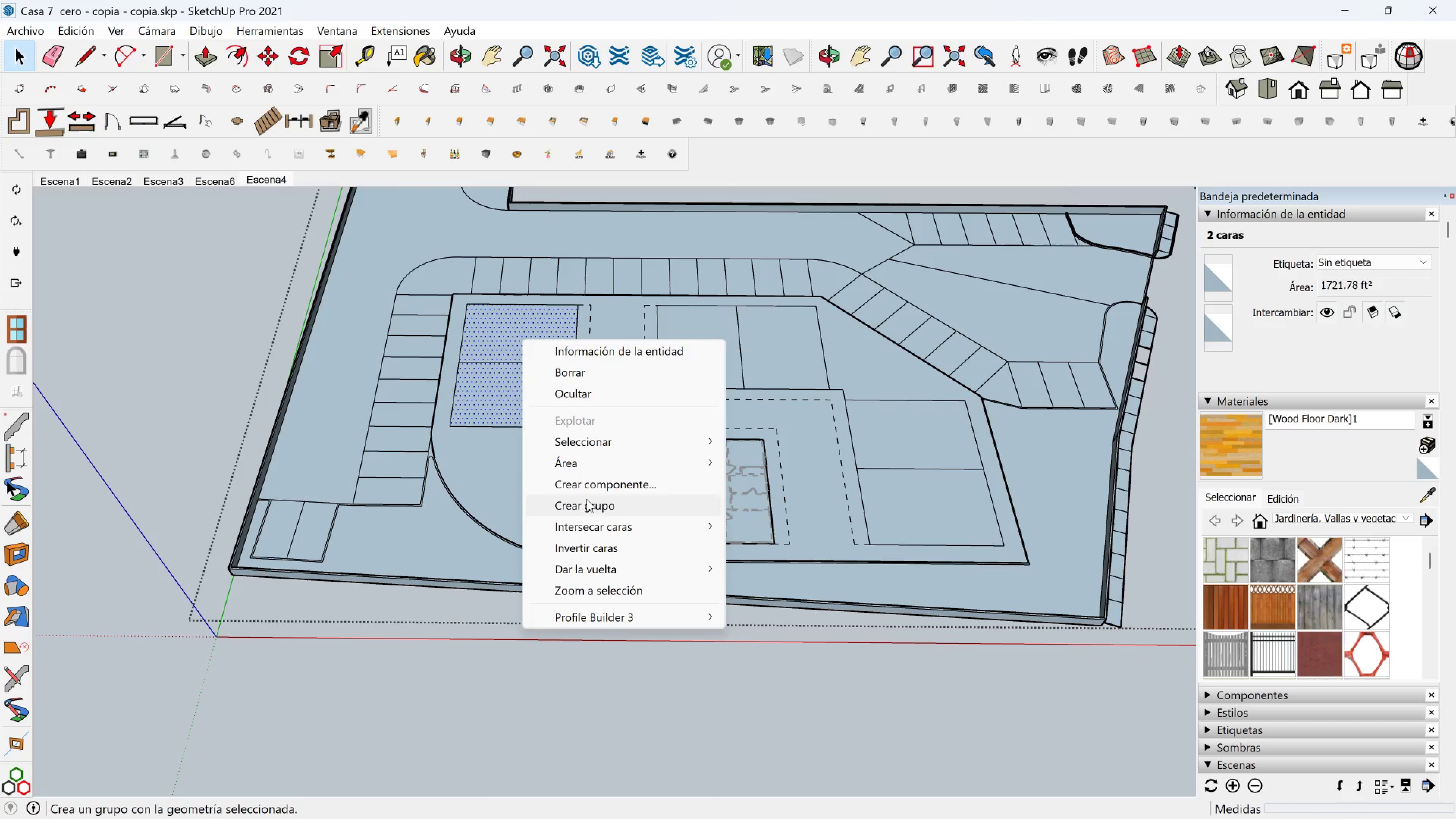 
left_click([587, 505])
 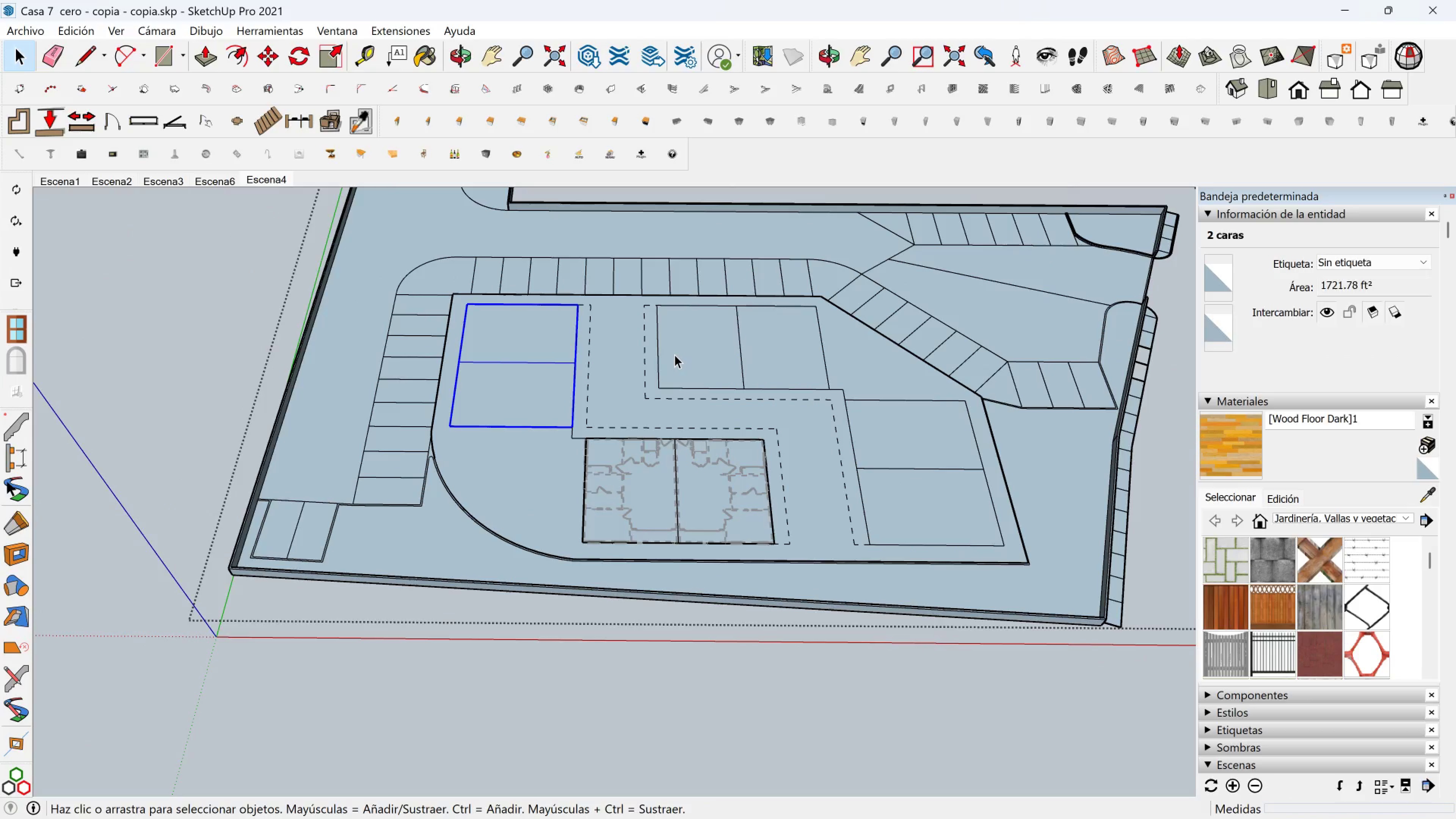 
left_click([675, 355])
 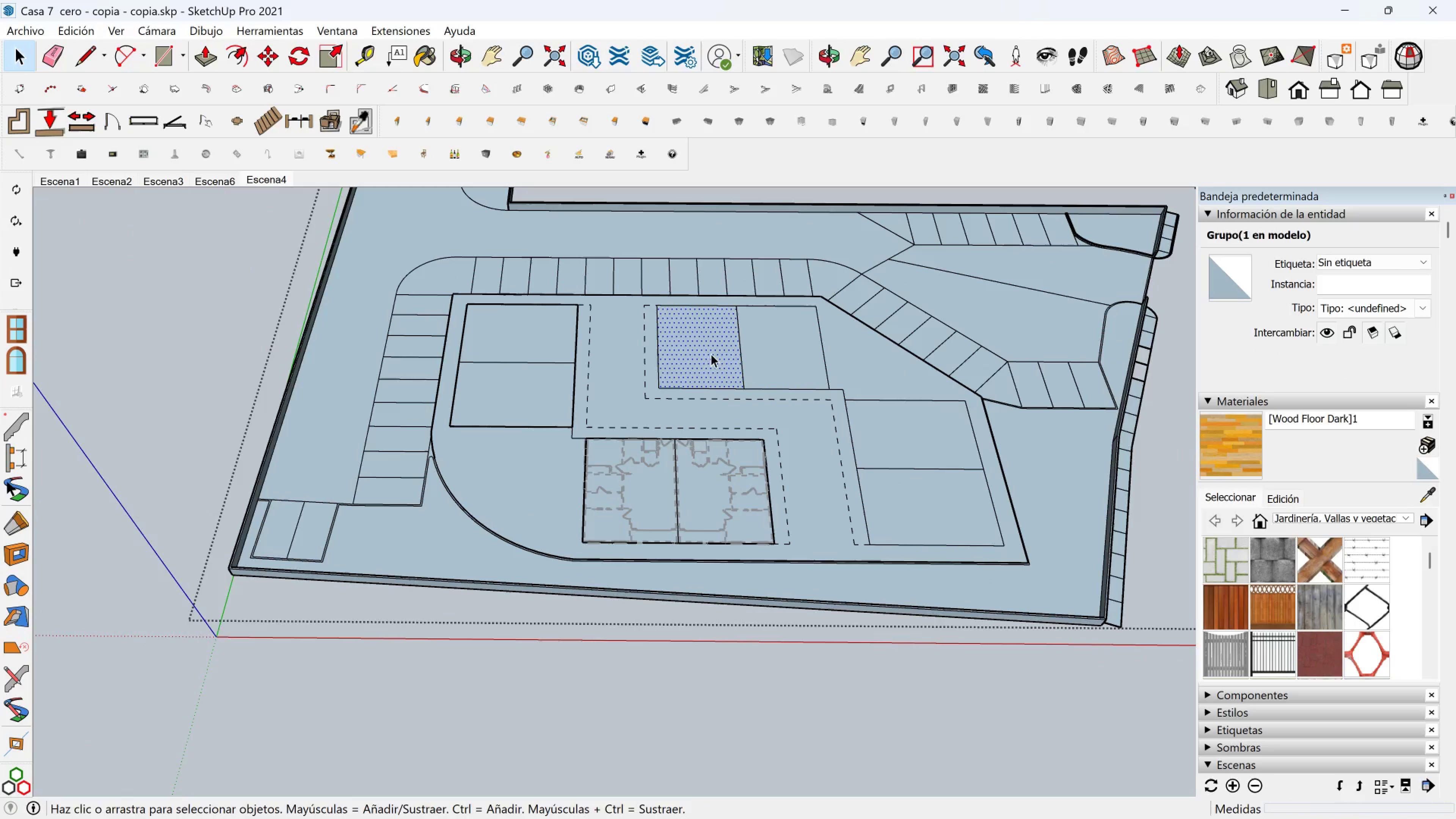 
hold_key(key=ControlLeft, duration=0.51)
double_click([767, 354])
 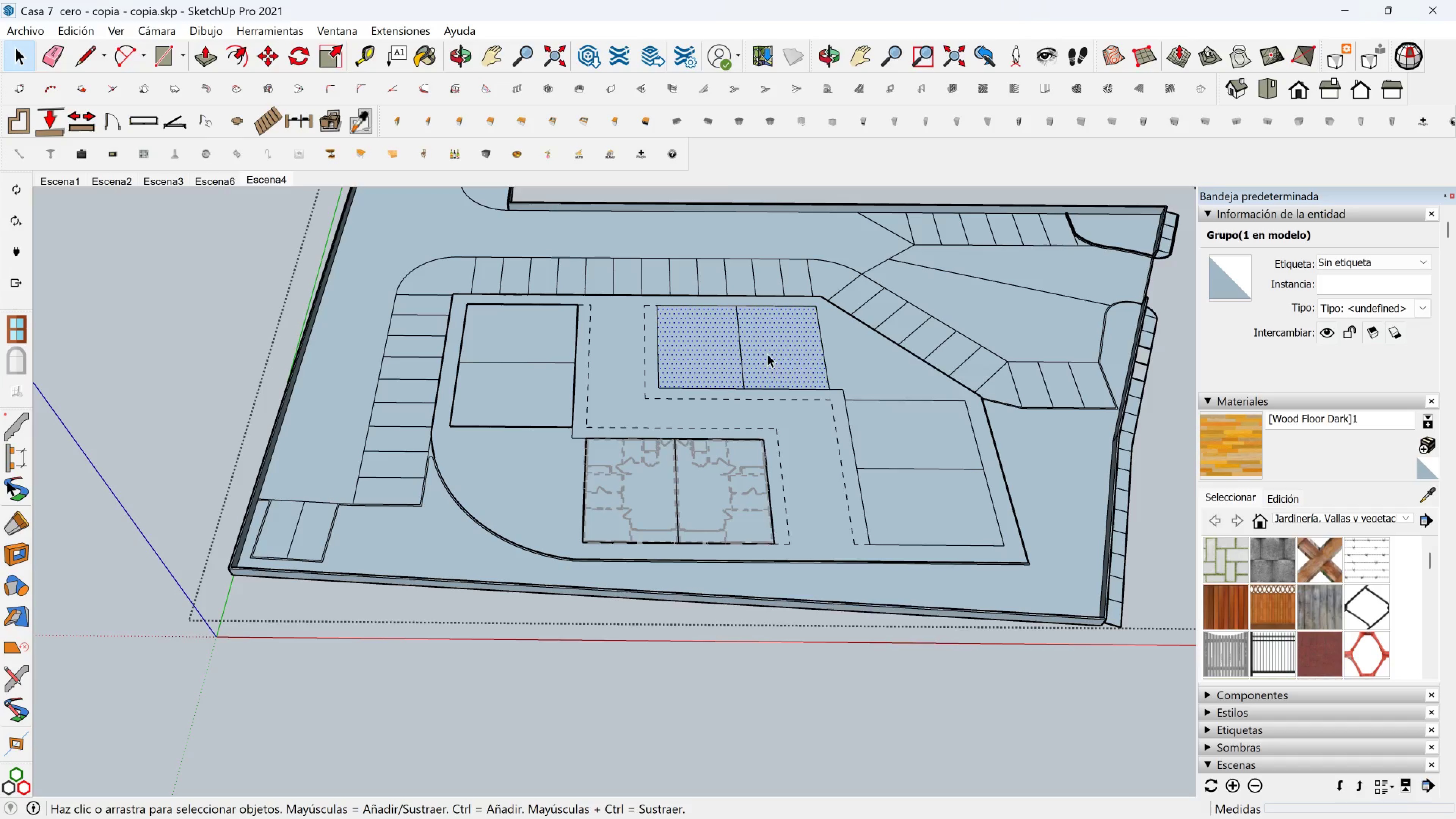 
right_click([767, 354])
 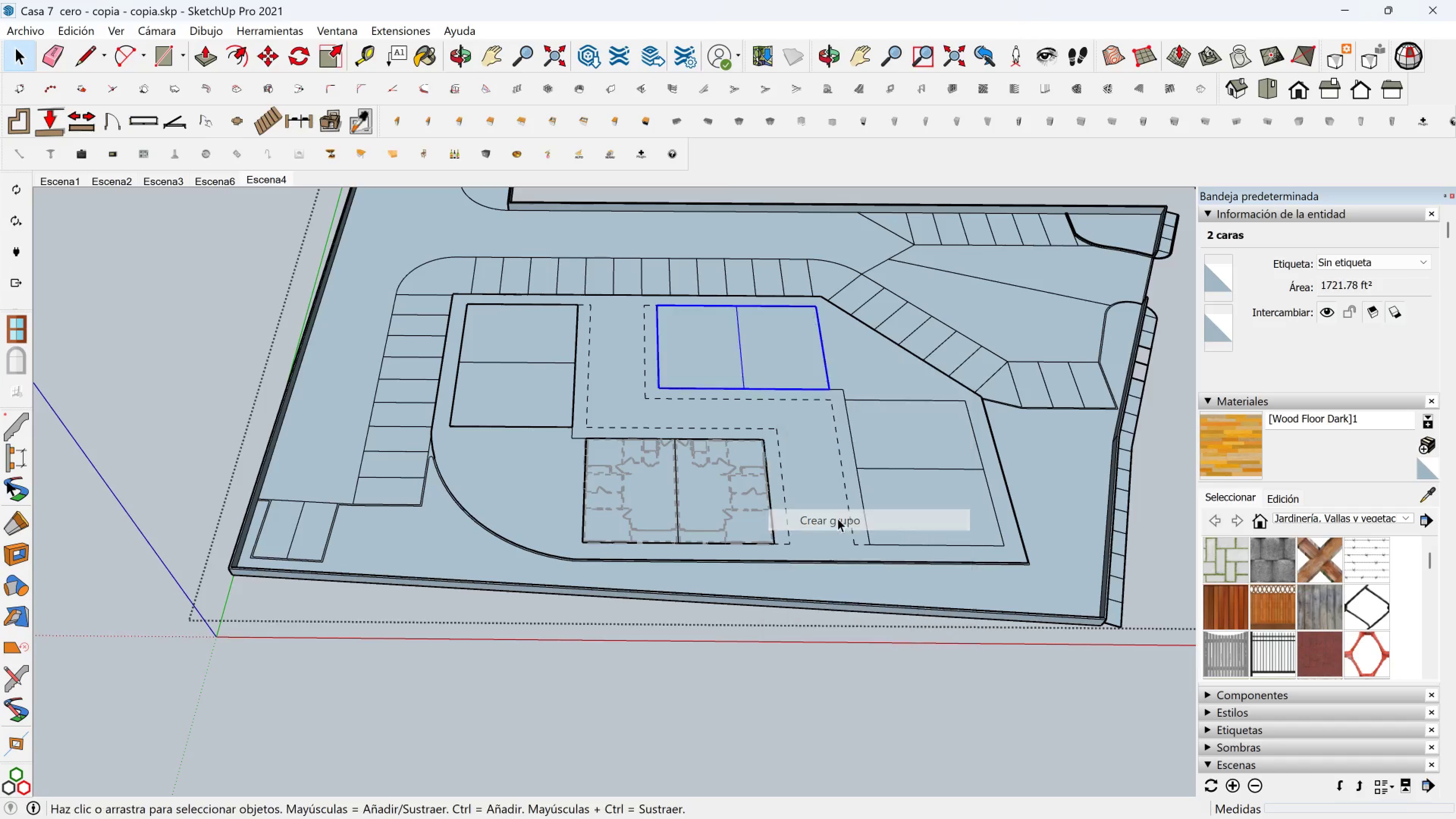 
double_click([918, 496])
 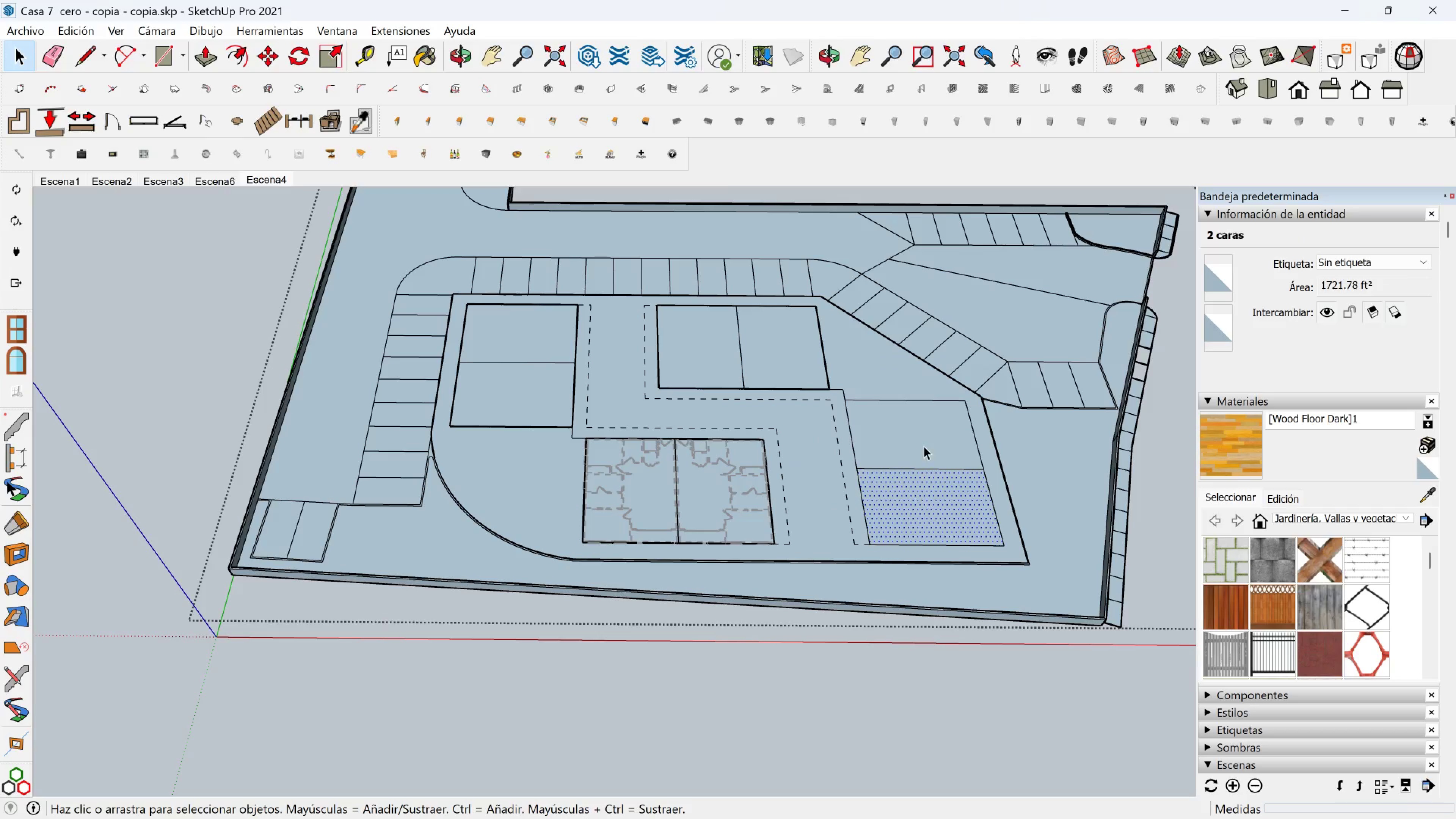 
hold_key(key=ControlLeft, duration=0.48)
left_click_drag(start_coordinate=[924, 442], to_coordinate=[922, 441])
 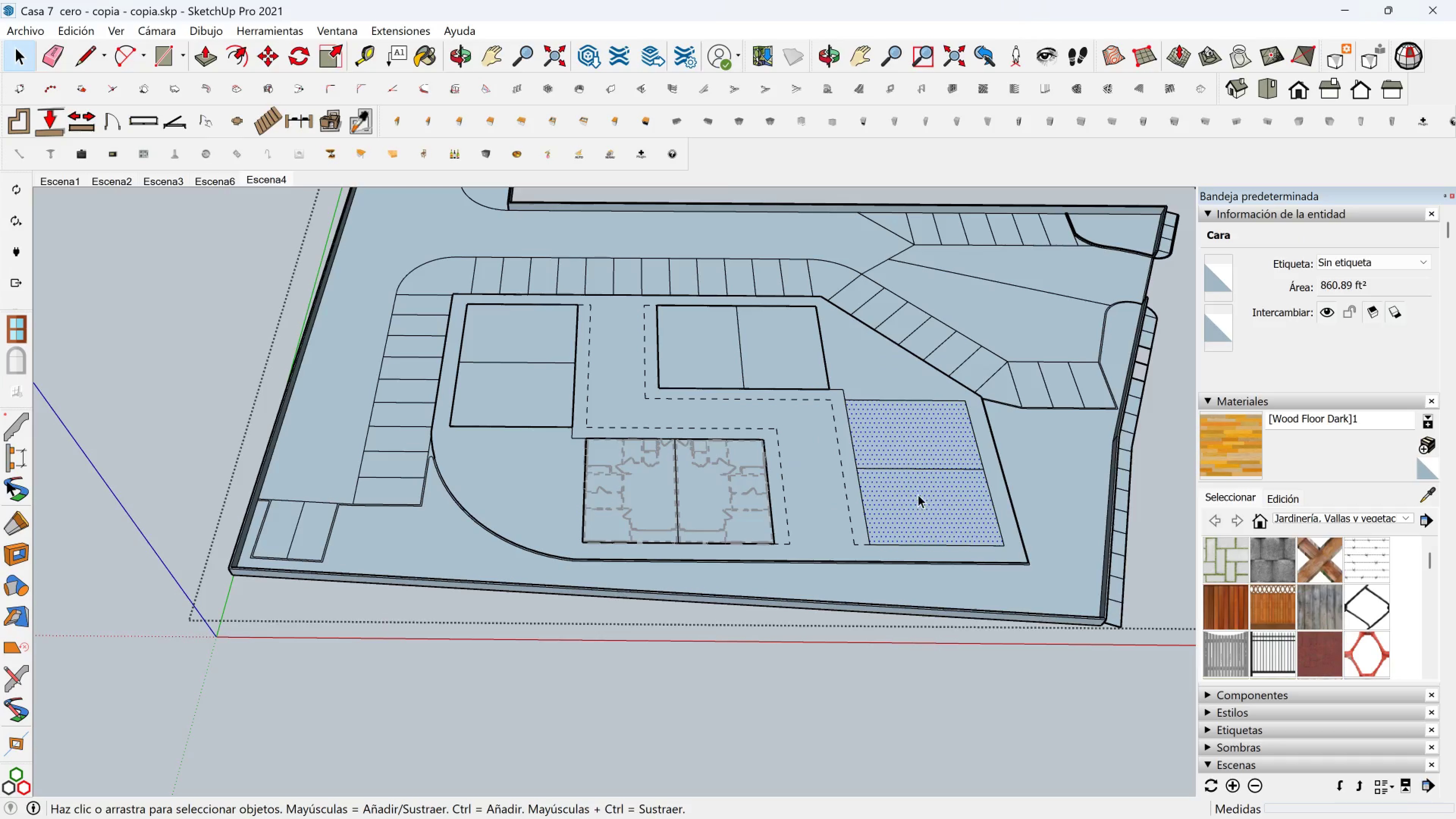 
right_click([918, 494])
 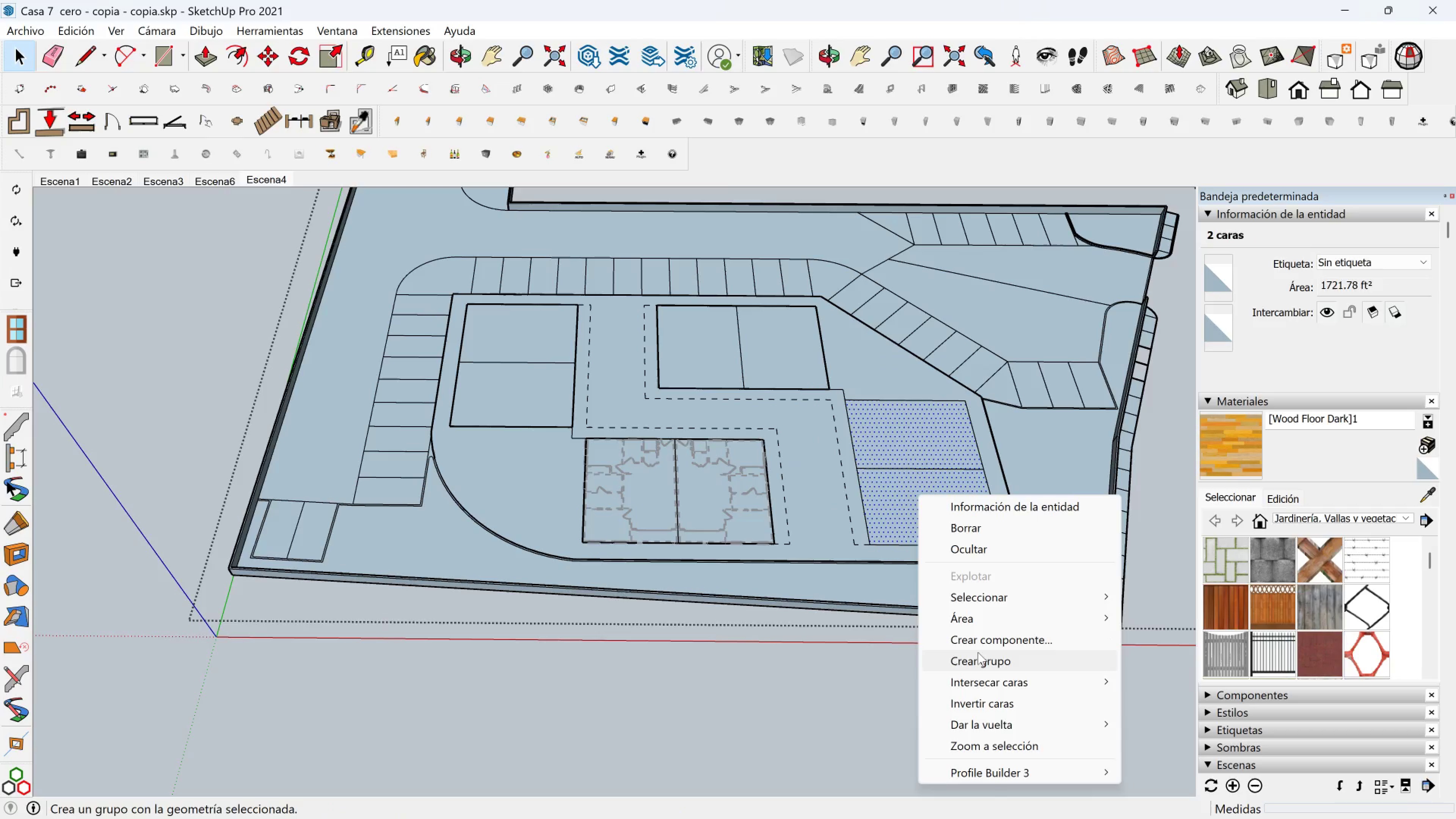 
left_click([978, 658])
 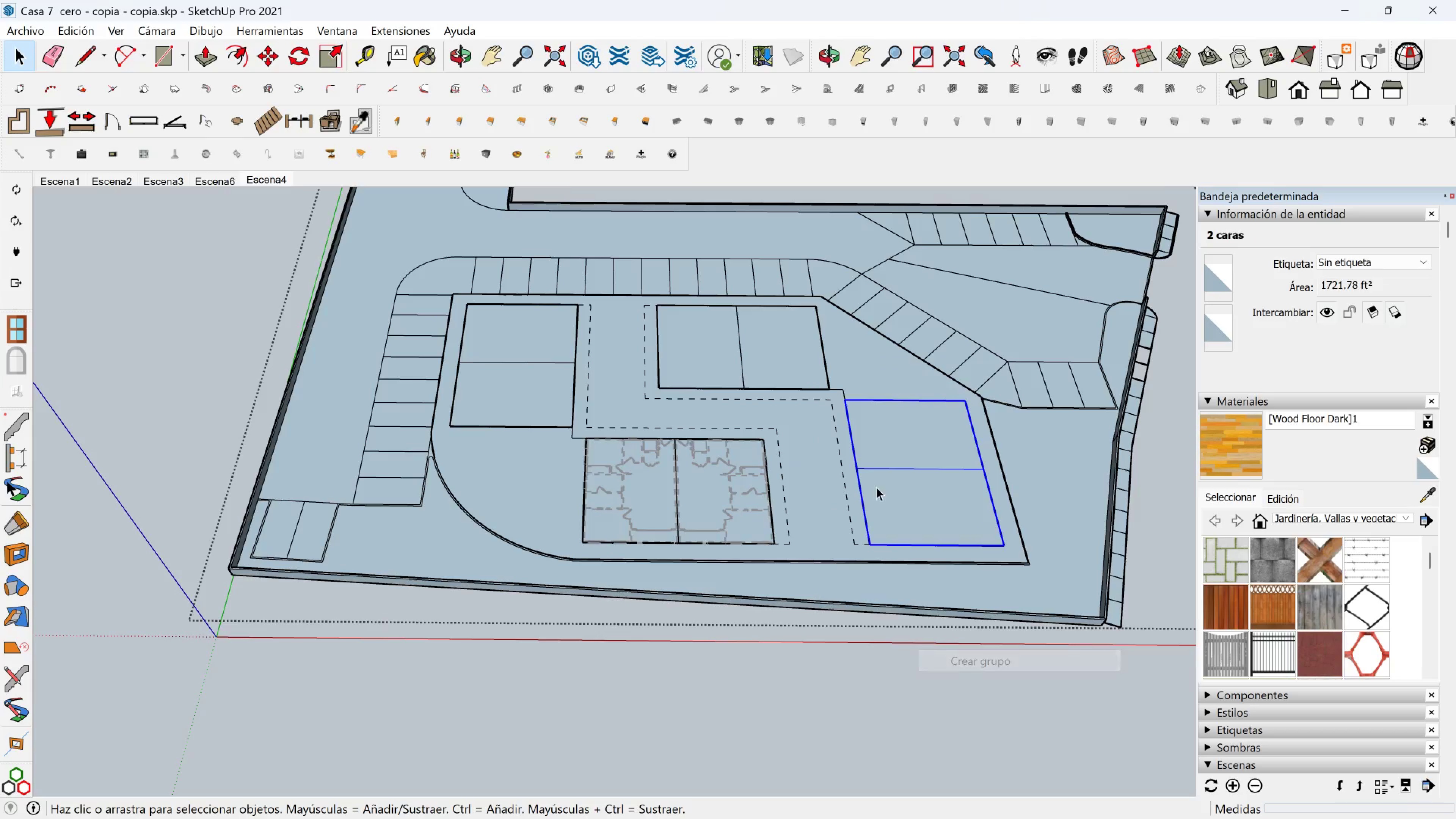 
hold_key(key=ShiftLeft, duration=0.35)
scroll: coordinate [639, 384], scroll_direction: down, amount: 5.0
 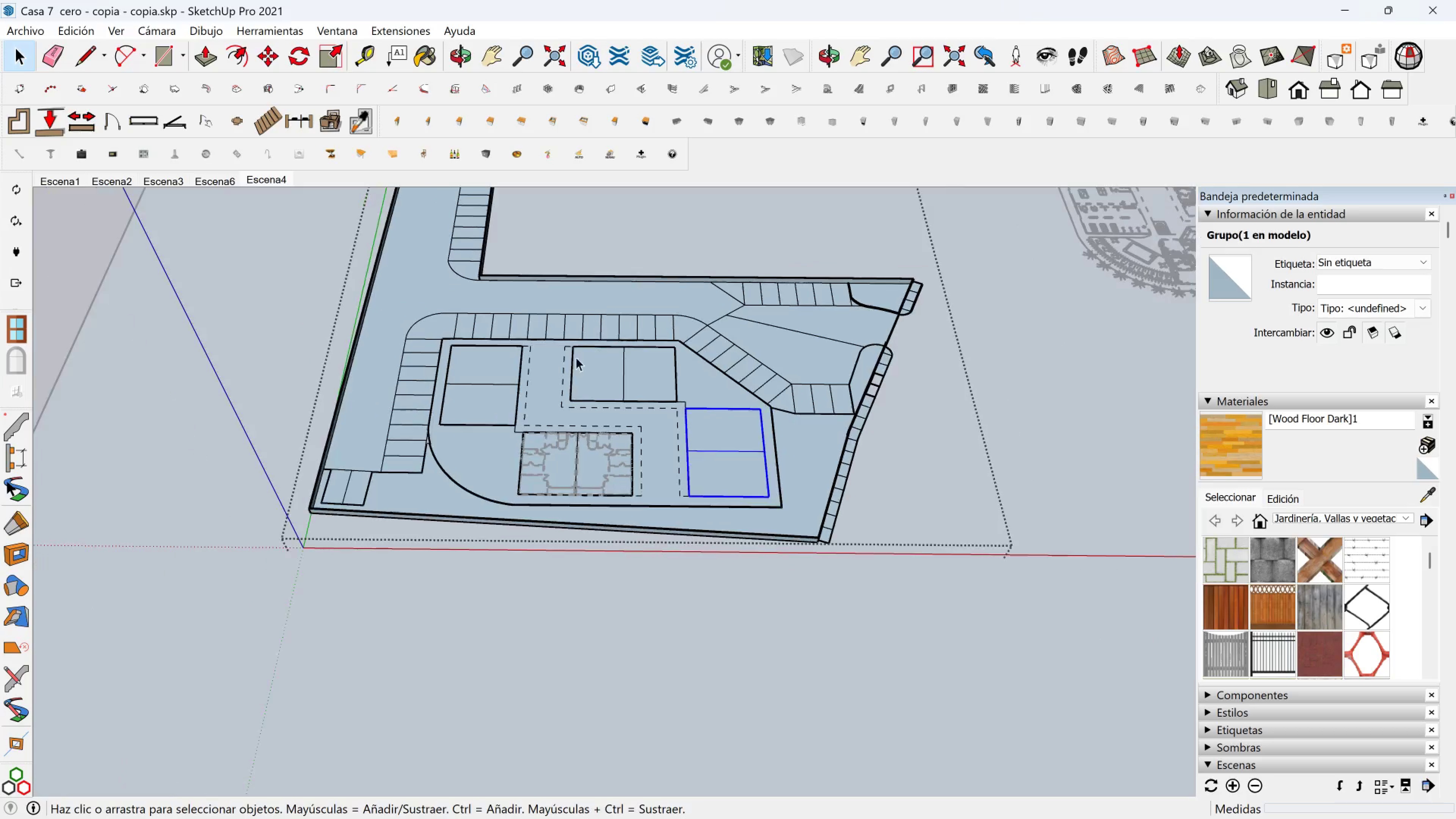 
key(Shift+ShiftLeft)
 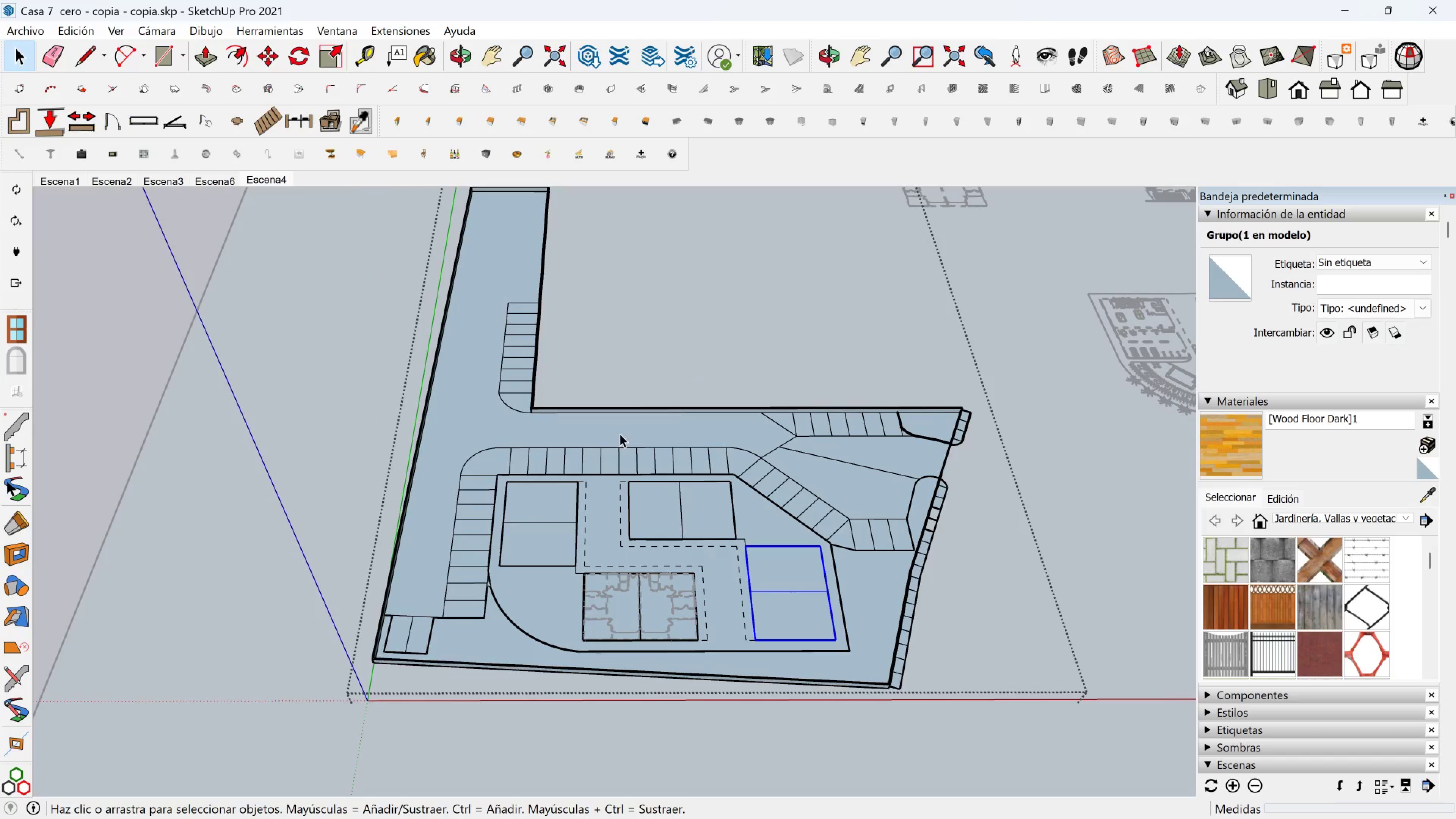 
scroll: coordinate [611, 426], scroll_direction: down, amount: 3.0
 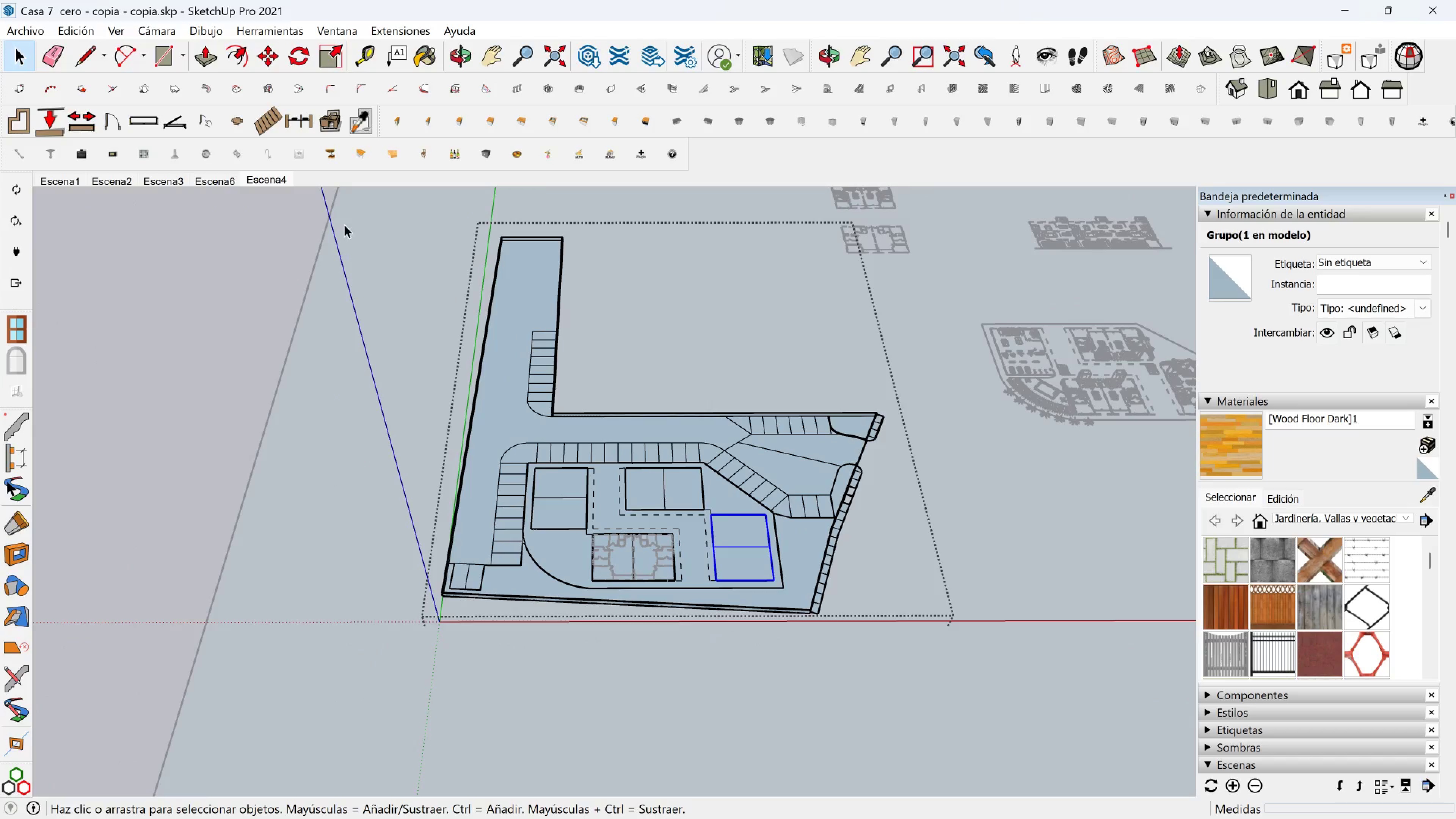 
left_click_drag(start_coordinate=[347, 213], to_coordinate=[895, 651])
 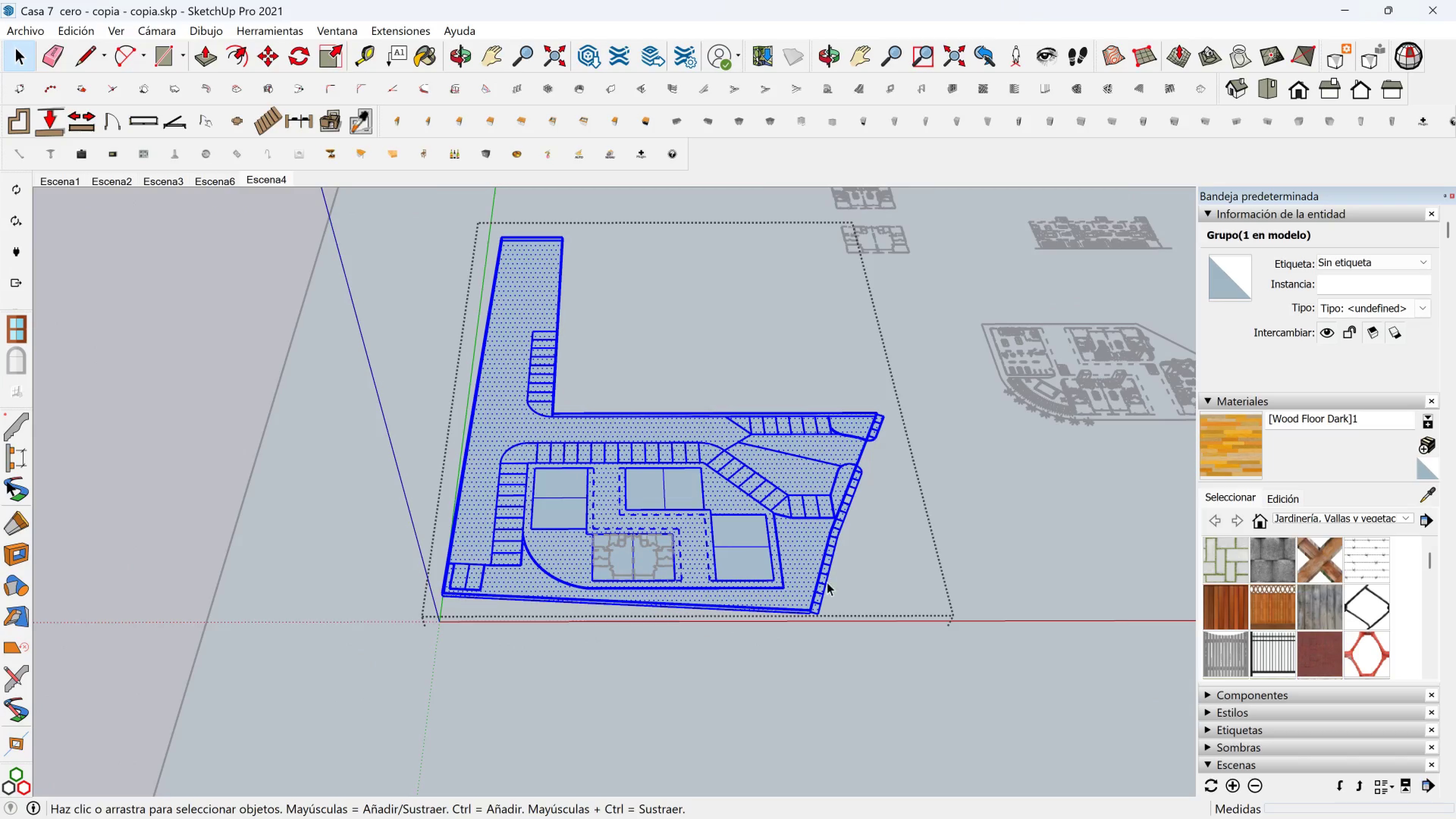 
hold_key(key=ControlLeft, duration=1.24)
left_click([689, 497])
 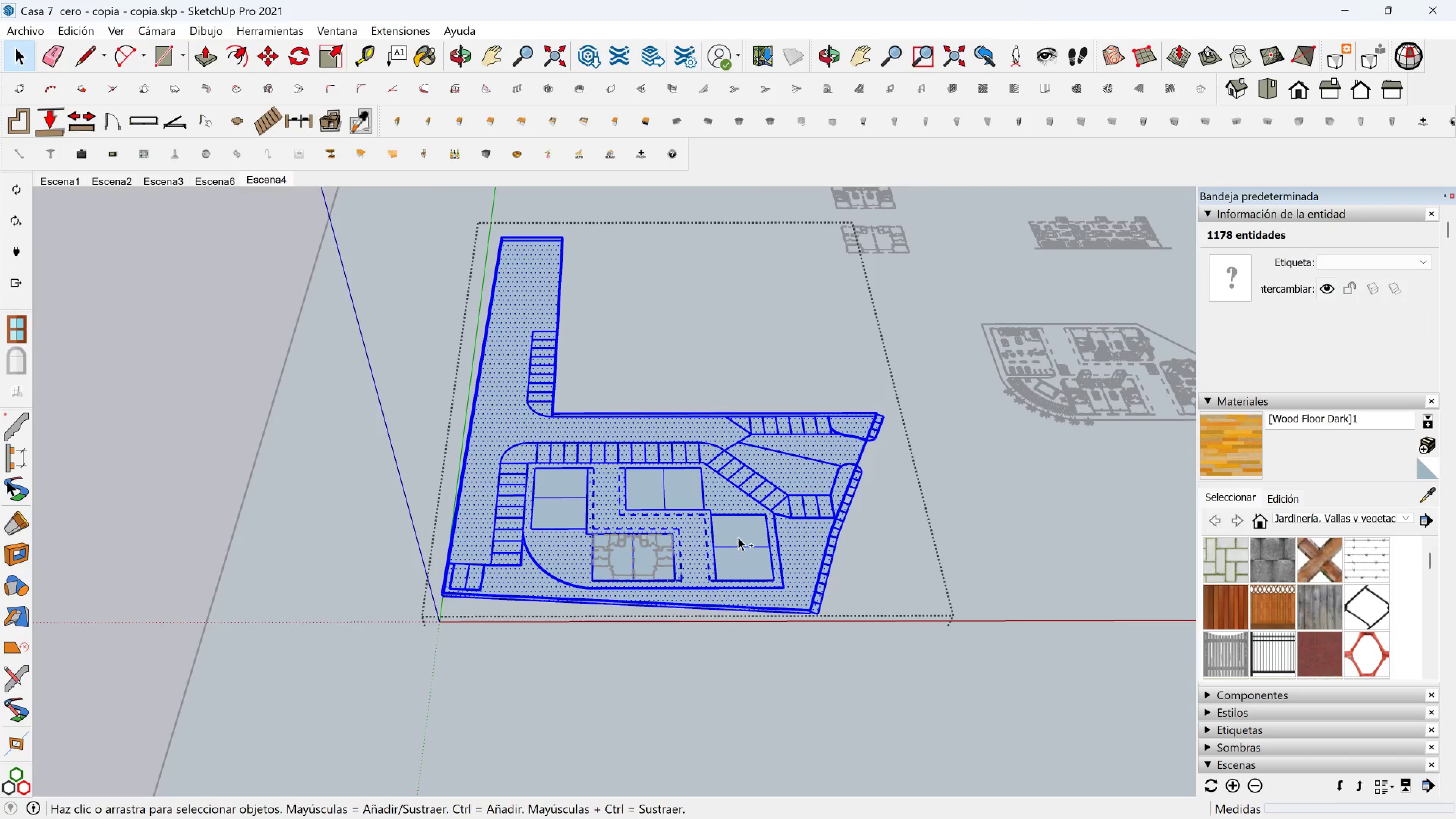 
hold_key(key=ControlLeft, duration=1.46)
hold_key(key=ShiftLeft, duration=1.41)
left_click([739, 536])
 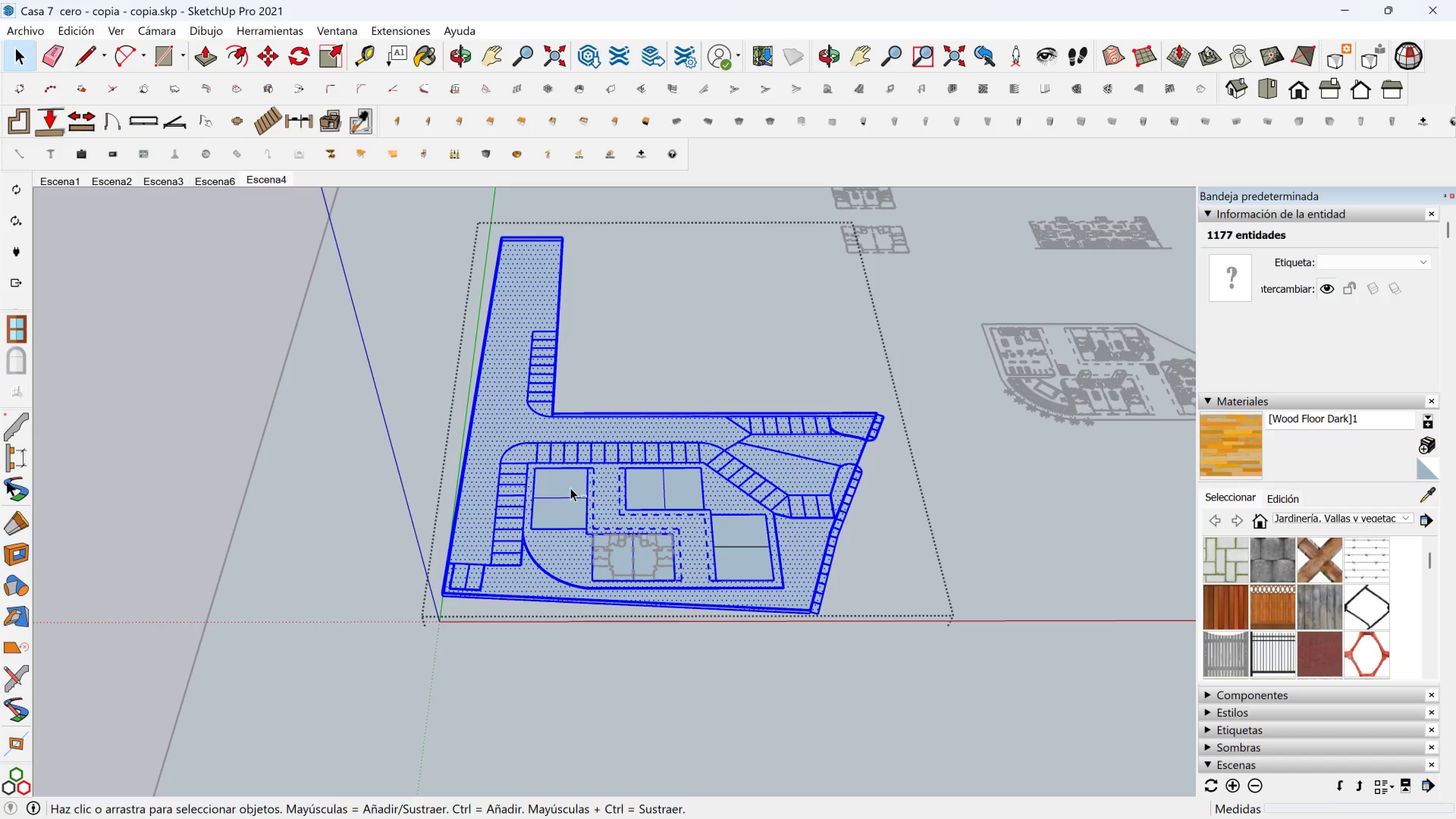 
left_click([567, 489])
 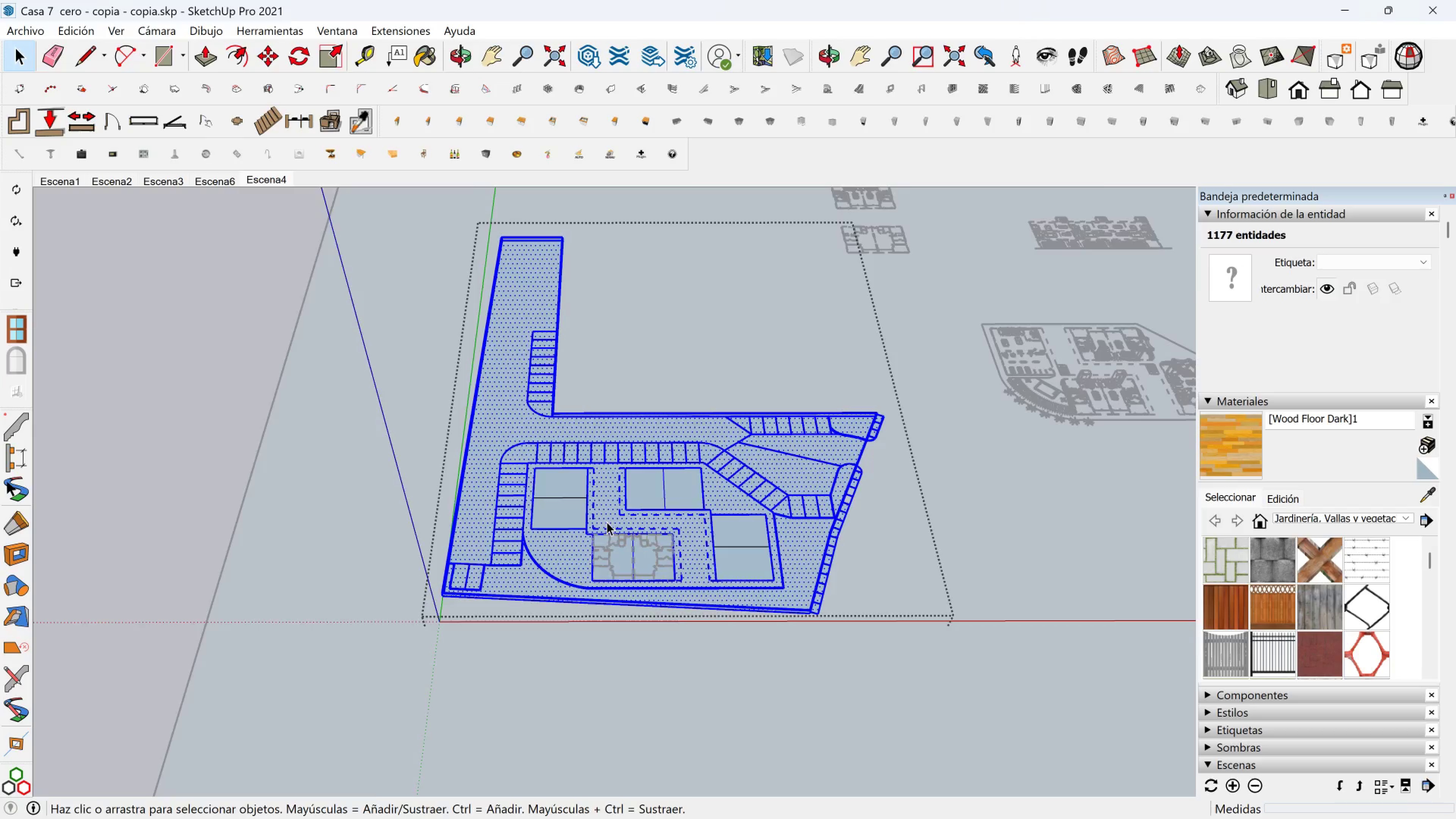 
scroll: coordinate [560, 500], scroll_direction: up, amount: 9.0
 